 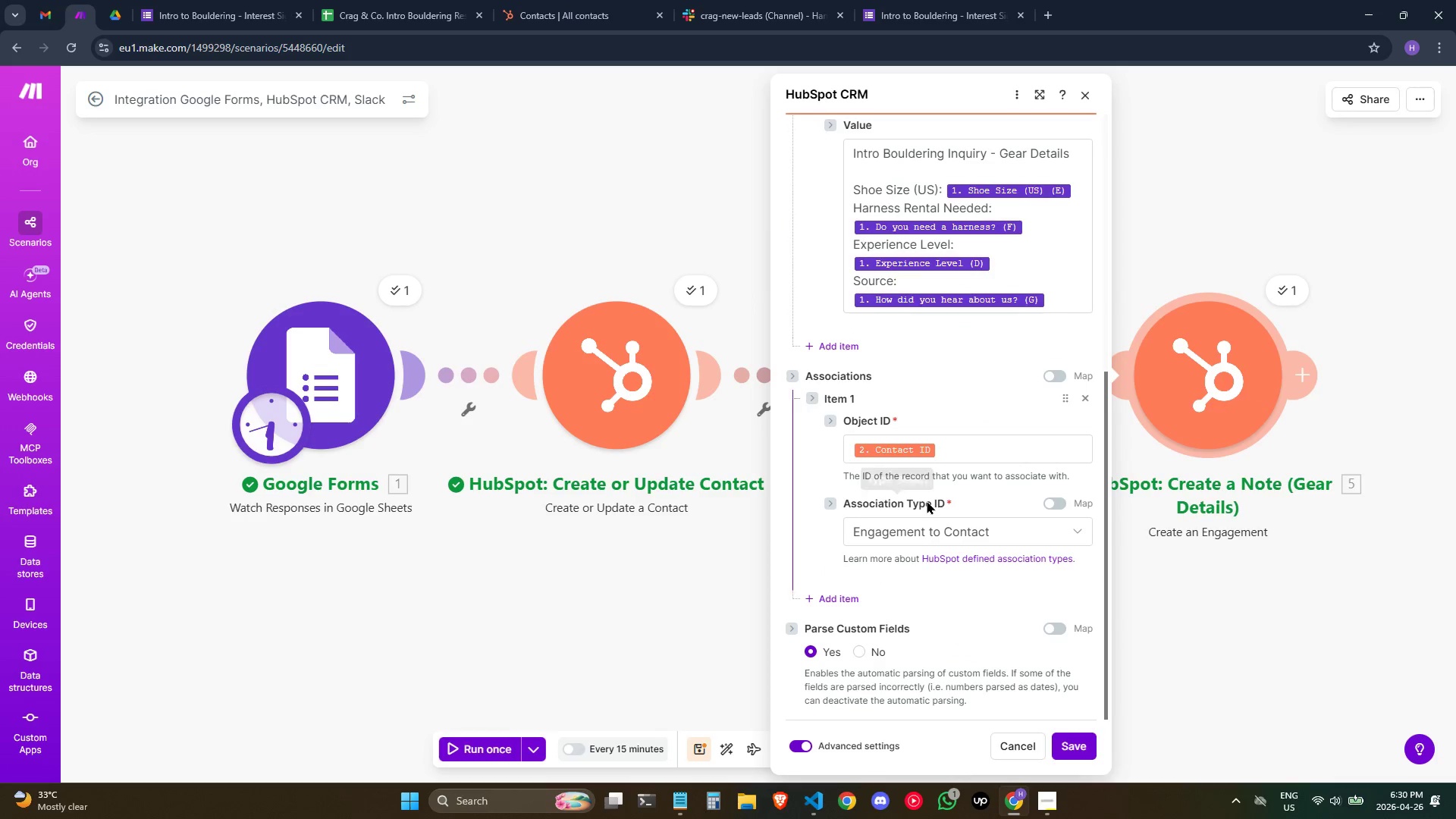 
scroll: coordinate [951, 587], scroll_direction: up, amount: 2.0
 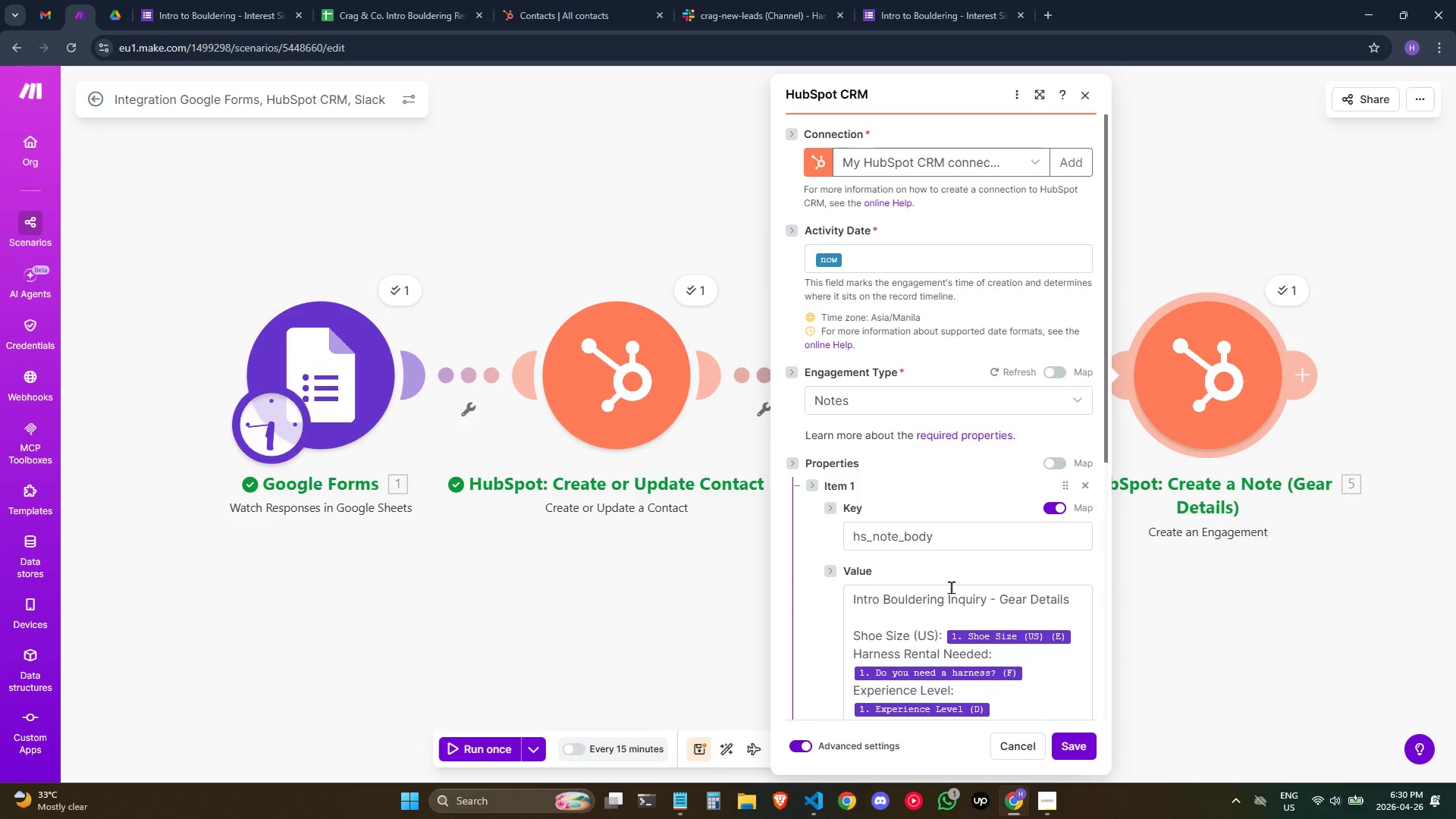 
scroll: coordinate [951, 587], scroll_direction: down, amount: 2.0
 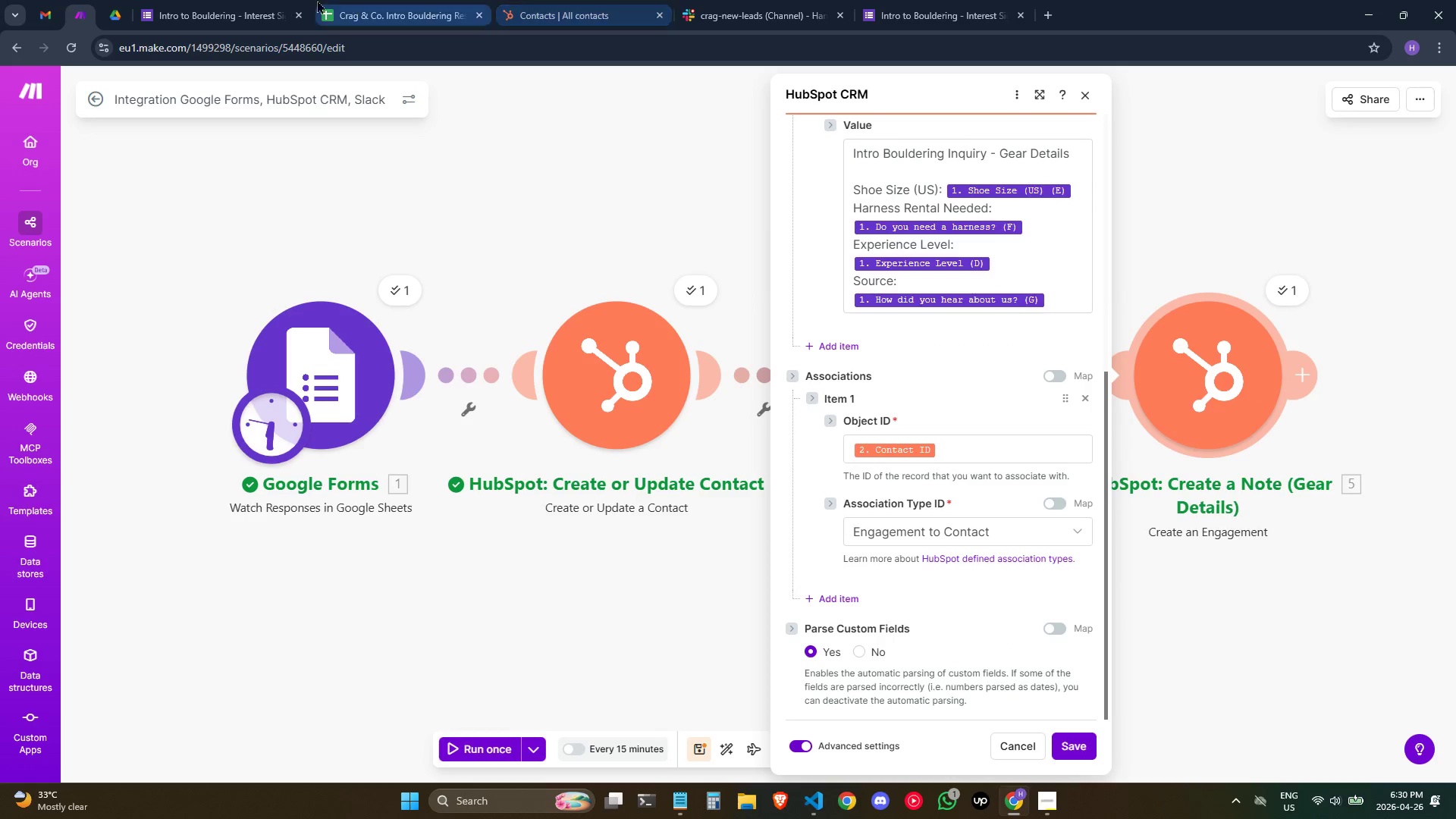 
double_click([695, 0])
 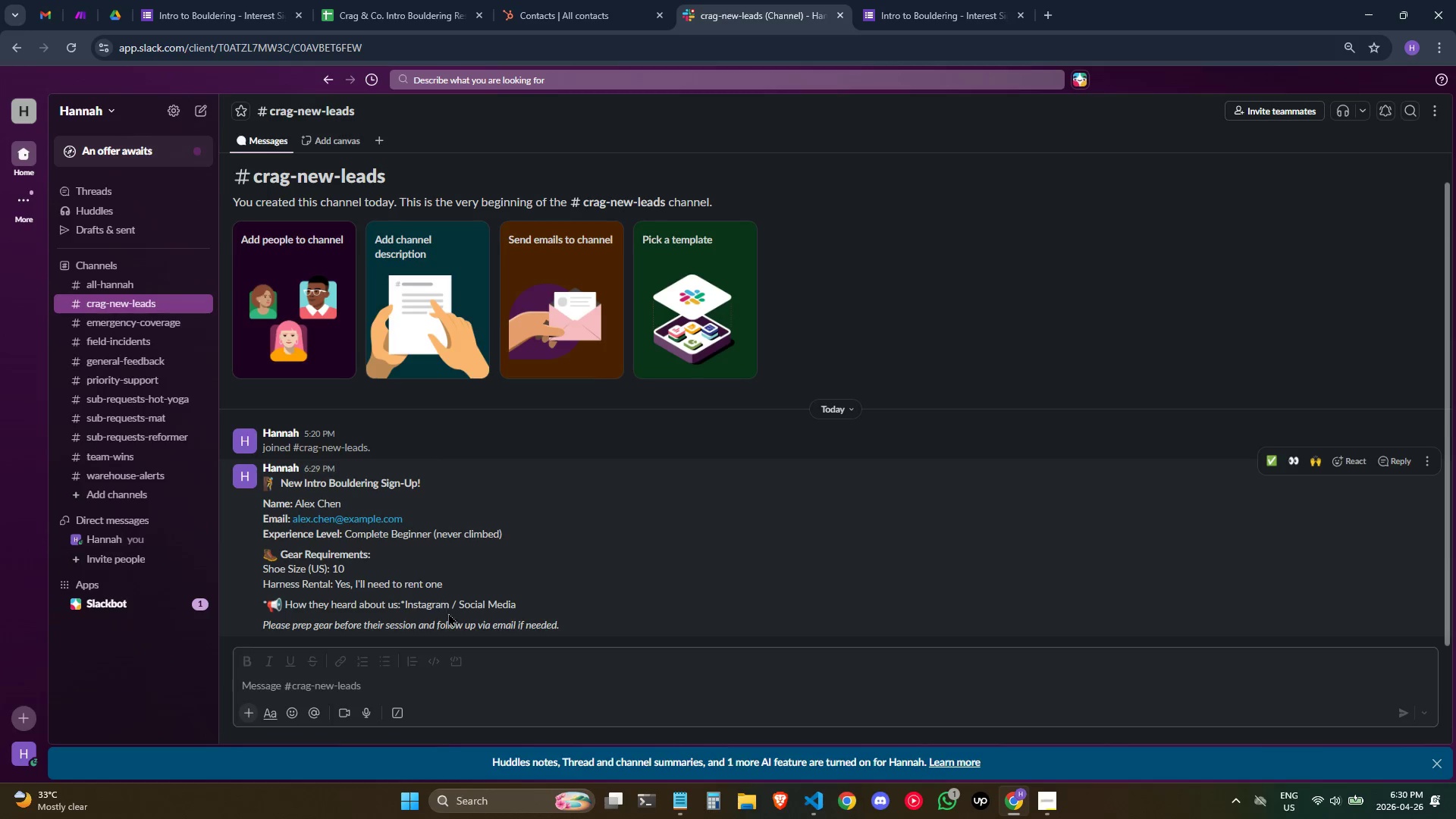 
left_click([504, 607])
 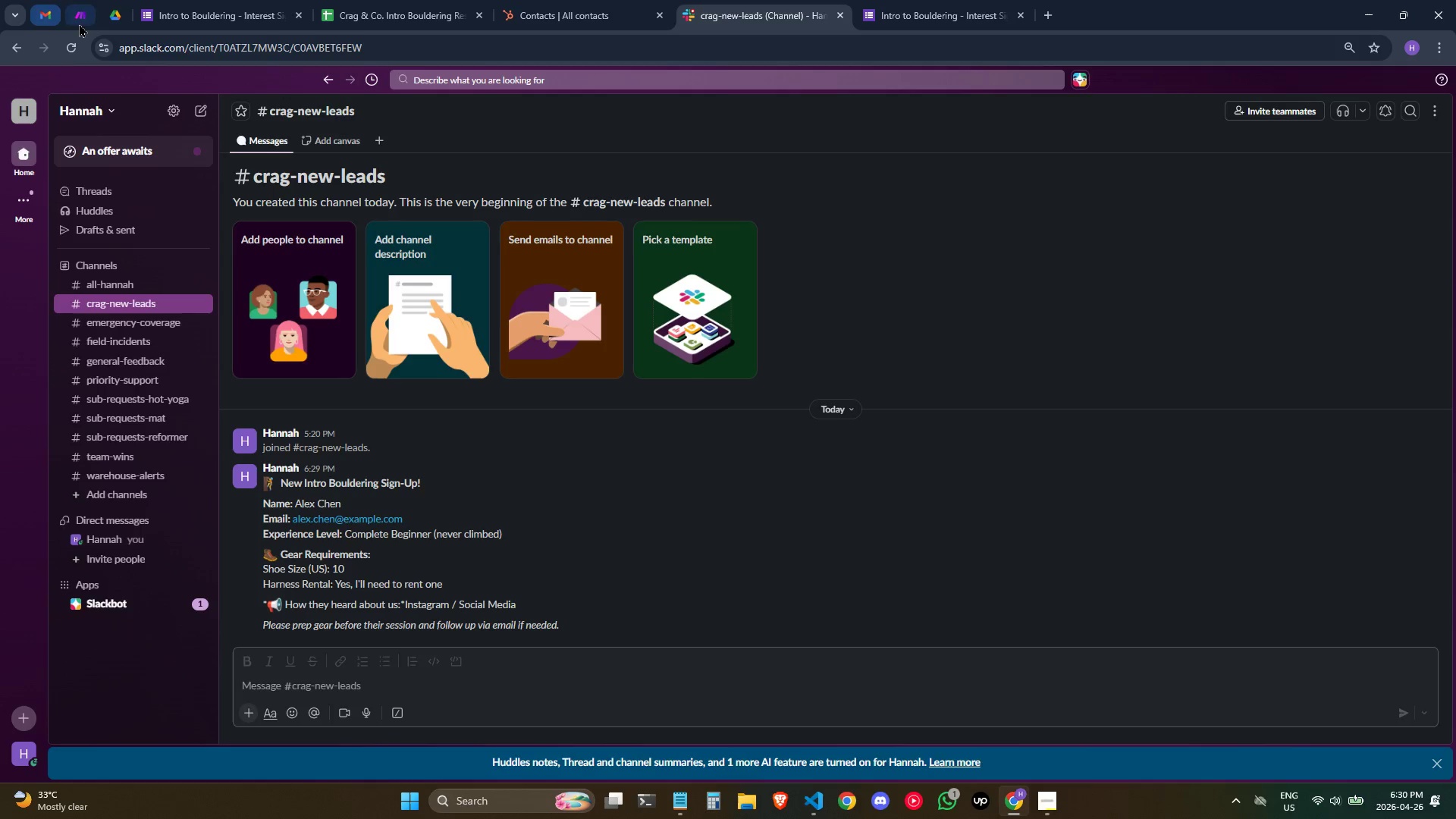 
left_click([67, 5])
 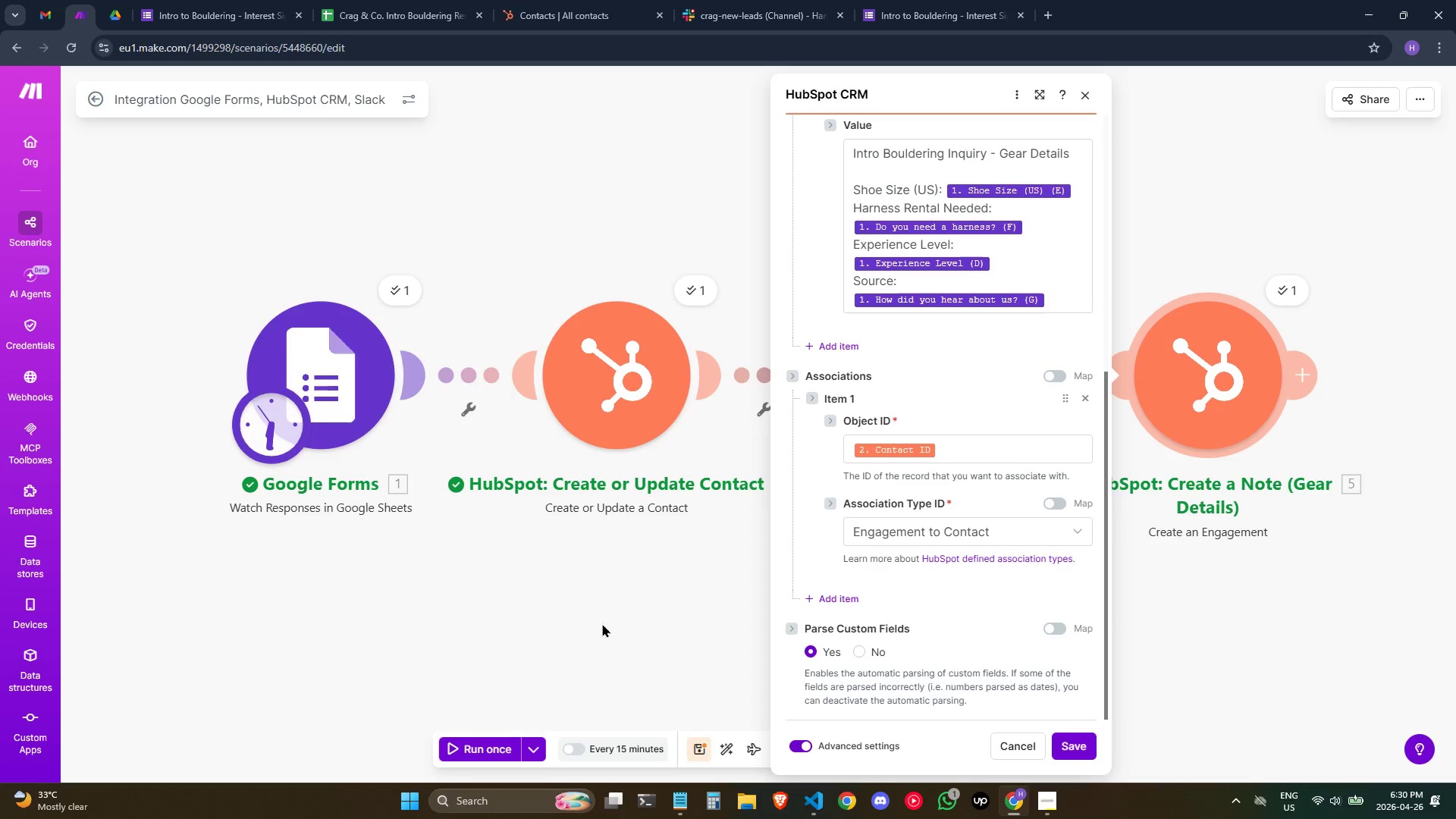 
left_click([595, 606])
 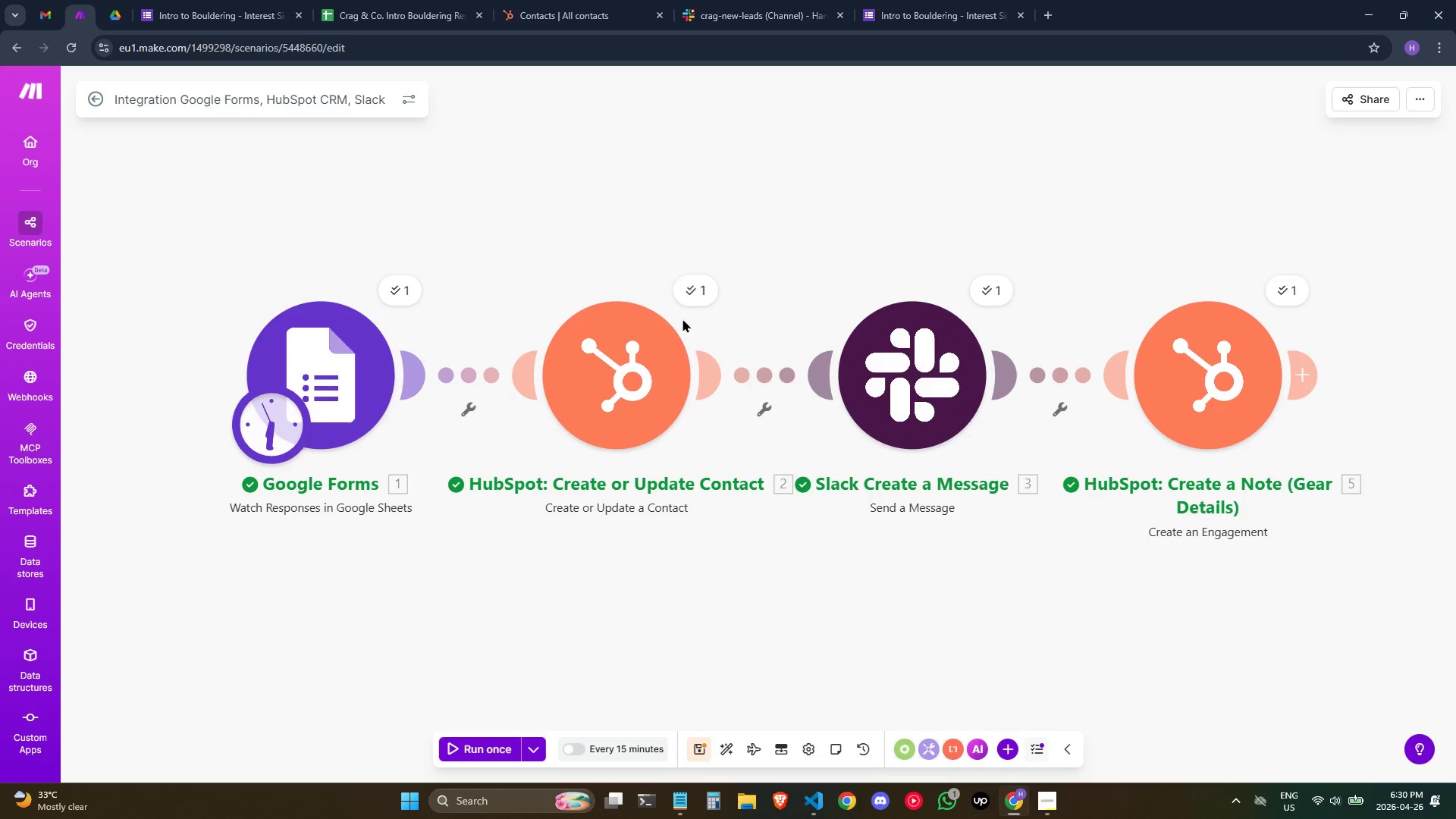 
double_click([639, 356])
 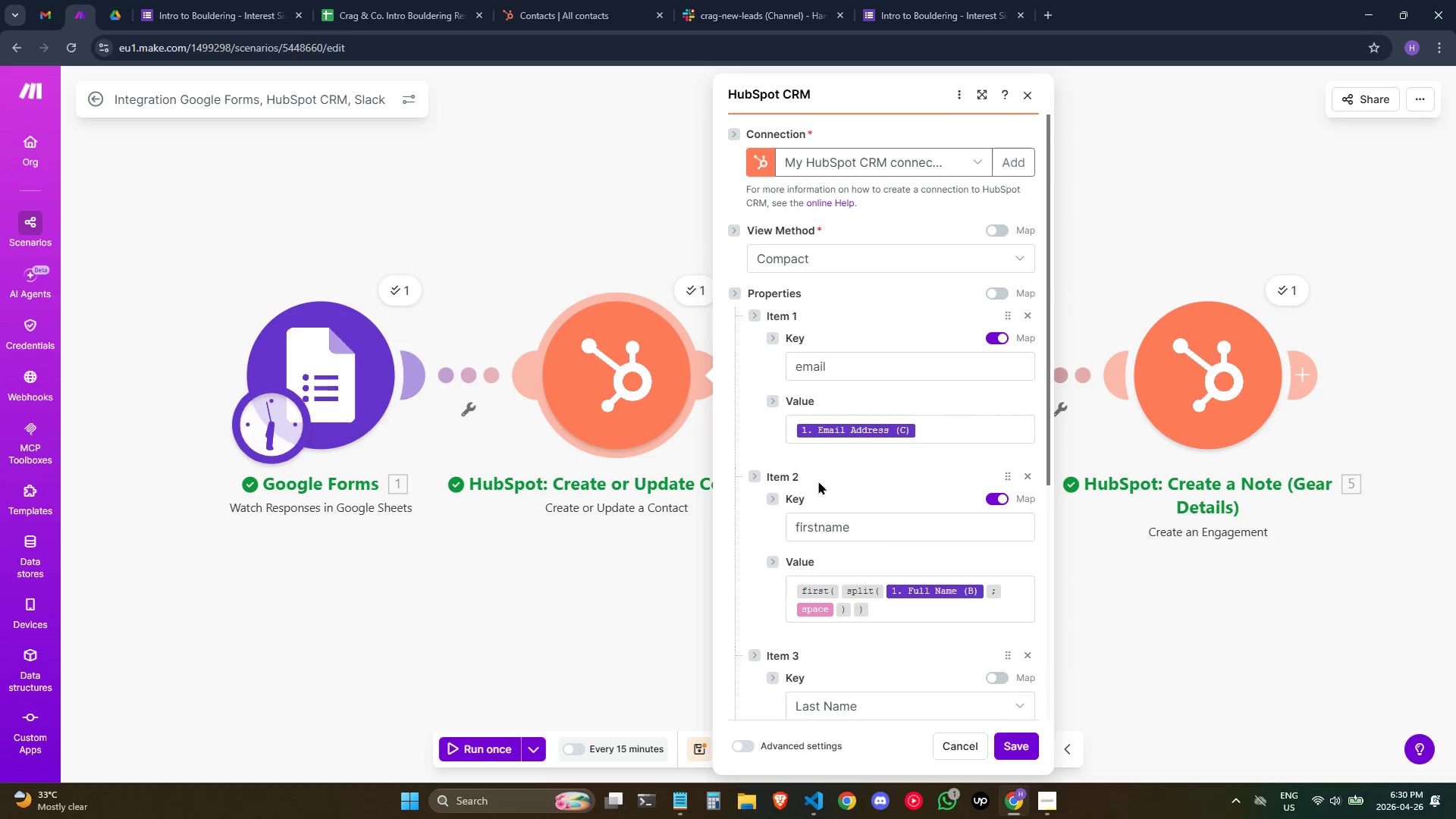 
scroll: coordinate [879, 541], scroll_direction: down, amount: 3.0
 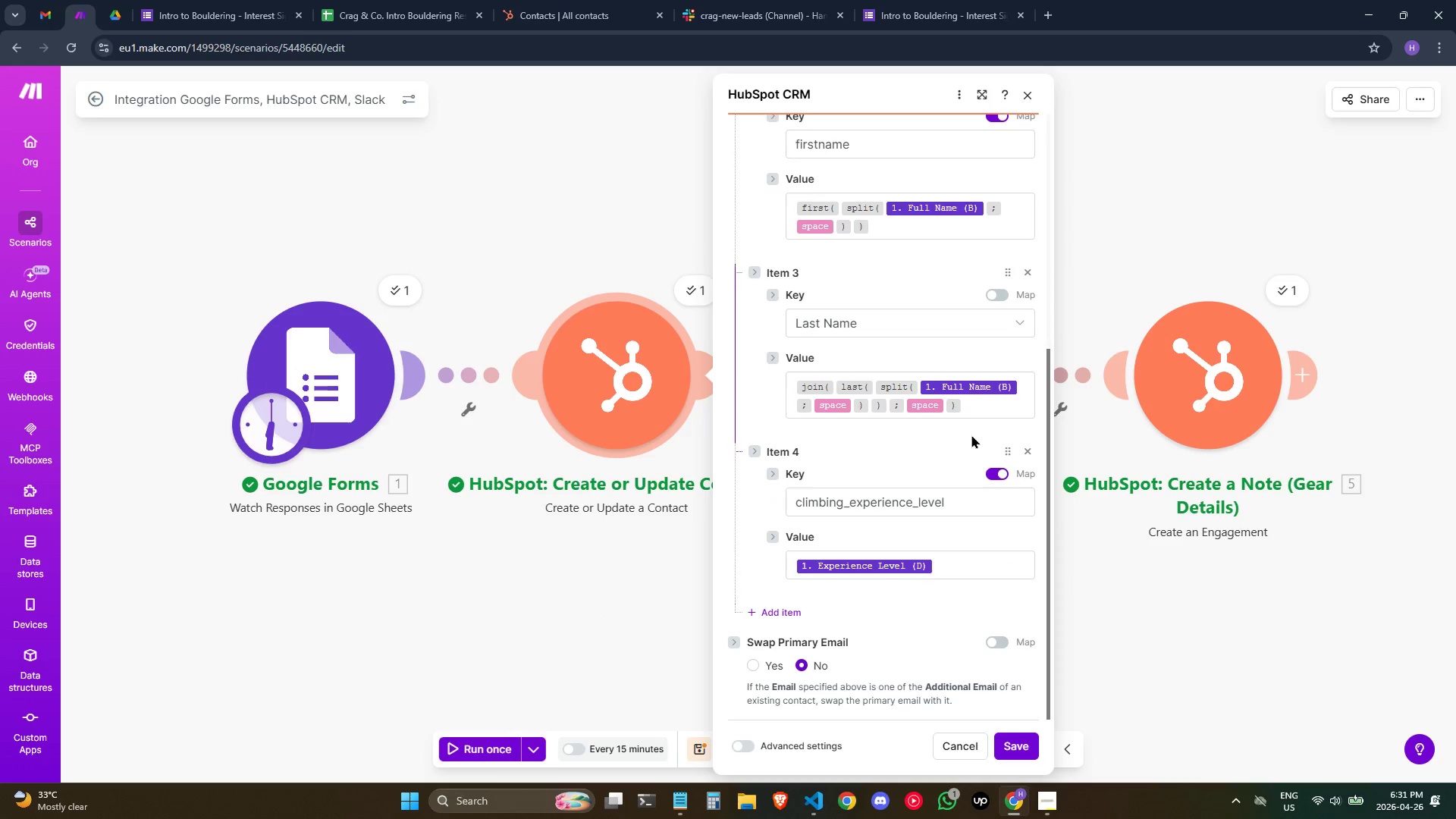 
left_click([970, 397])
 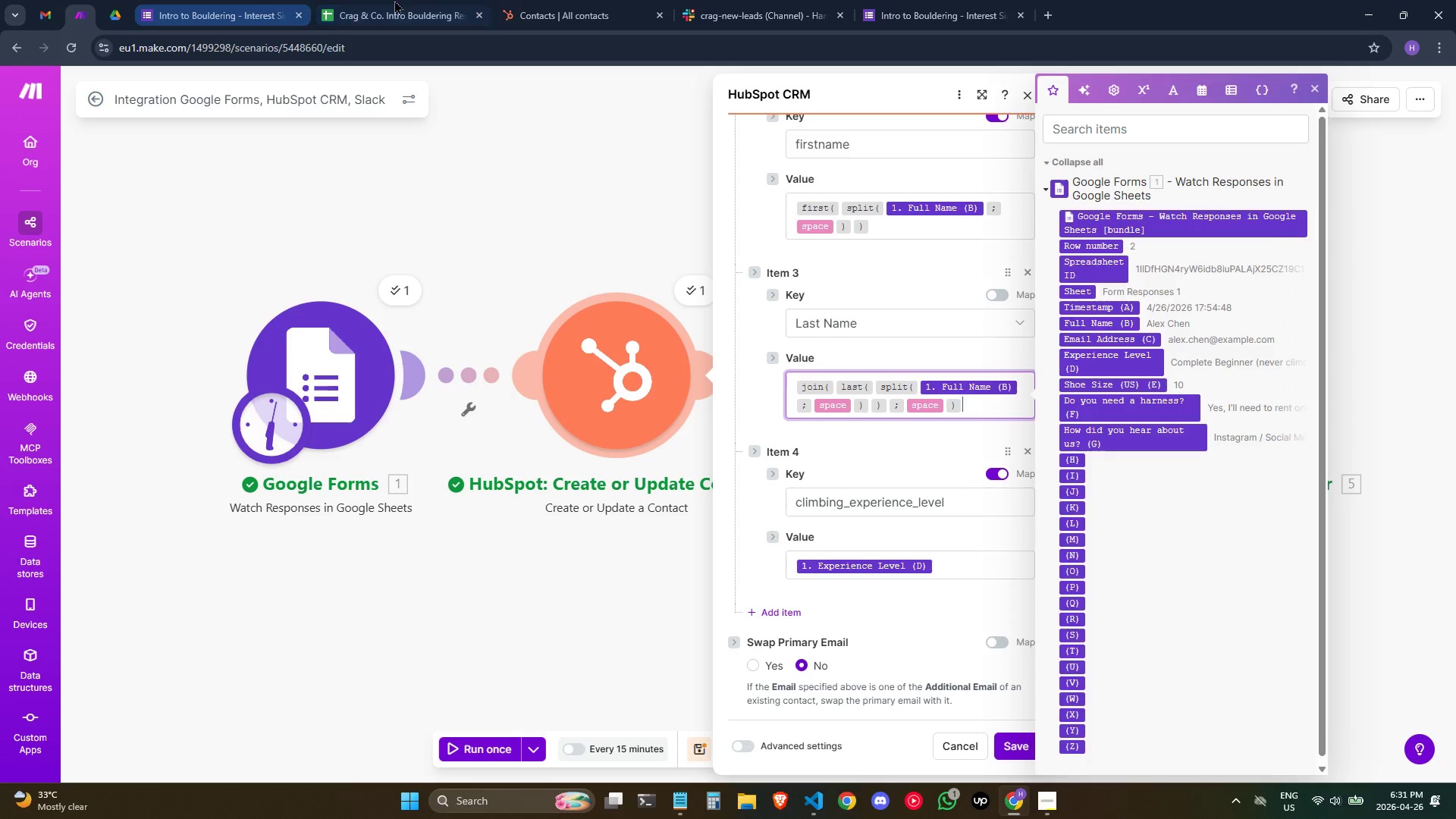 
left_click([632, 0])
 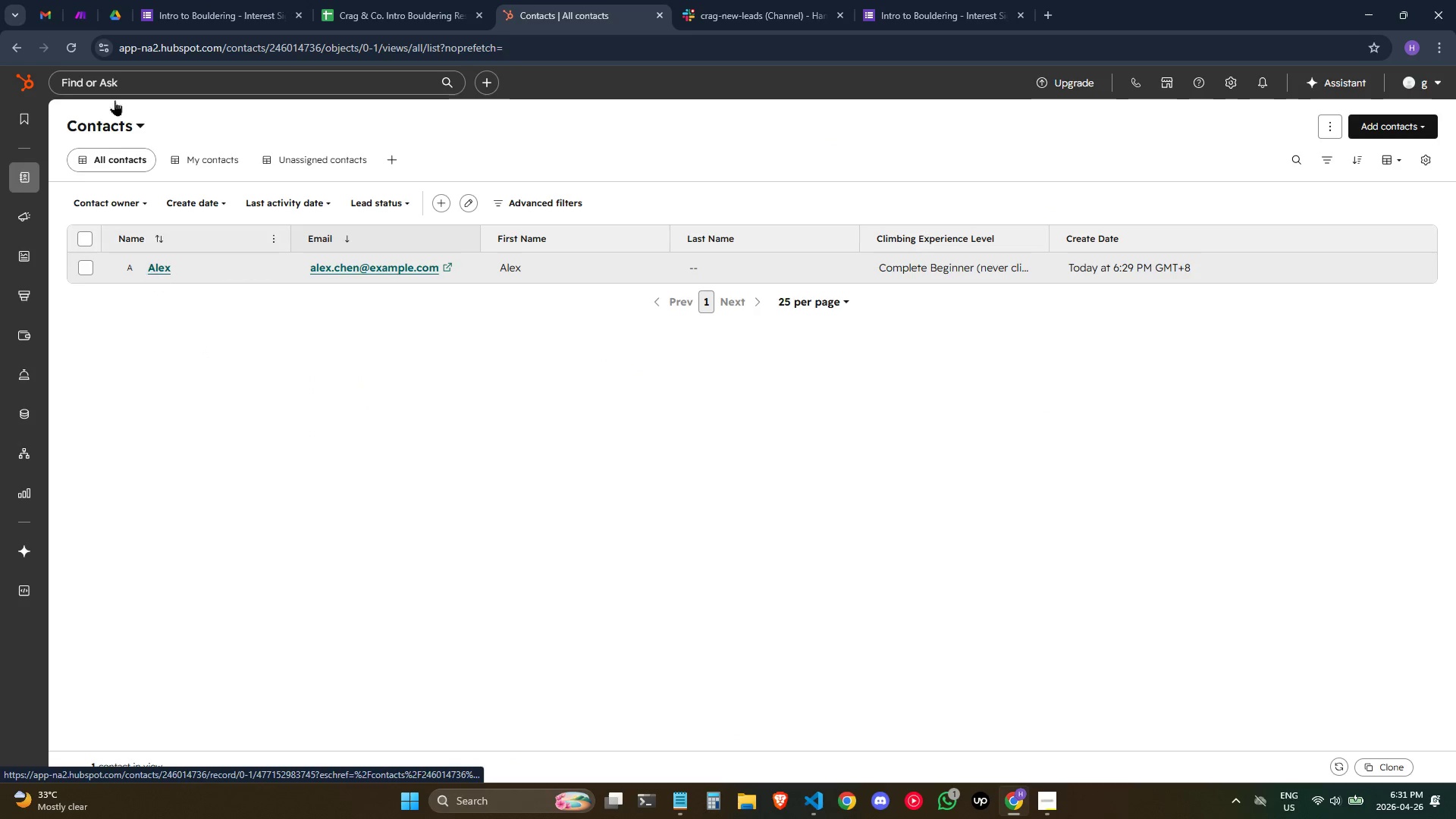 
left_click([77, 0])
 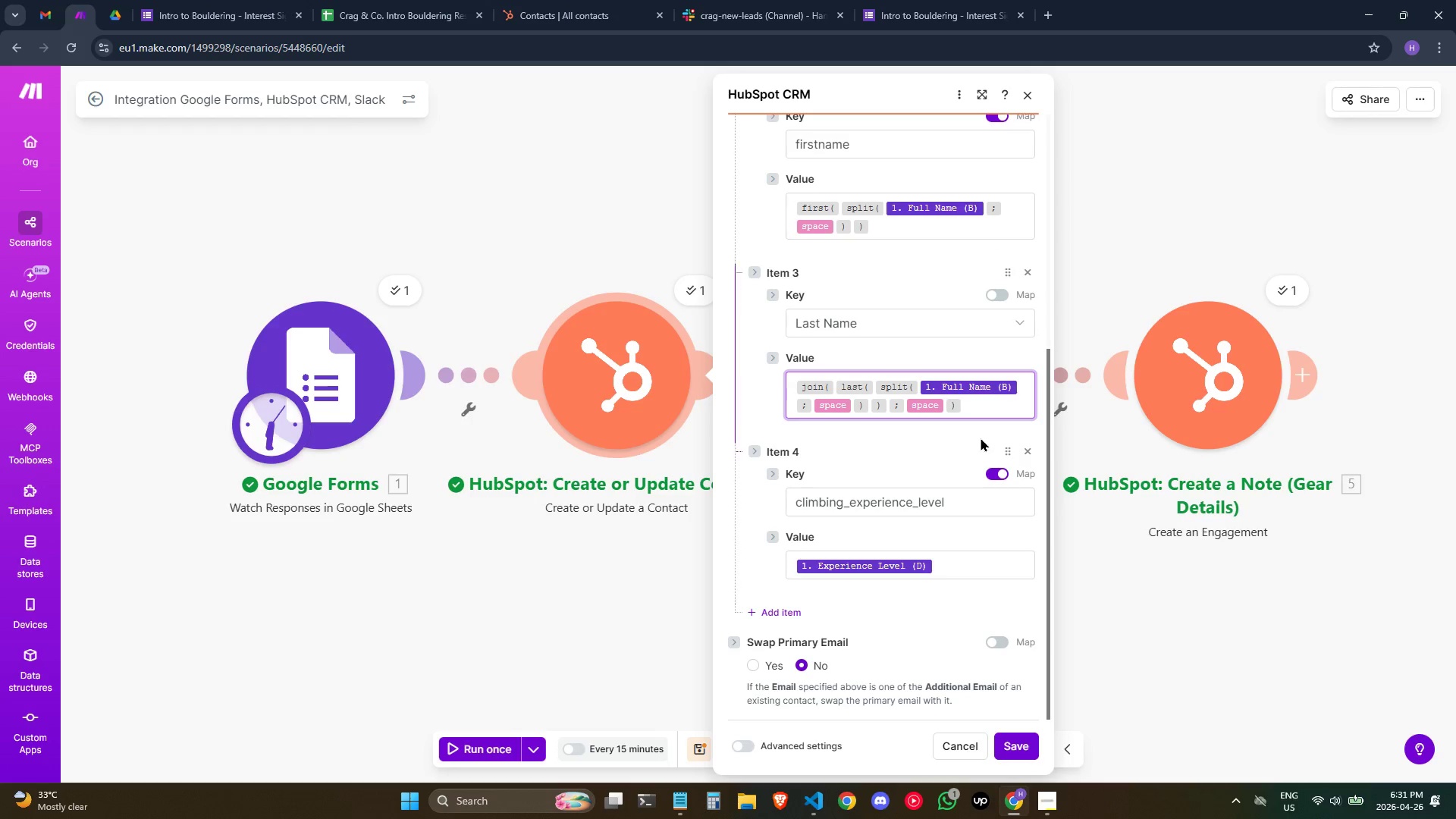 
mouse_move([999, 406])
 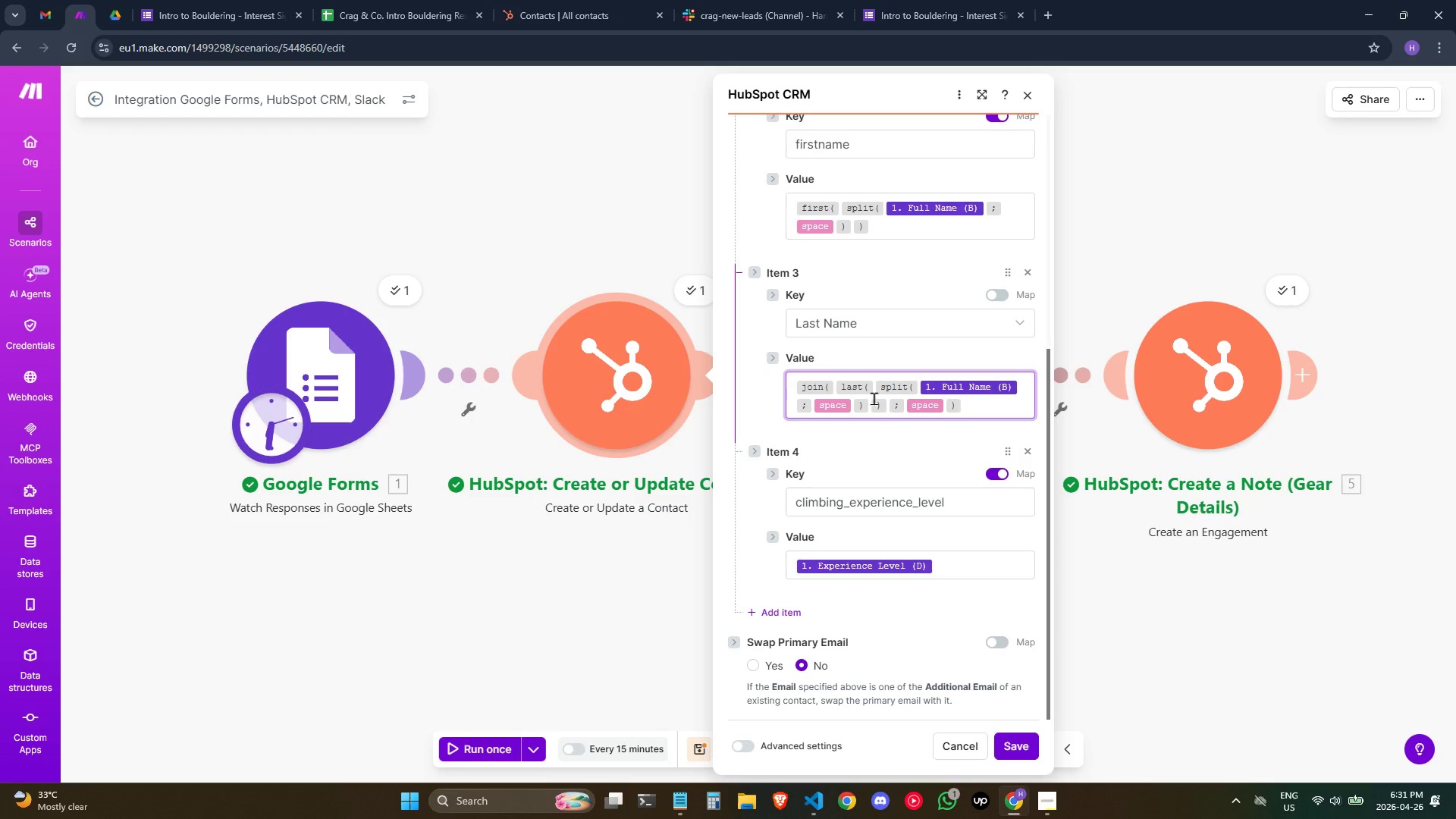 
mouse_move([830, 397])
 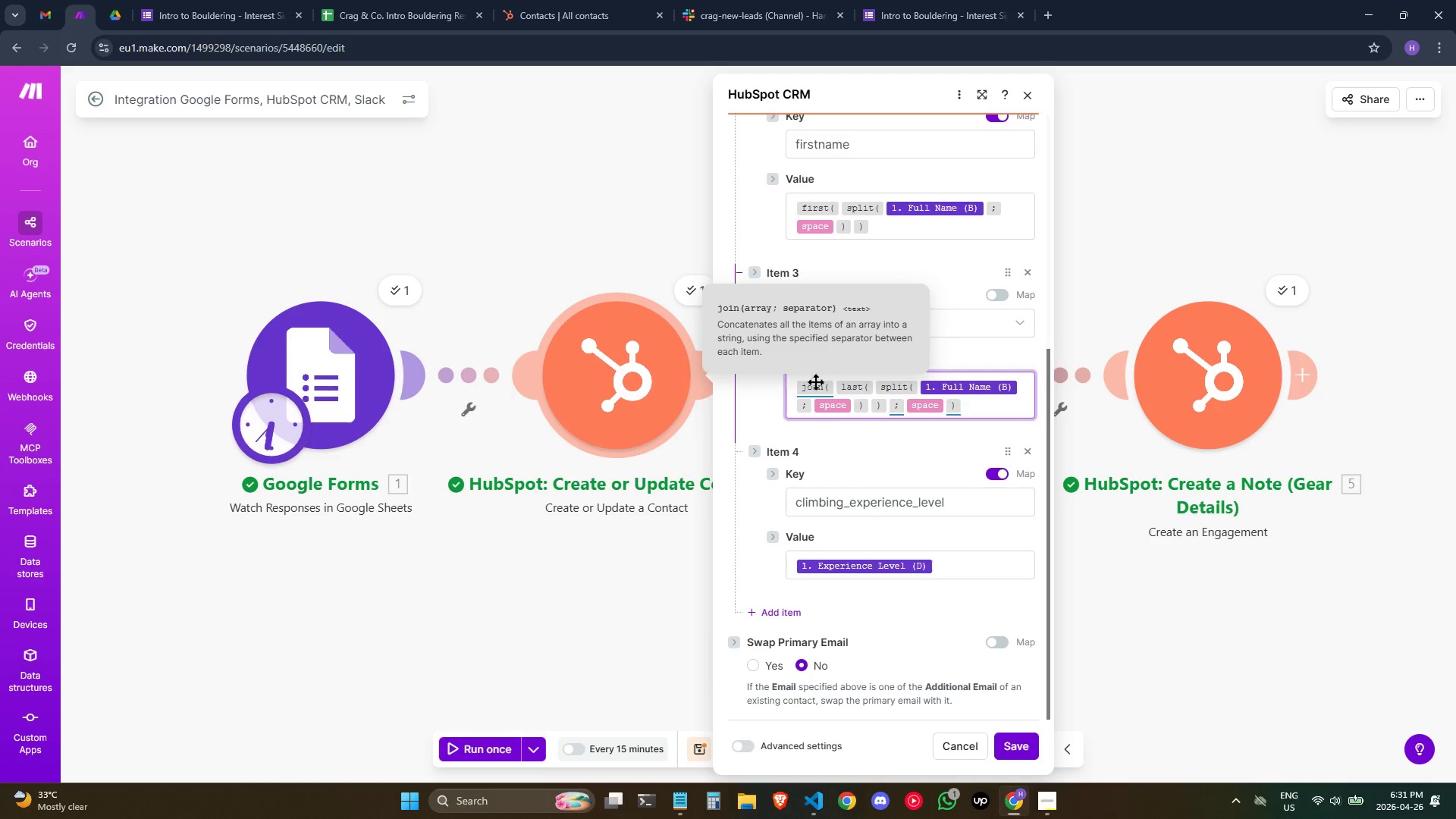 
wait(23.6)
 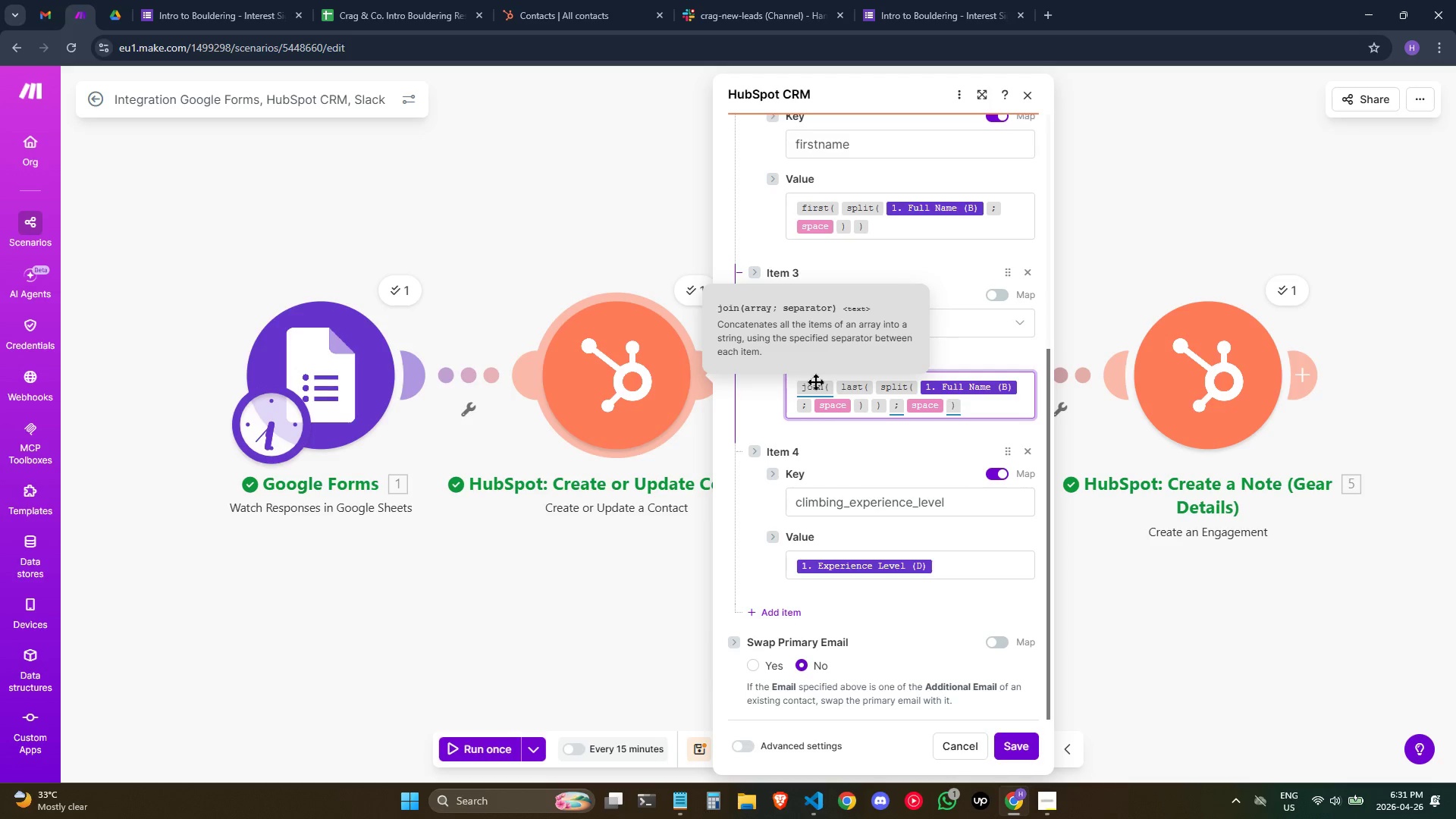 
mouse_move([246, 17])
 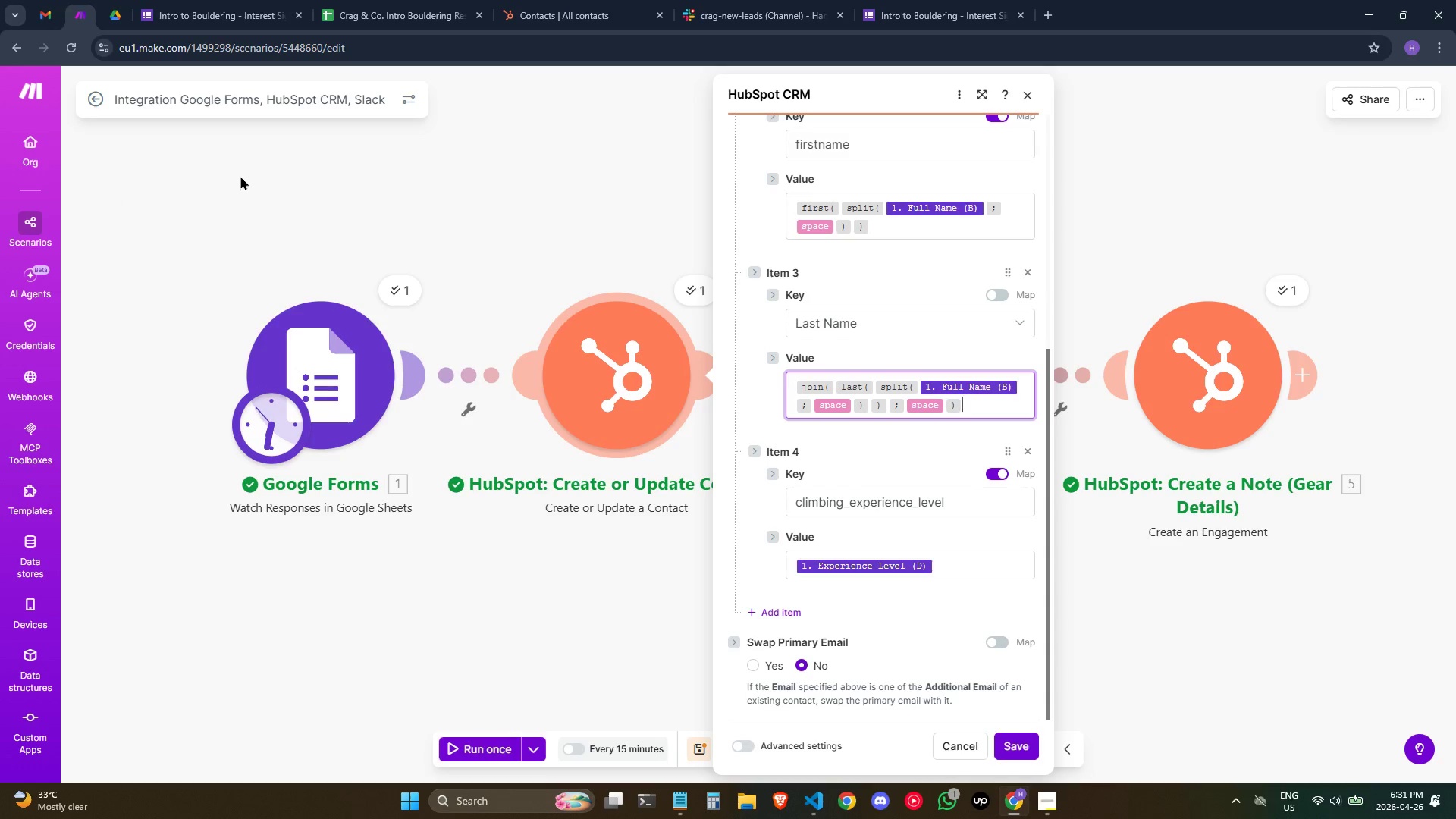 
wait(12.82)
 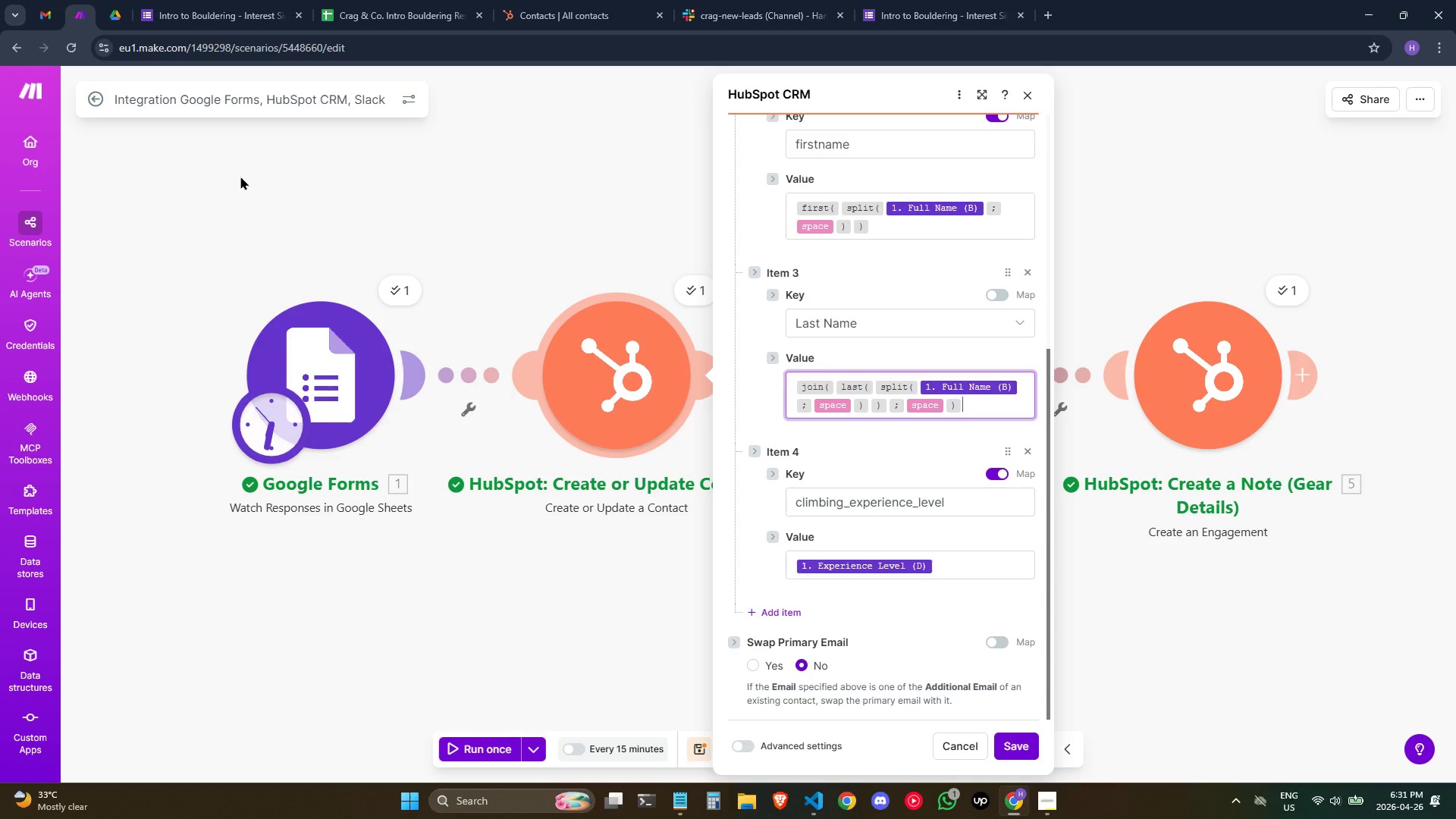 
left_click([911, 434])
 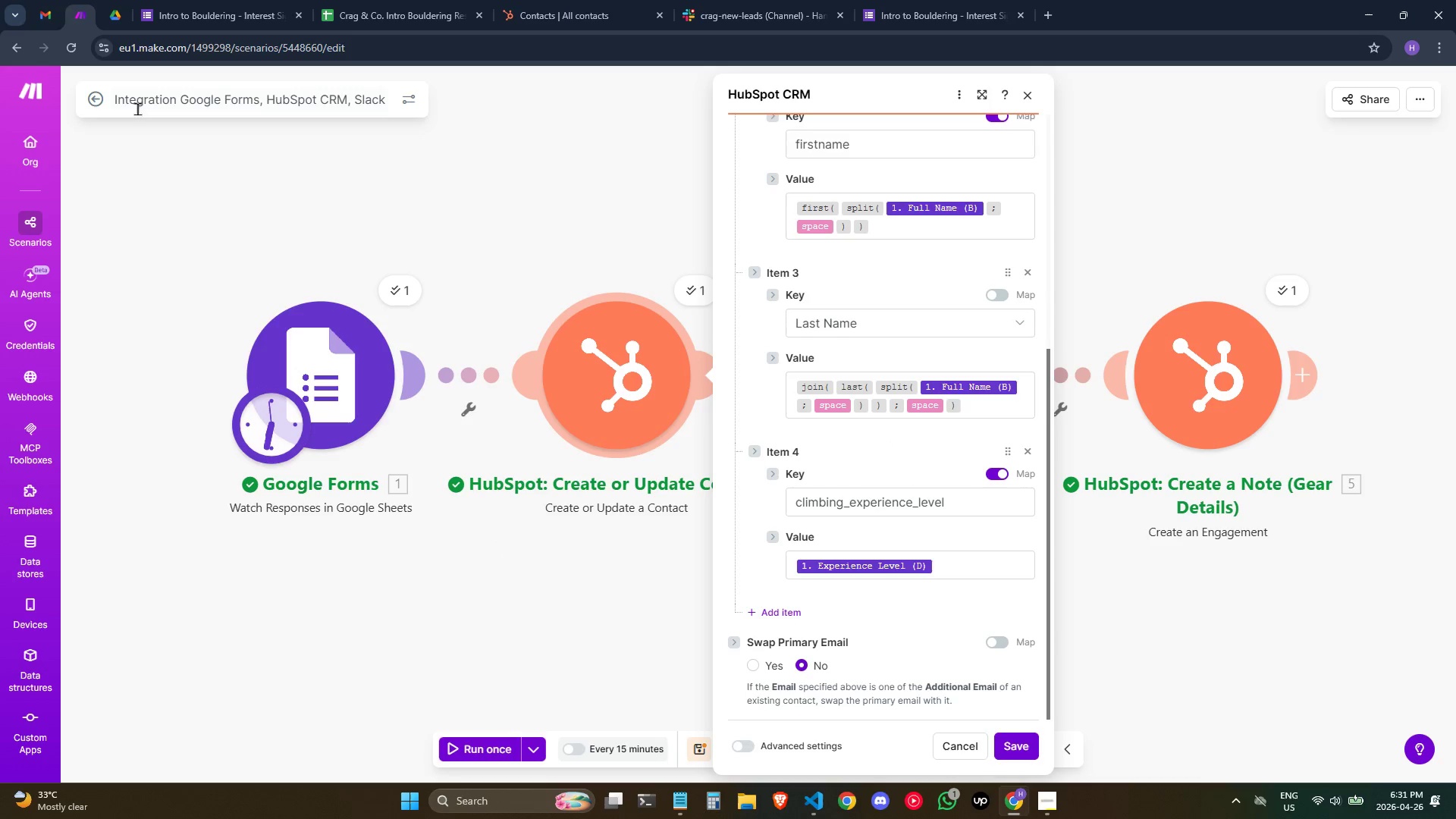 
double_click([184, 97])
 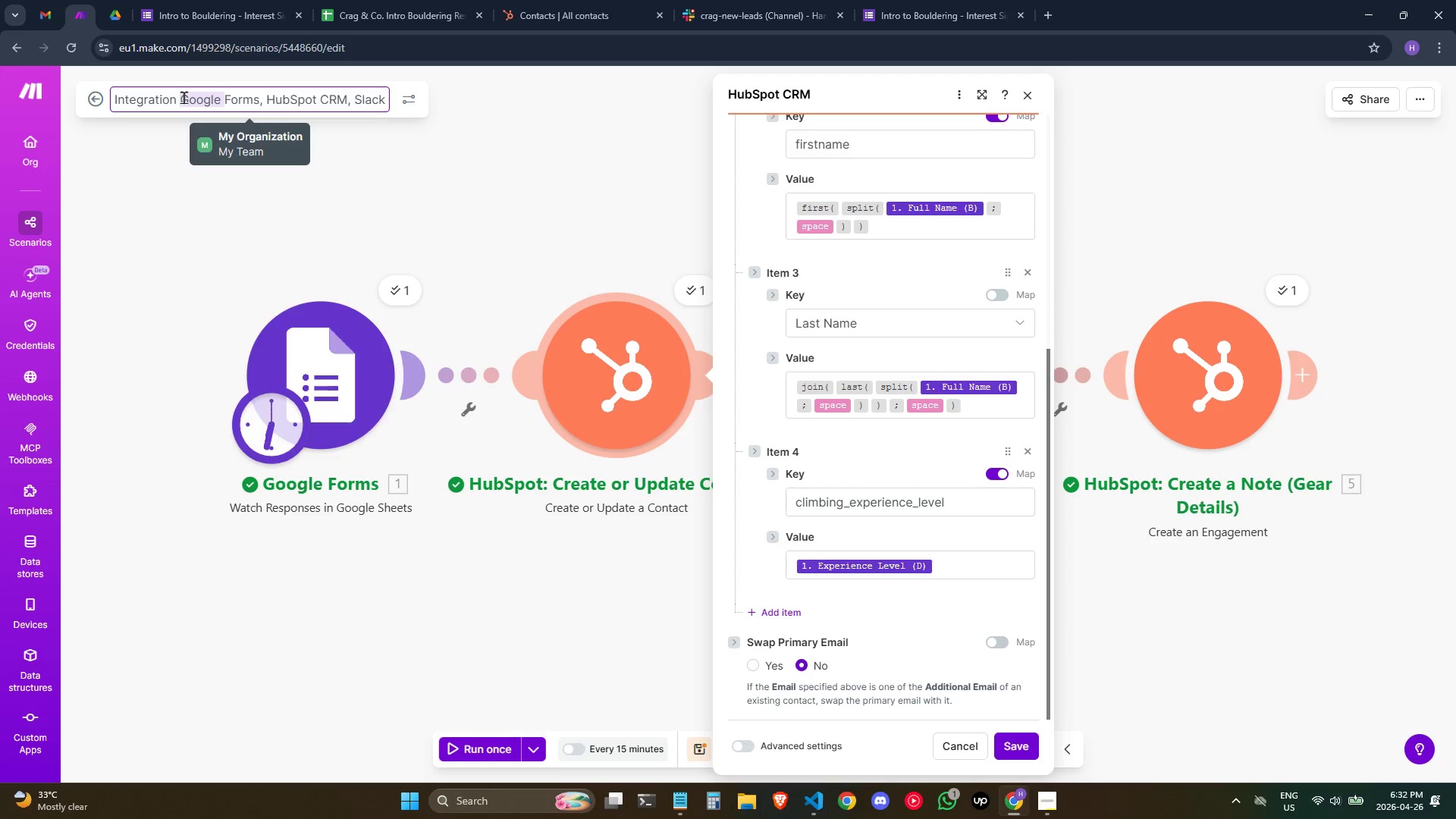 
triple_click([184, 97])
 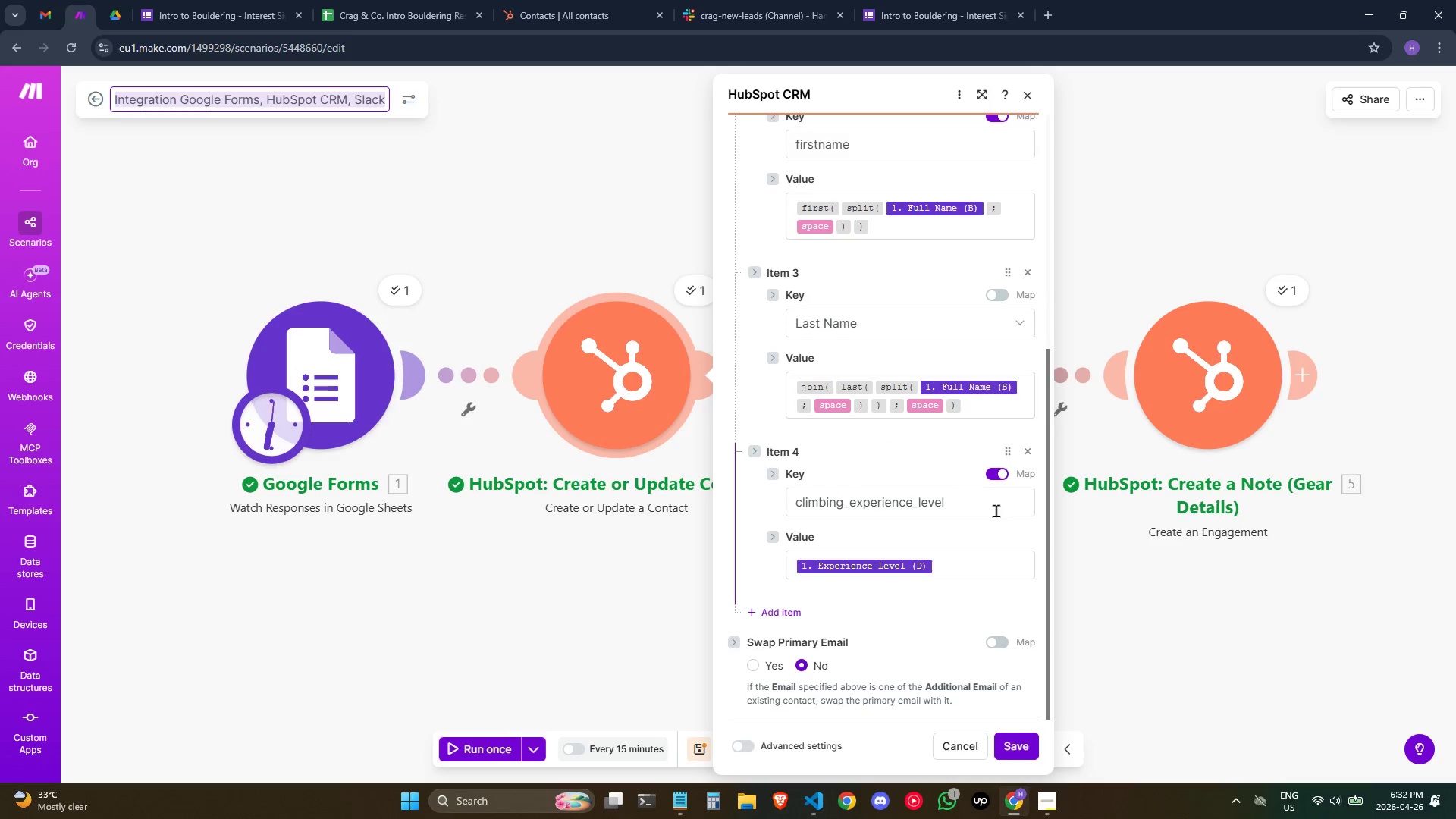 
left_click([883, 439])
 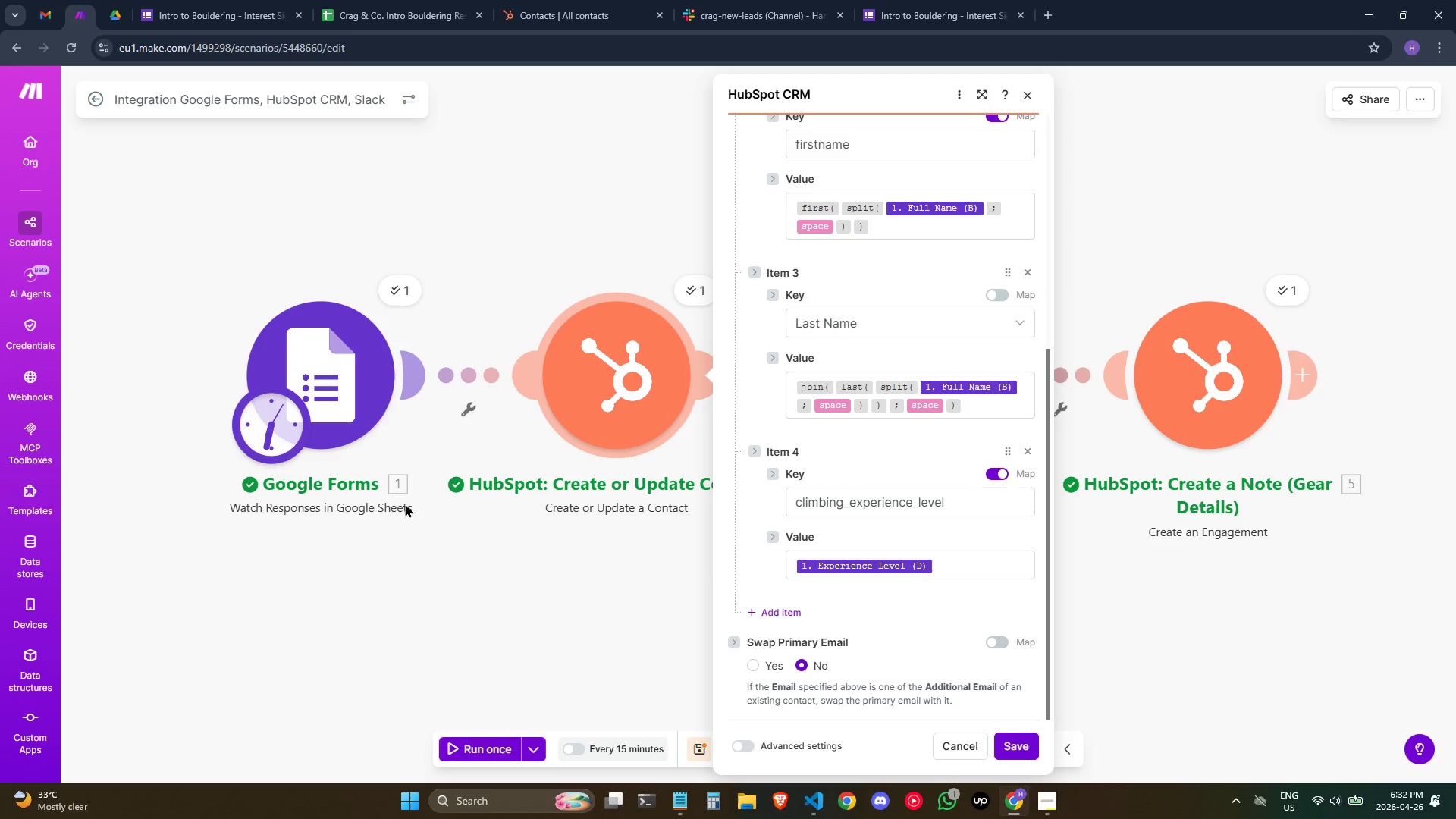 
wait(5.58)
 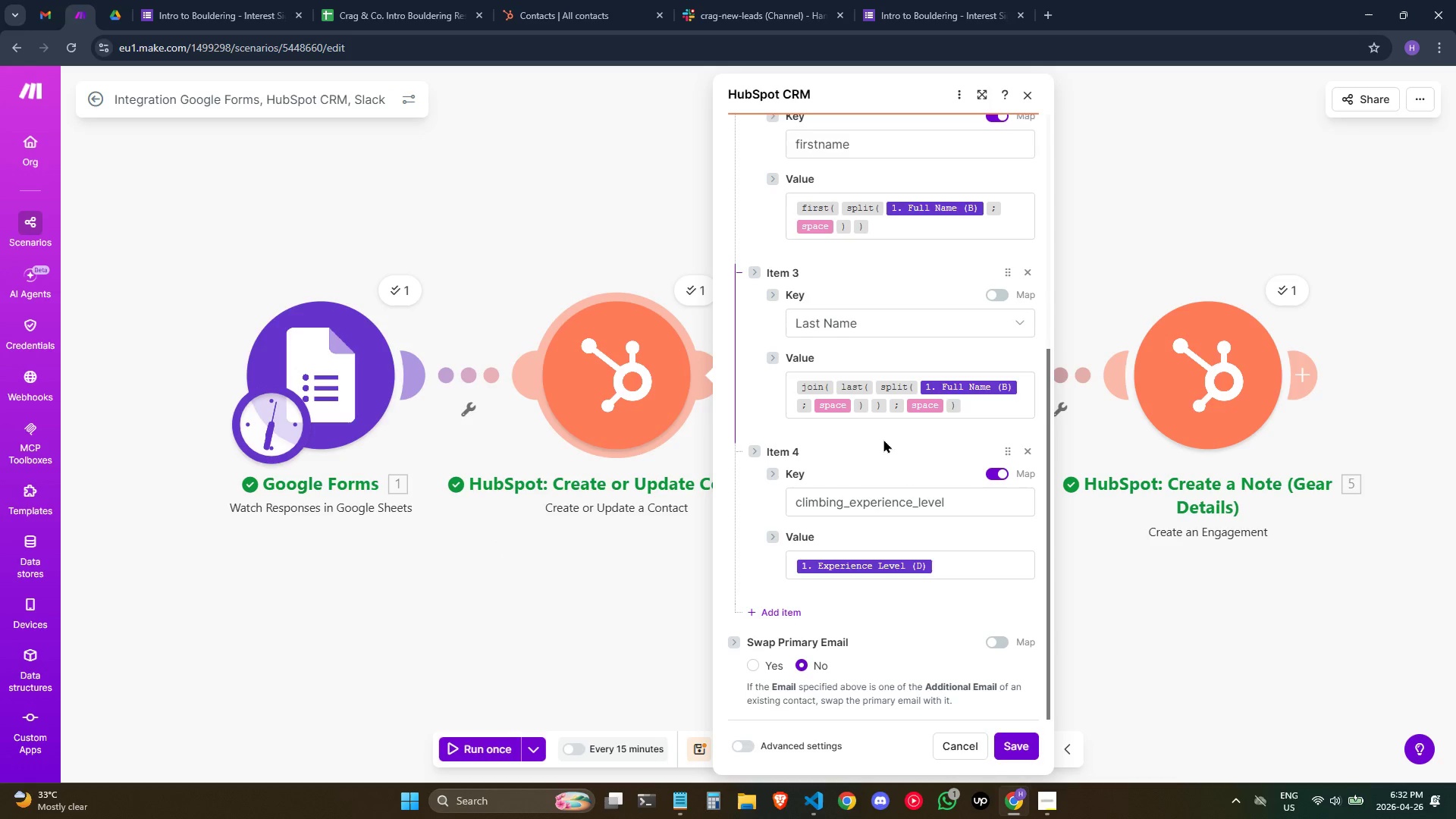 
left_click([451, 607])
 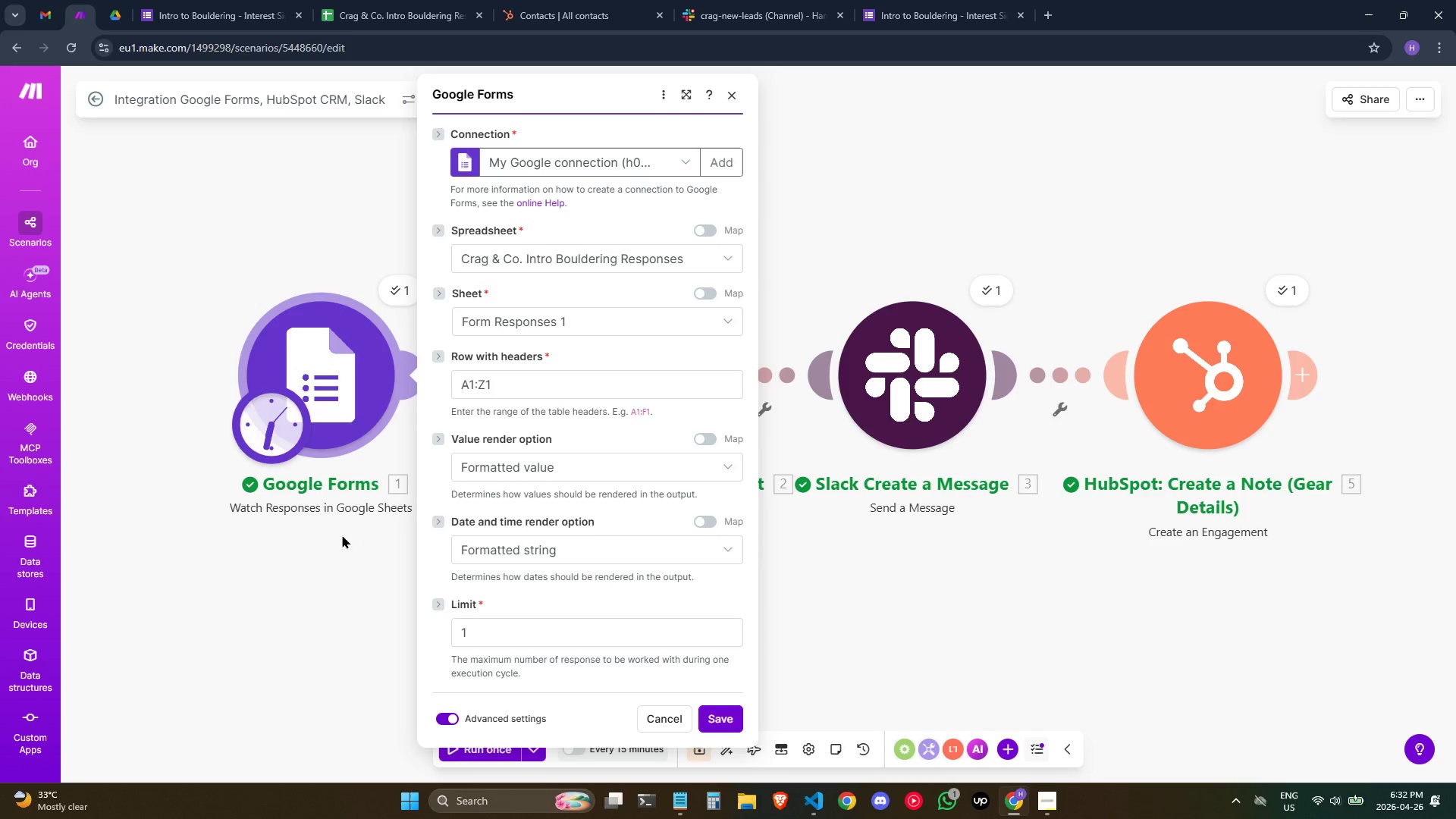 
left_click([340, 535])
 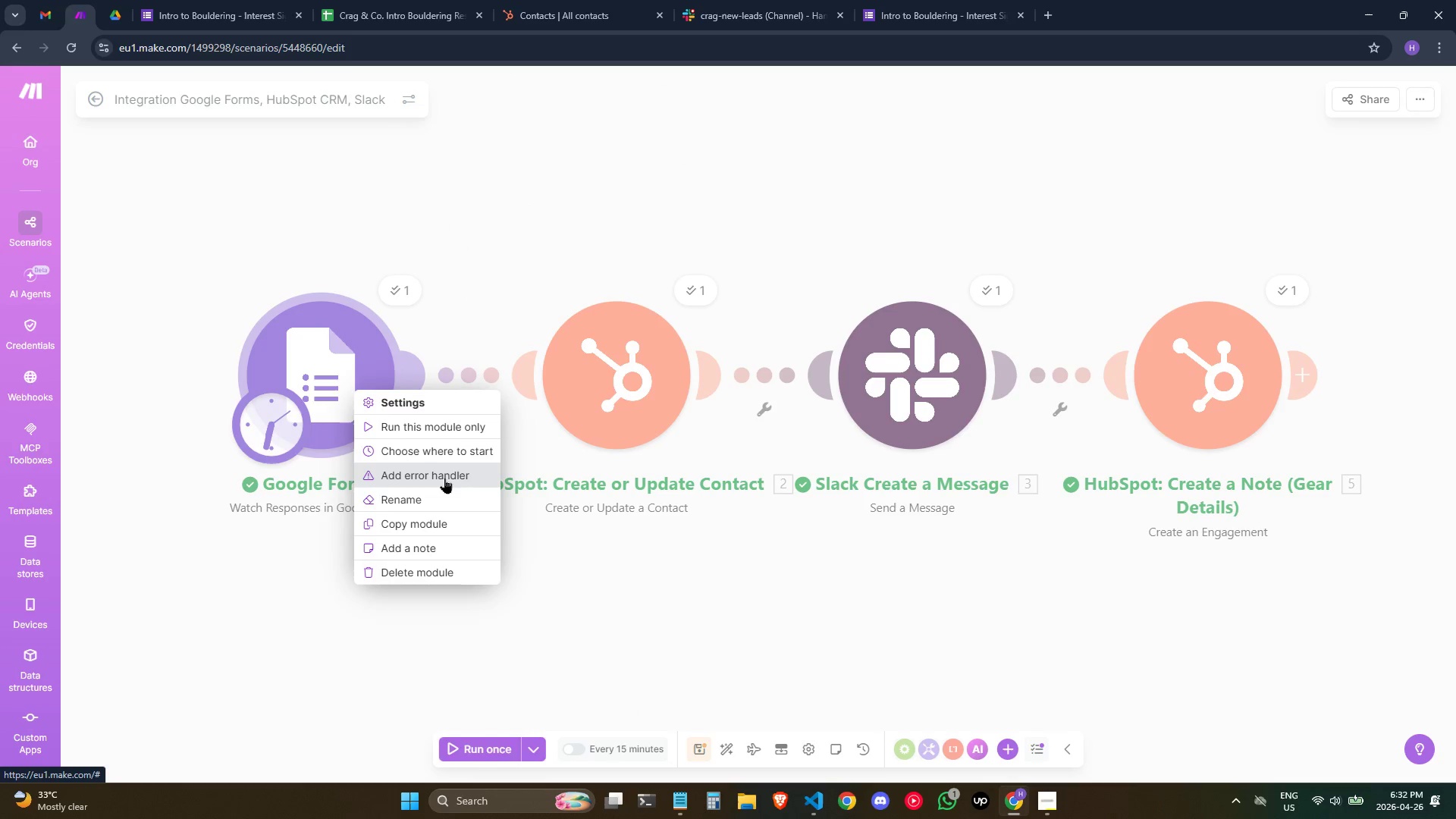 
left_click([812, 599])
 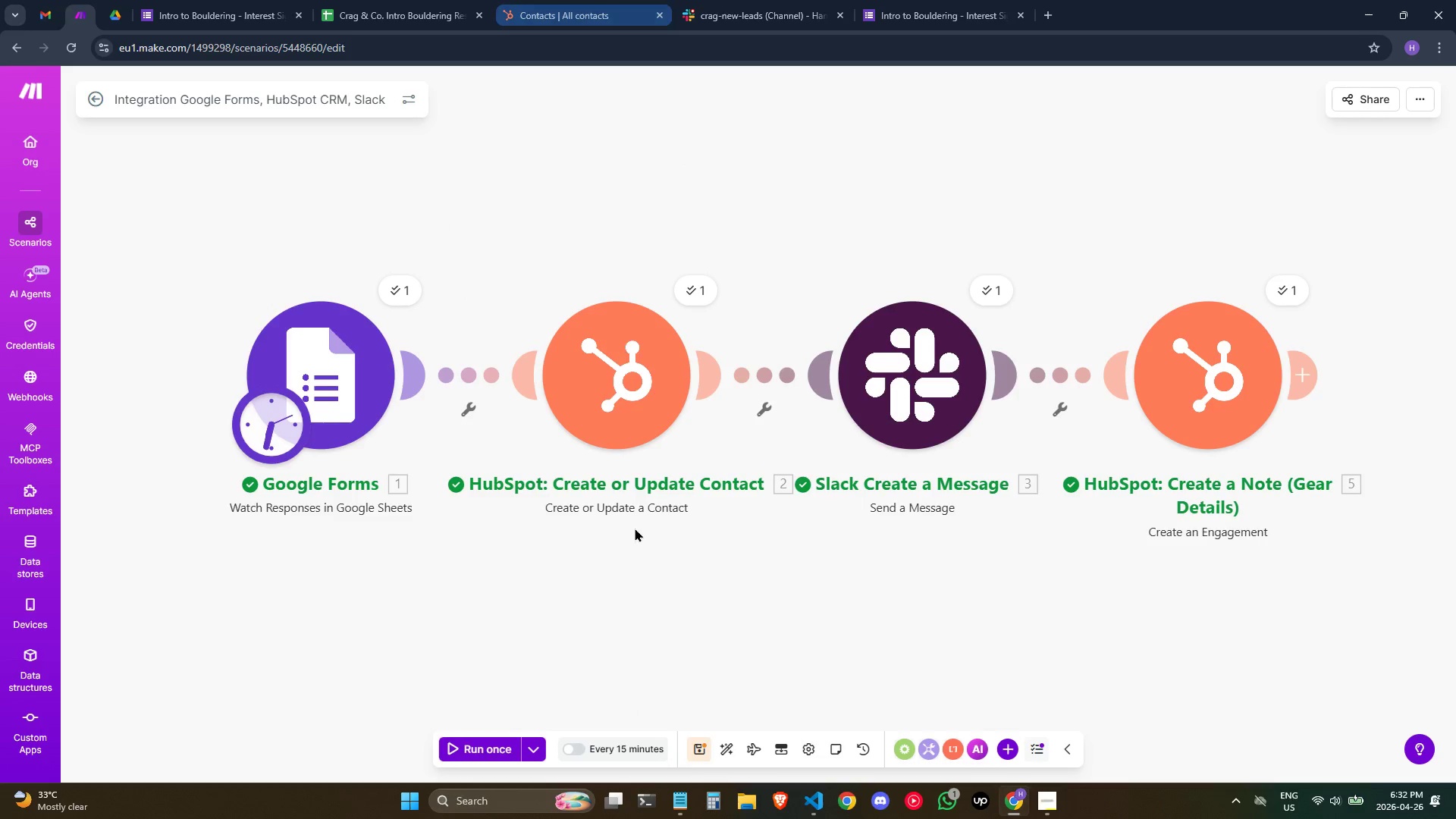 
left_click([630, 379])
 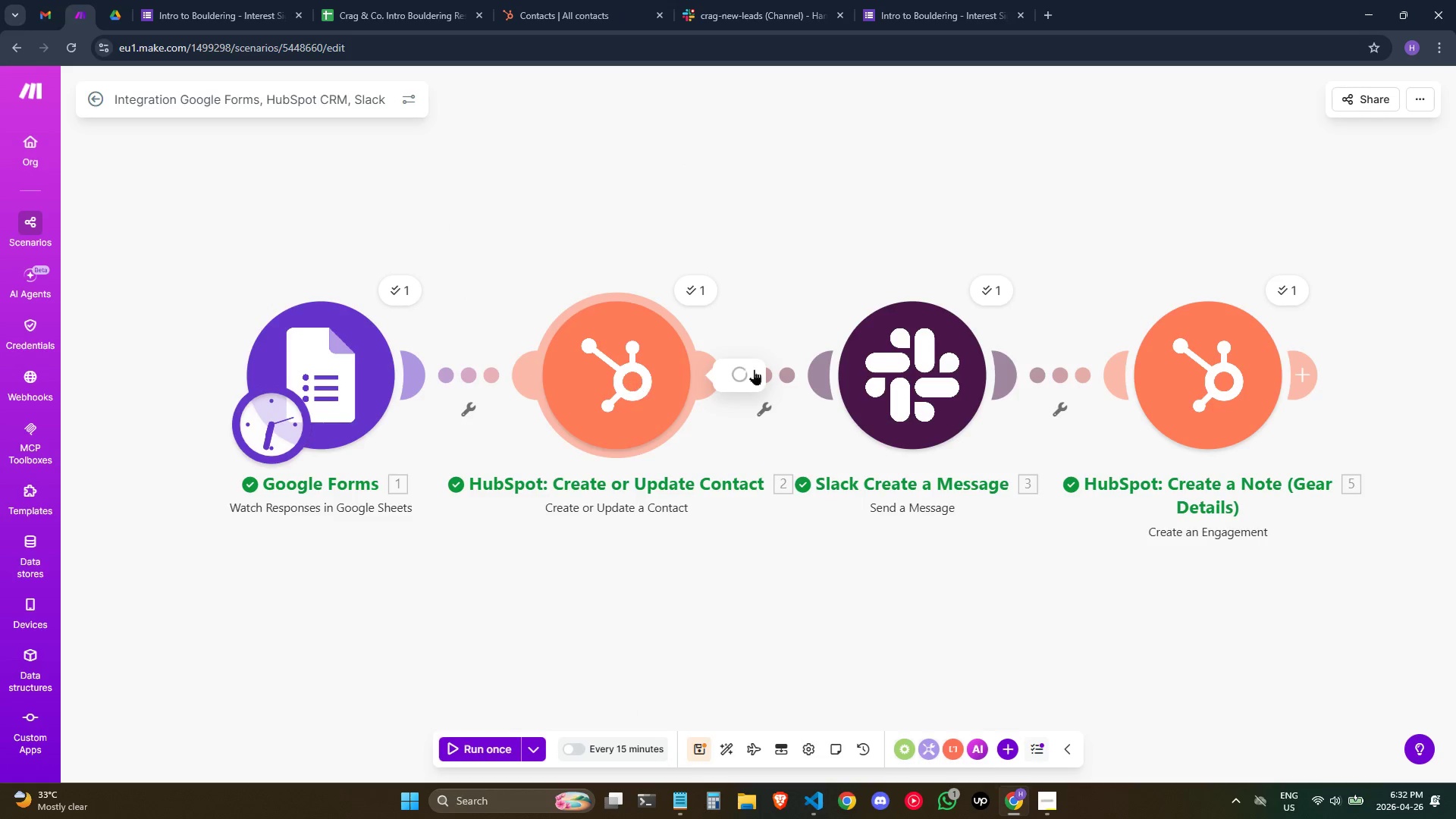 
mouse_move([780, 378])
 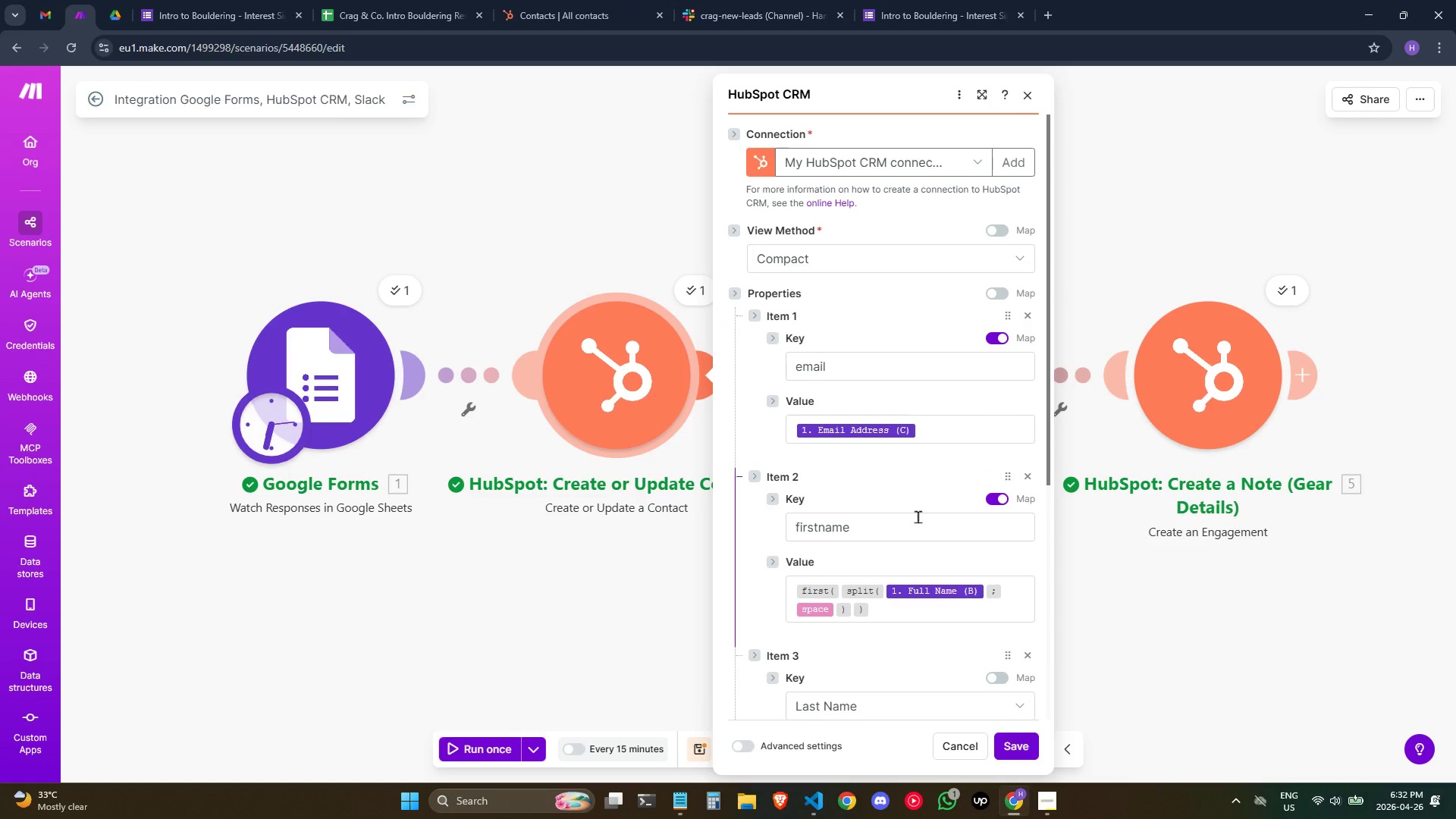 
scroll: coordinate [918, 517], scroll_direction: down, amount: 2.0
 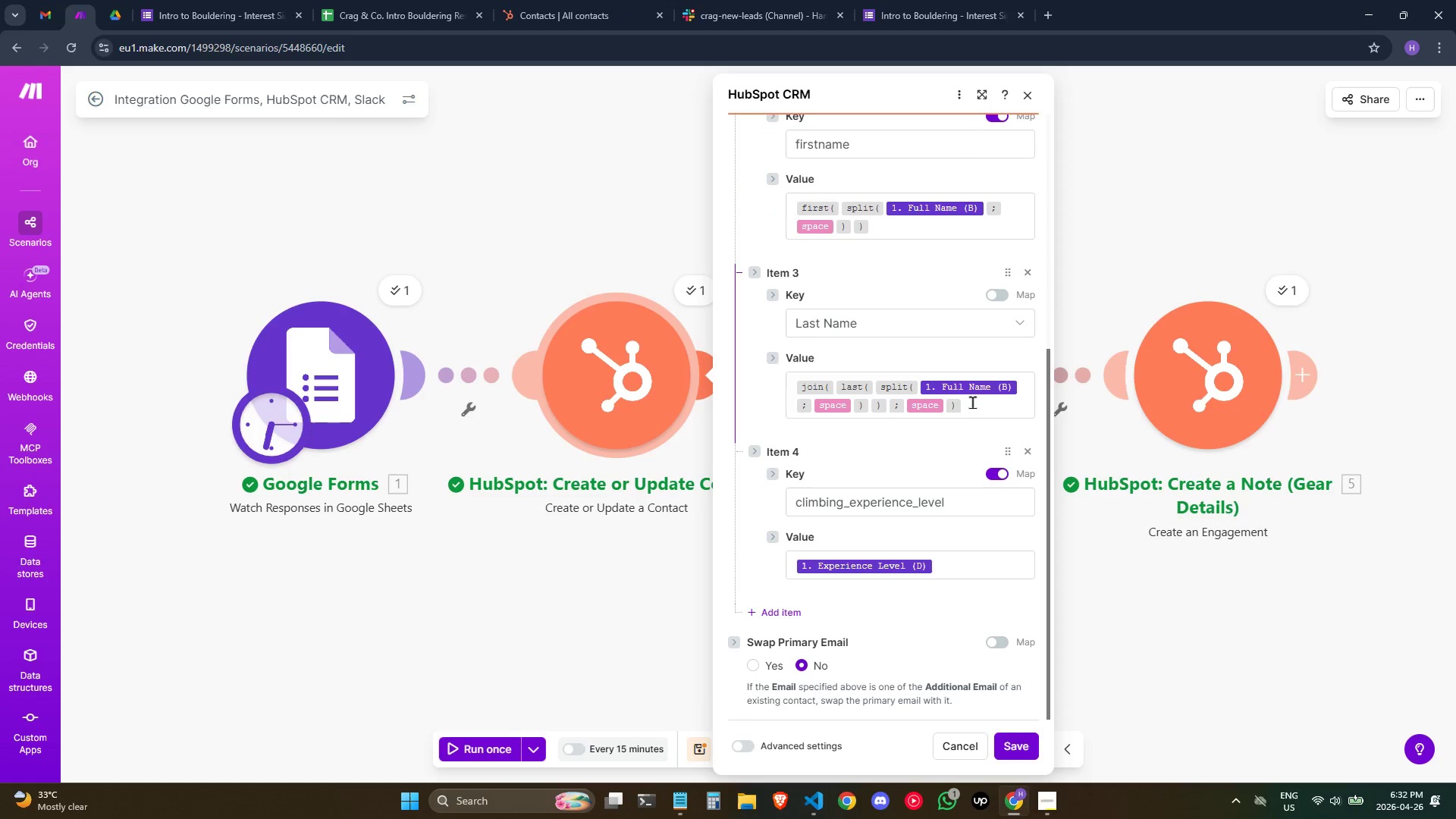 
left_click([975, 402])
 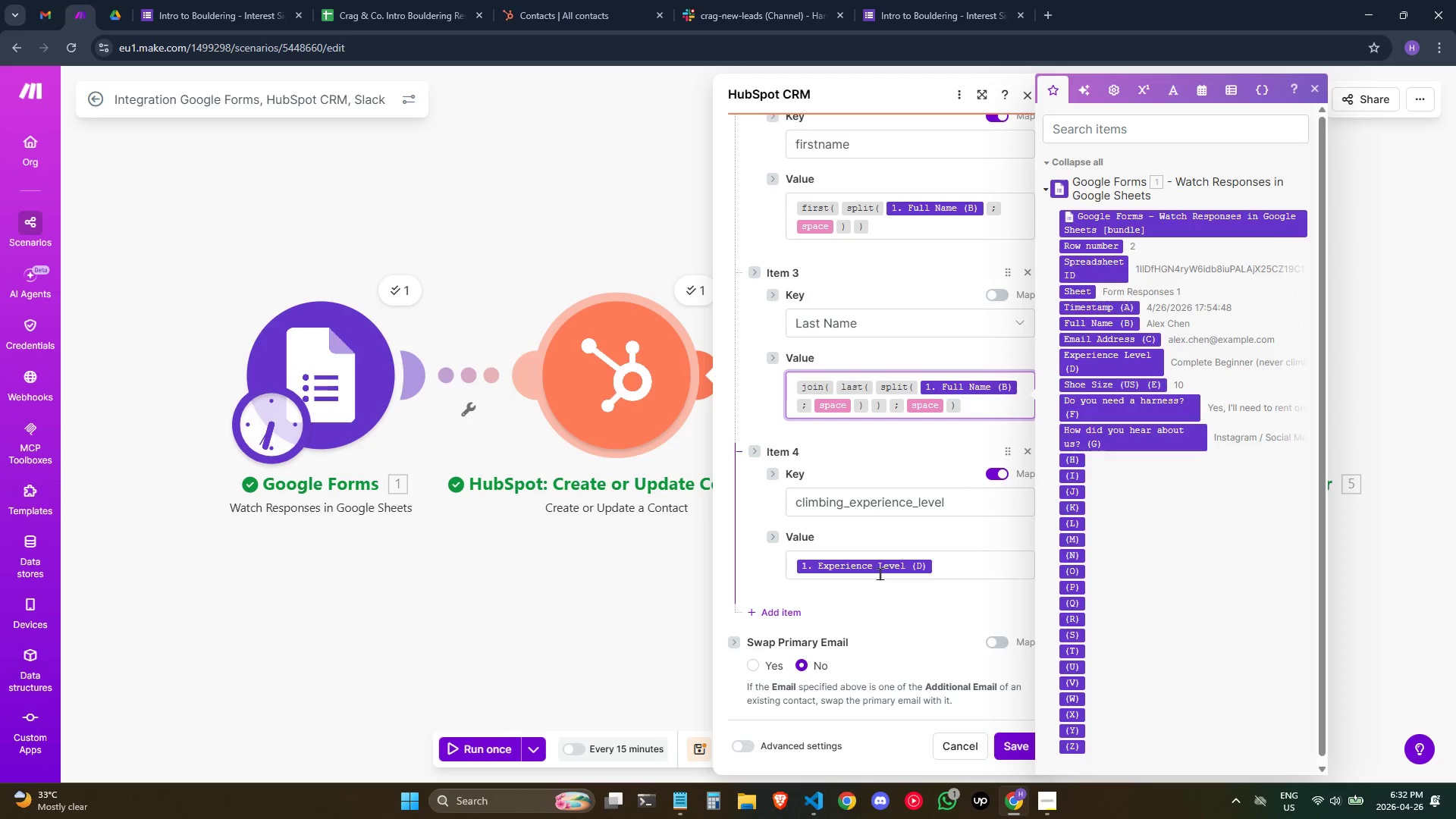 
wait(24.64)
 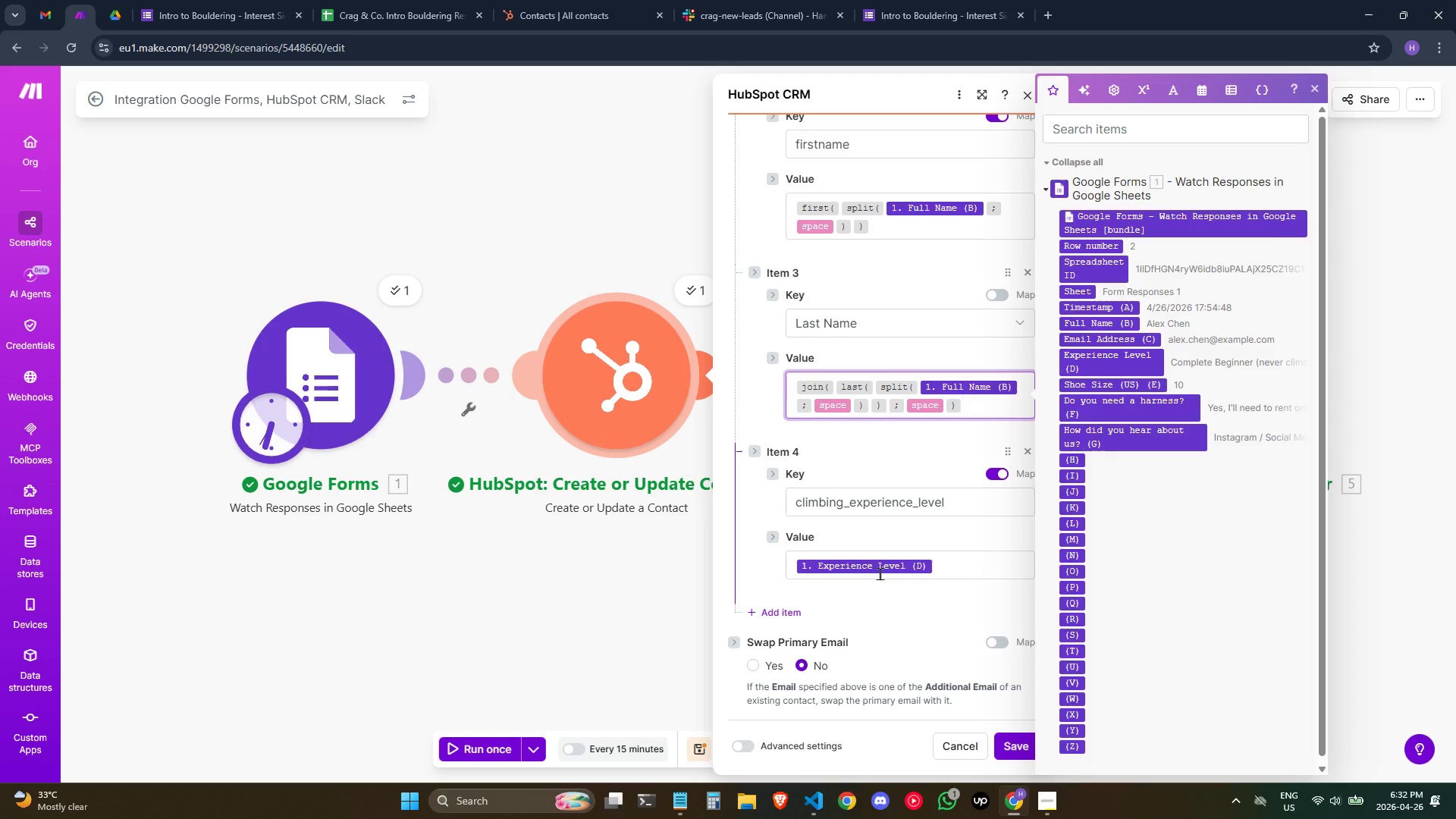 
left_click([1015, 741])
 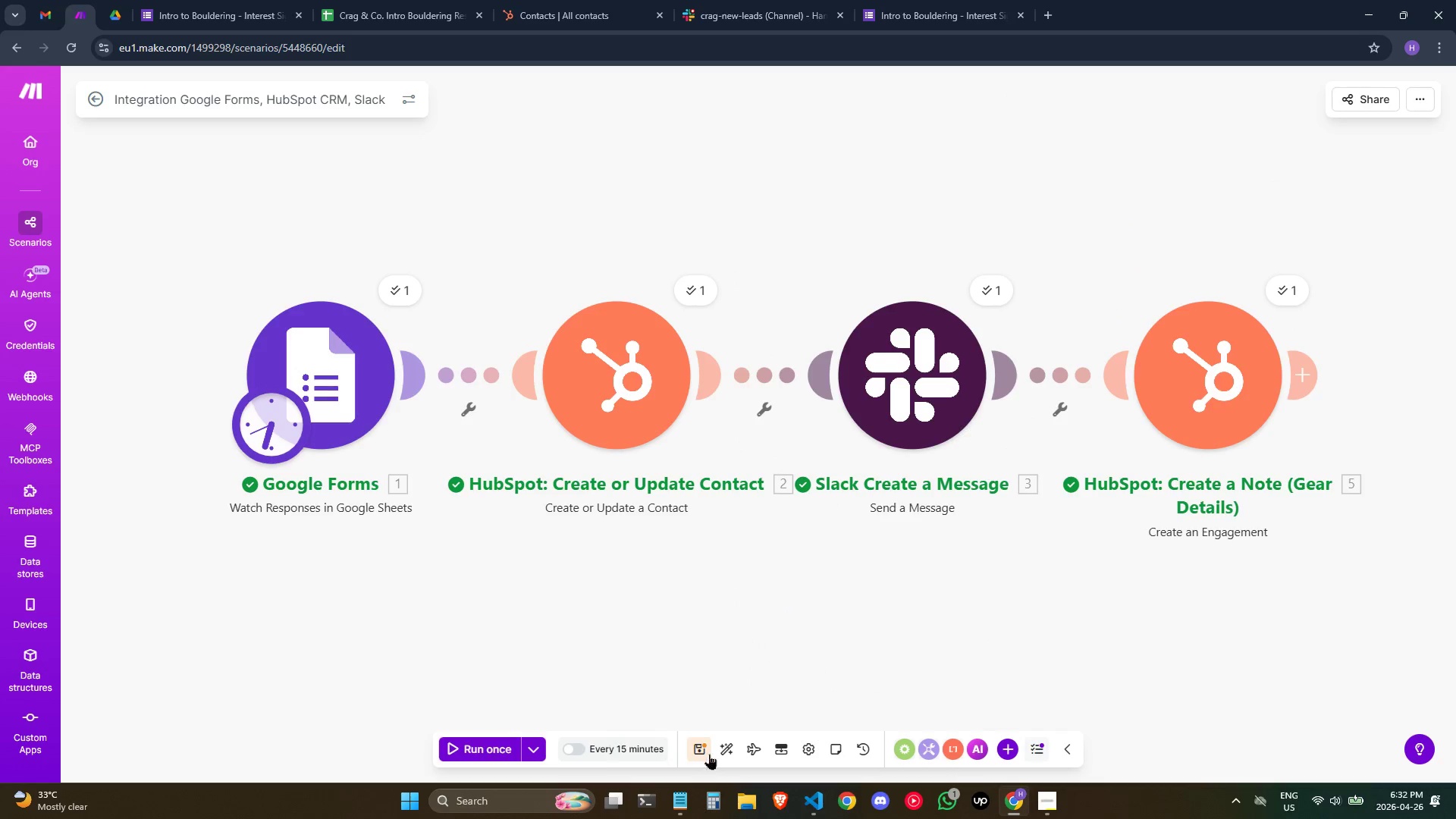 
left_click([704, 751])
 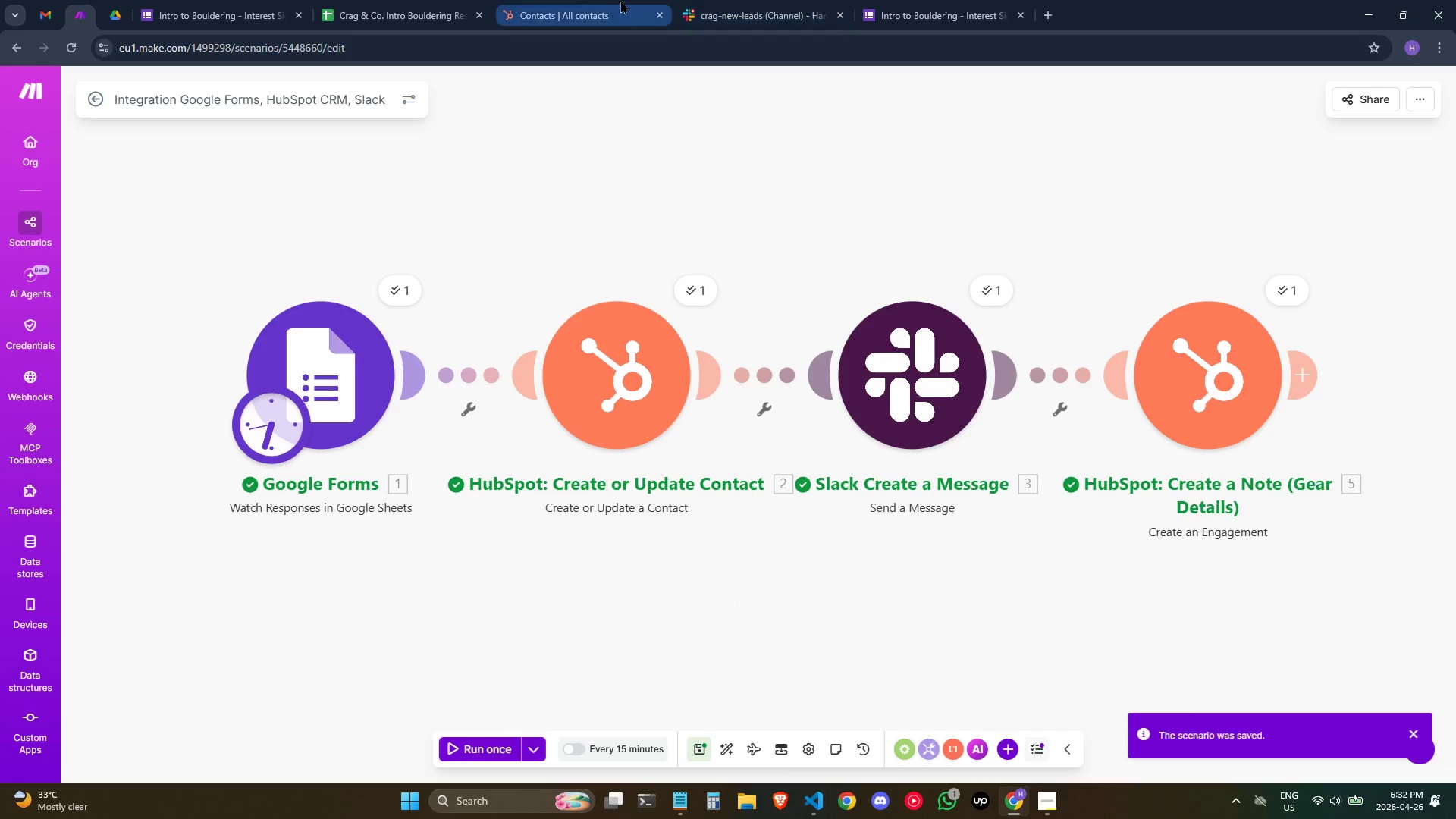 
left_click([607, 0])
 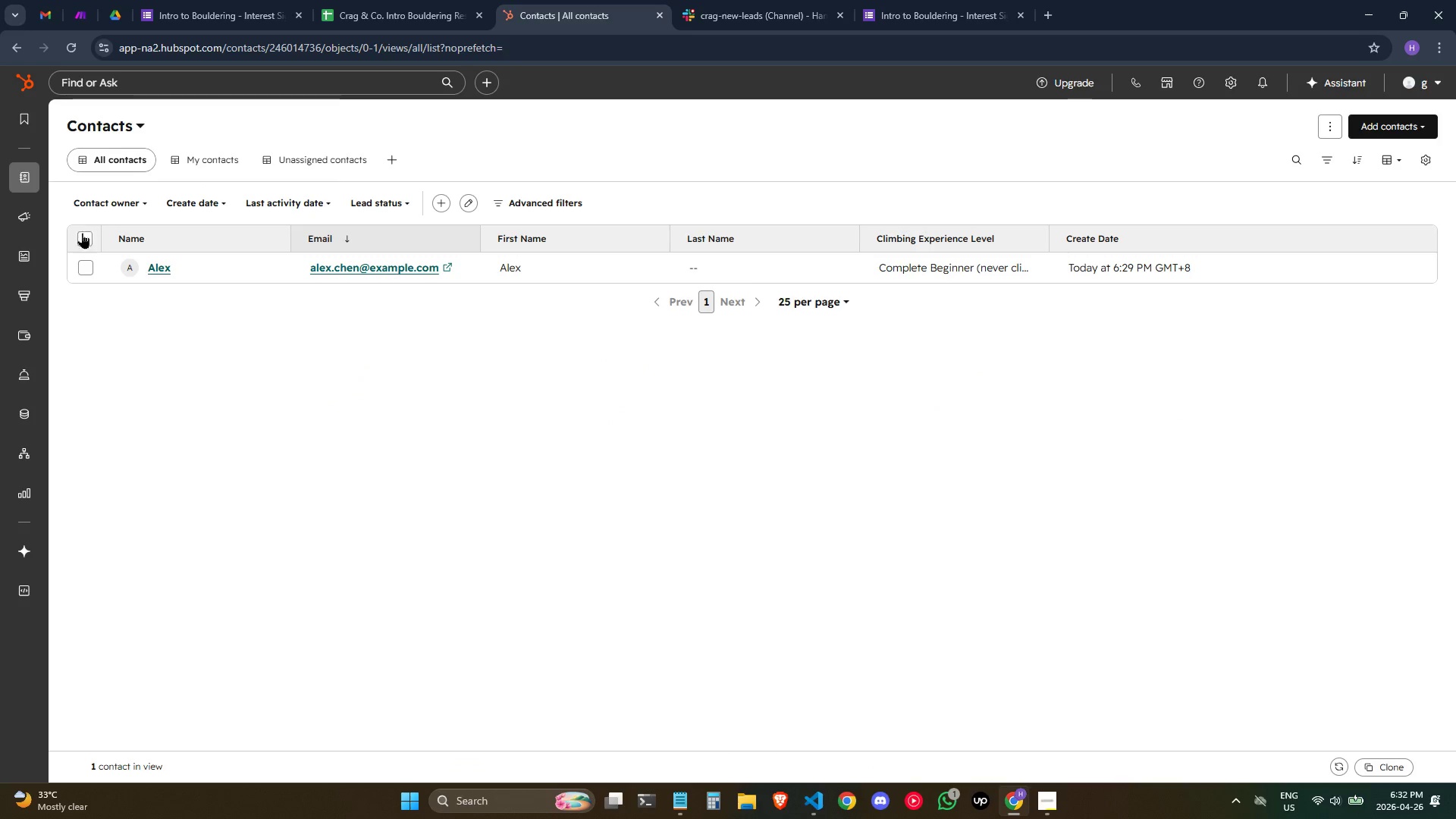 
left_click([89, 265])
 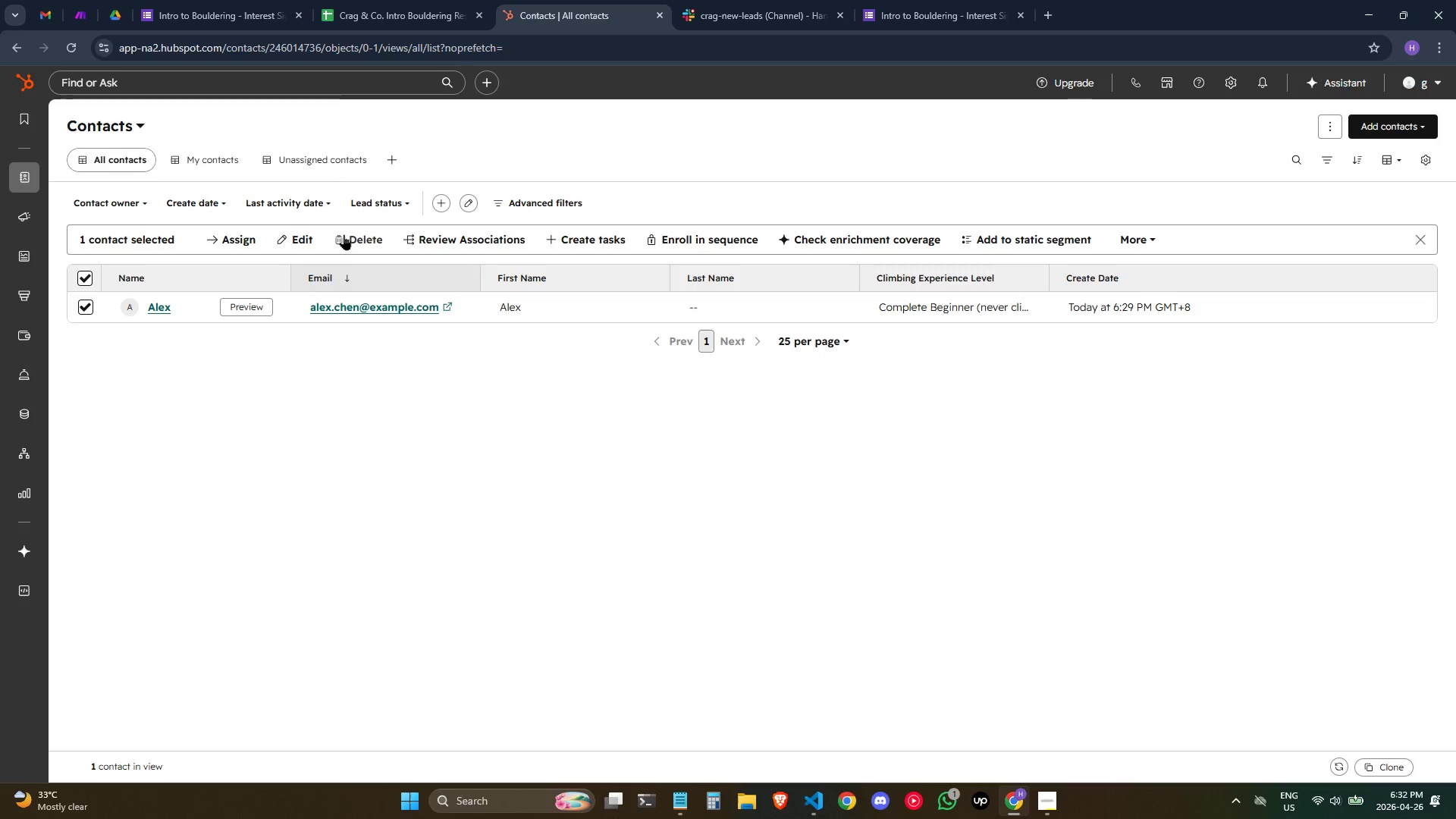 
left_click([347, 239])
 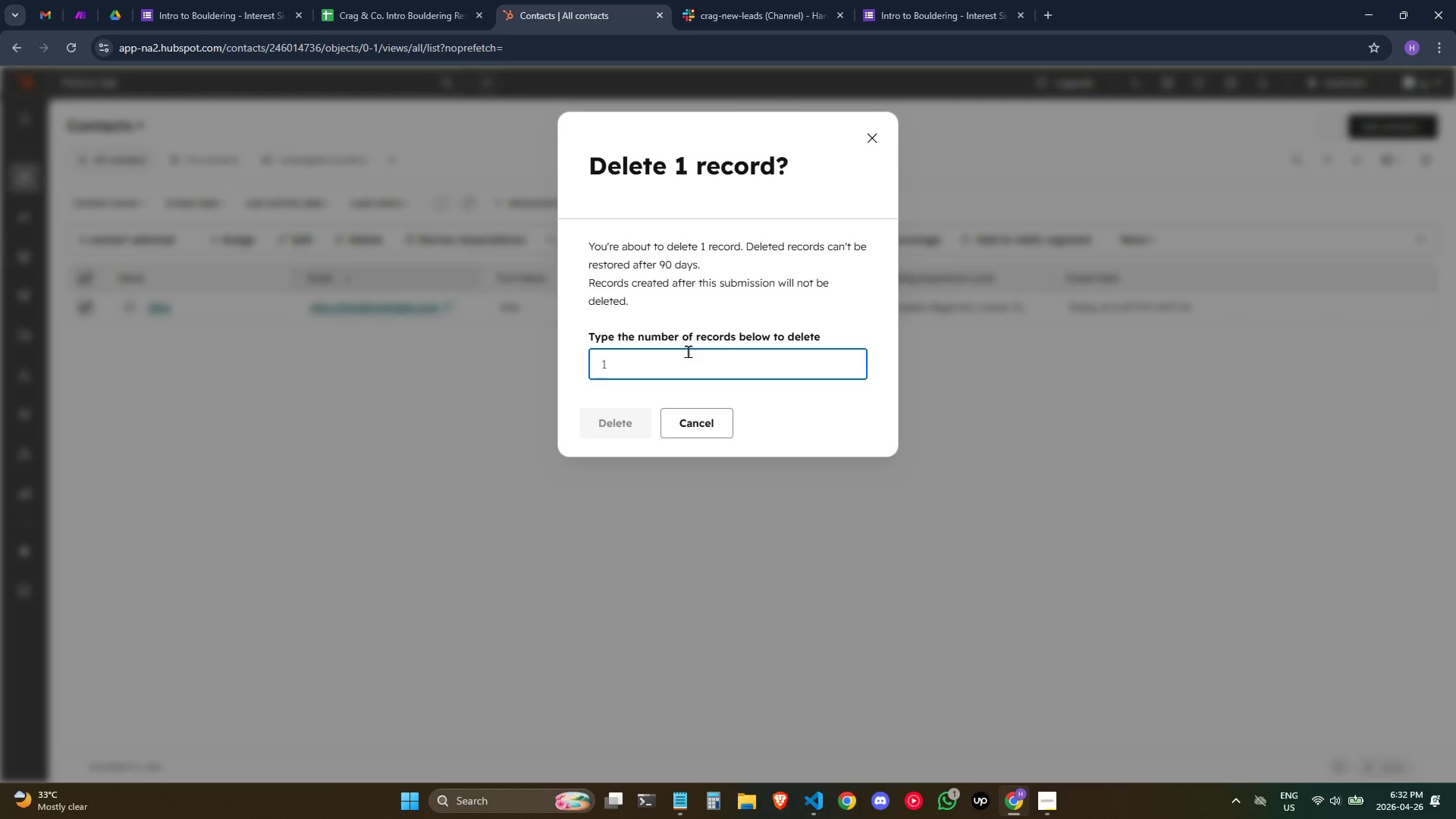 
key(1)
 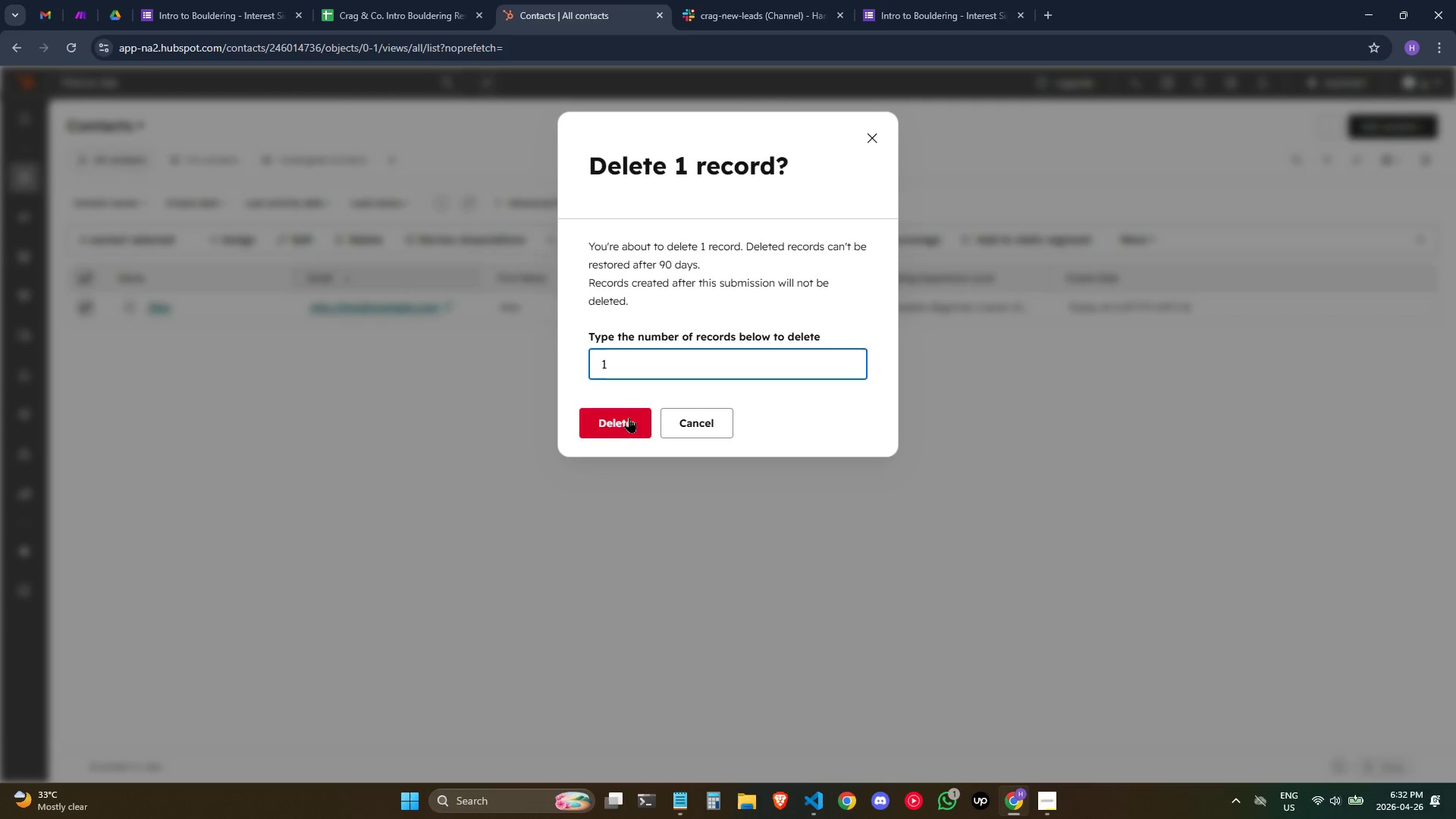 
left_click([625, 423])
 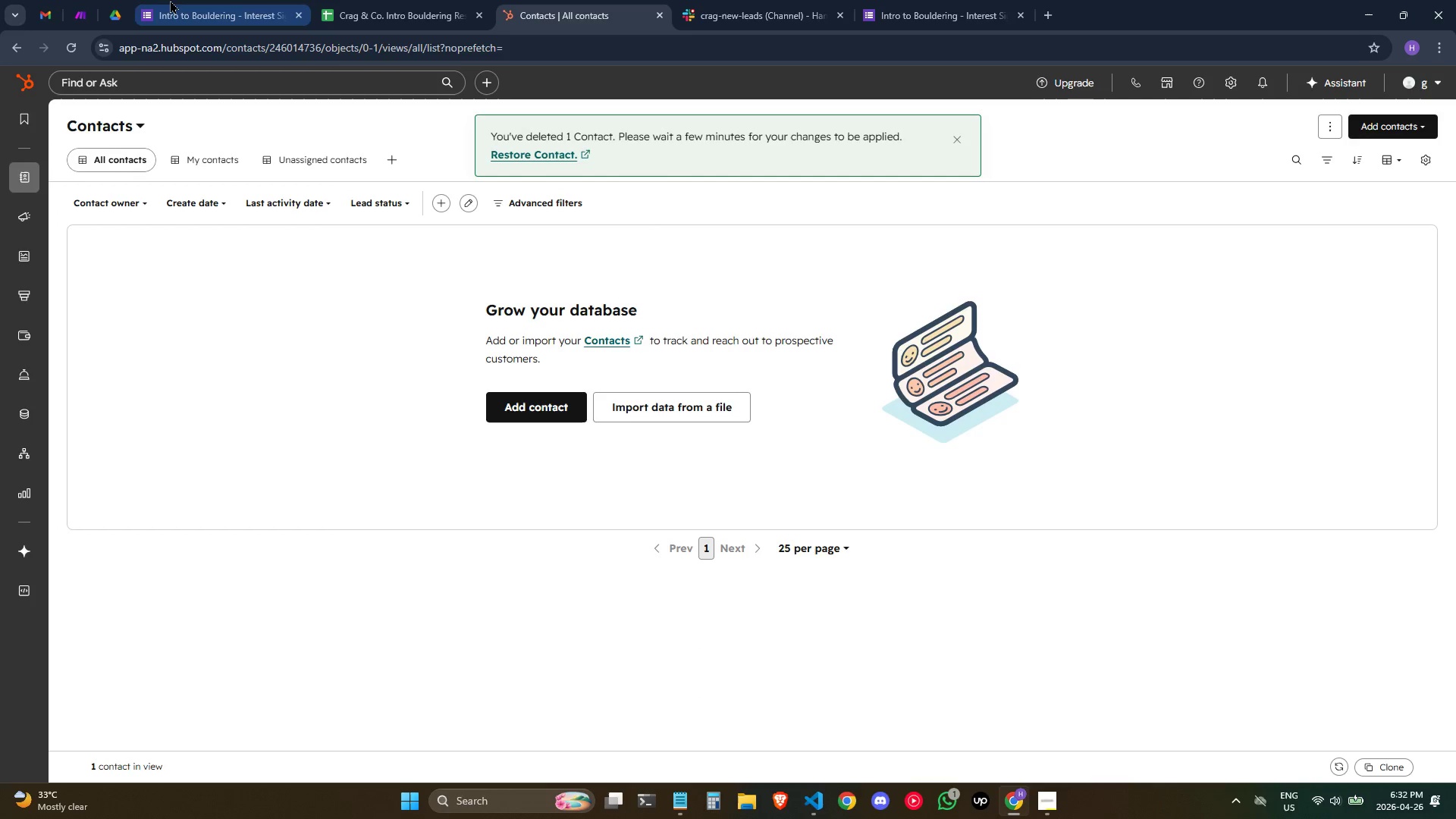 
left_click([83, 0])
 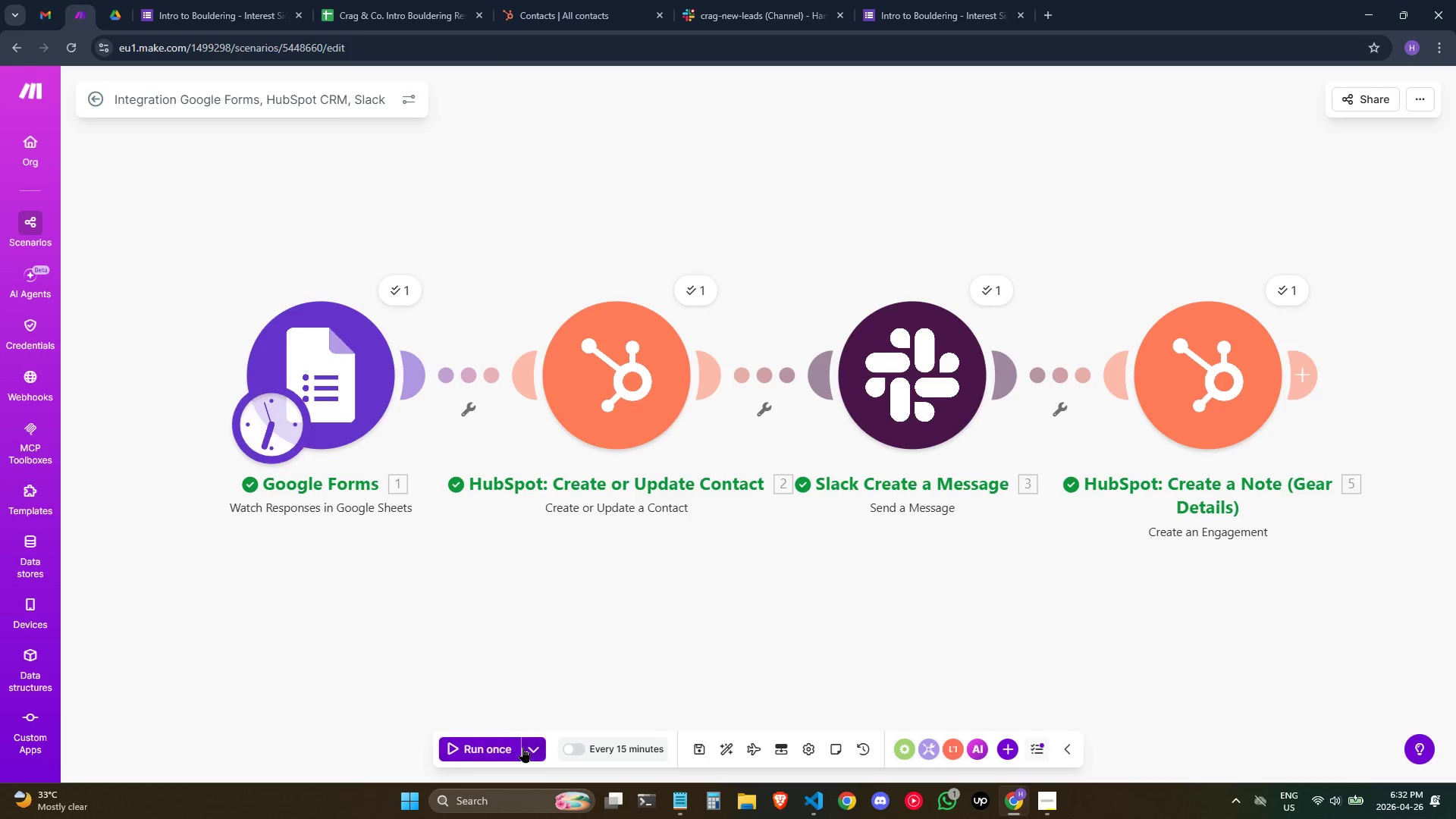 
left_click([529, 751])
 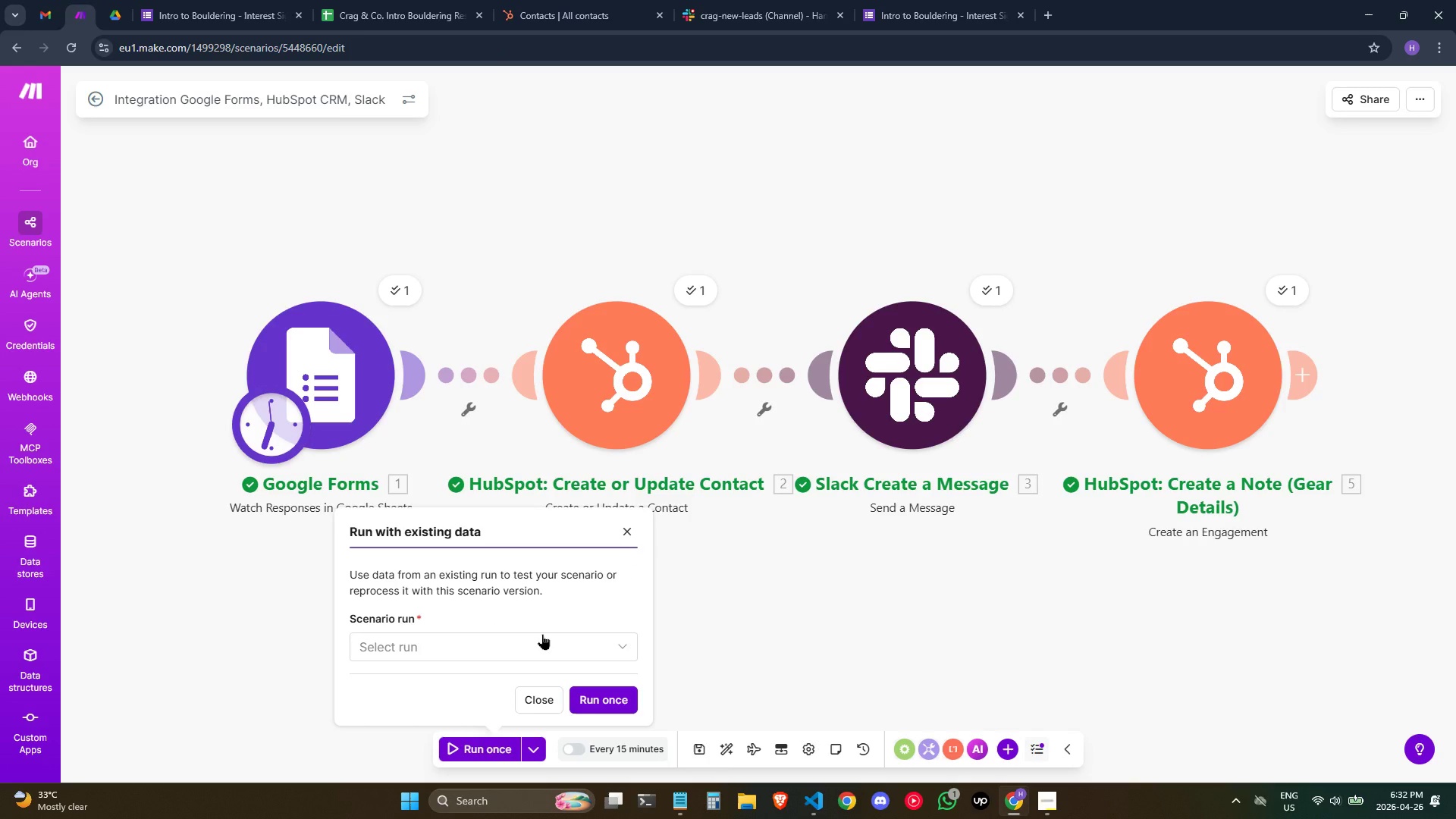 
left_click([542, 634])
 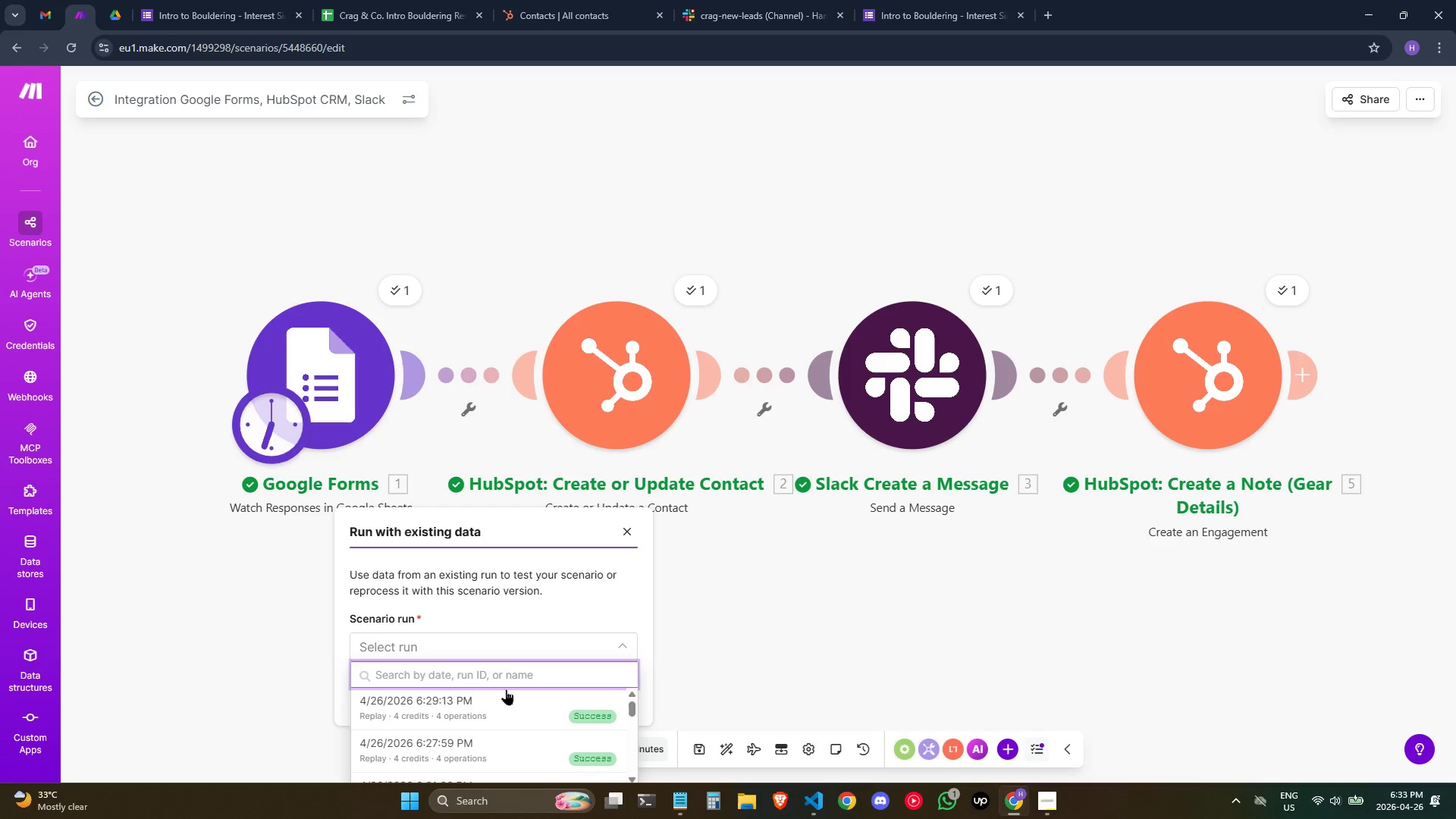 
left_click([495, 697])
 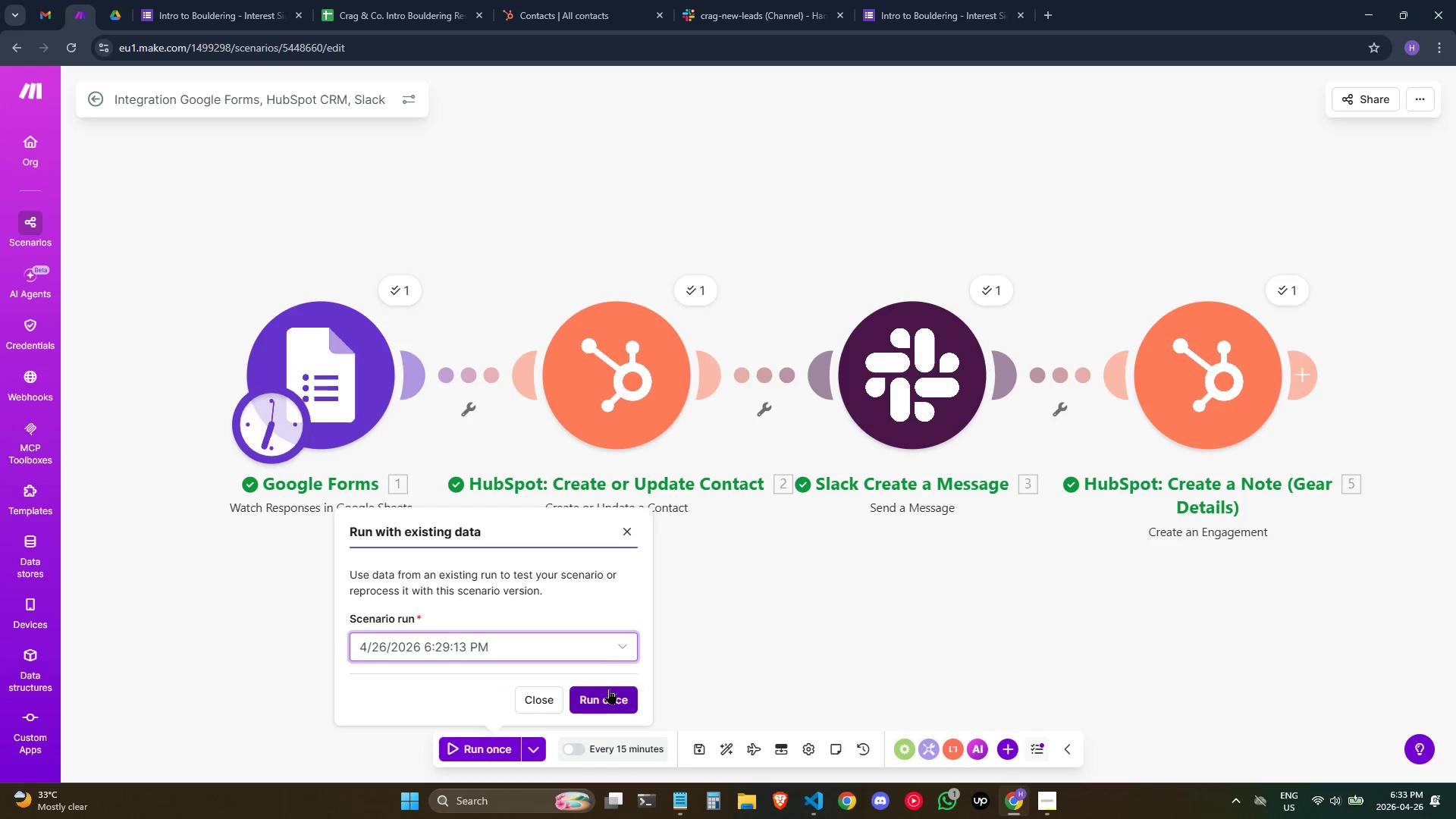 
left_click([610, 689])
 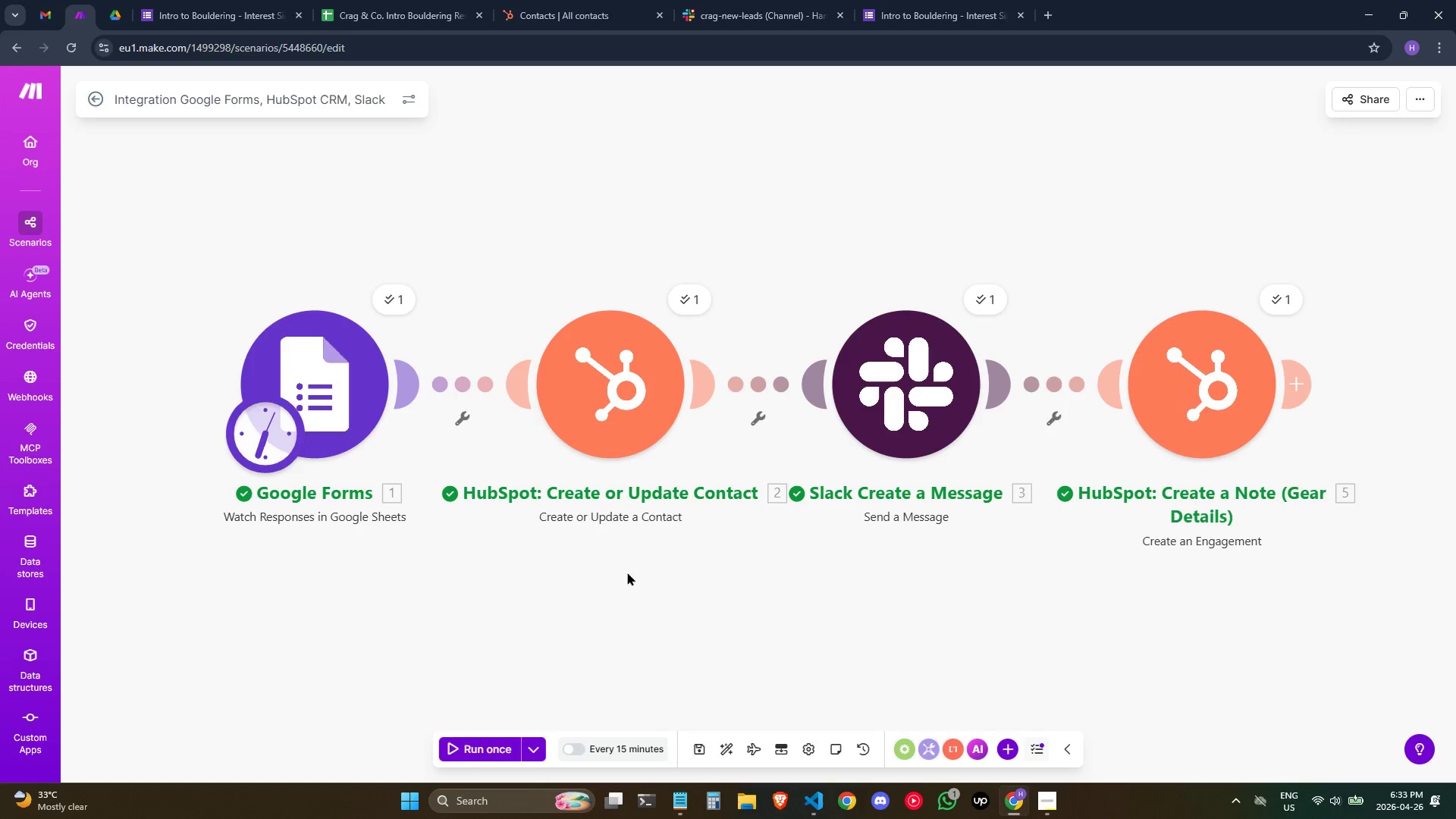 
left_click([599, 0])
 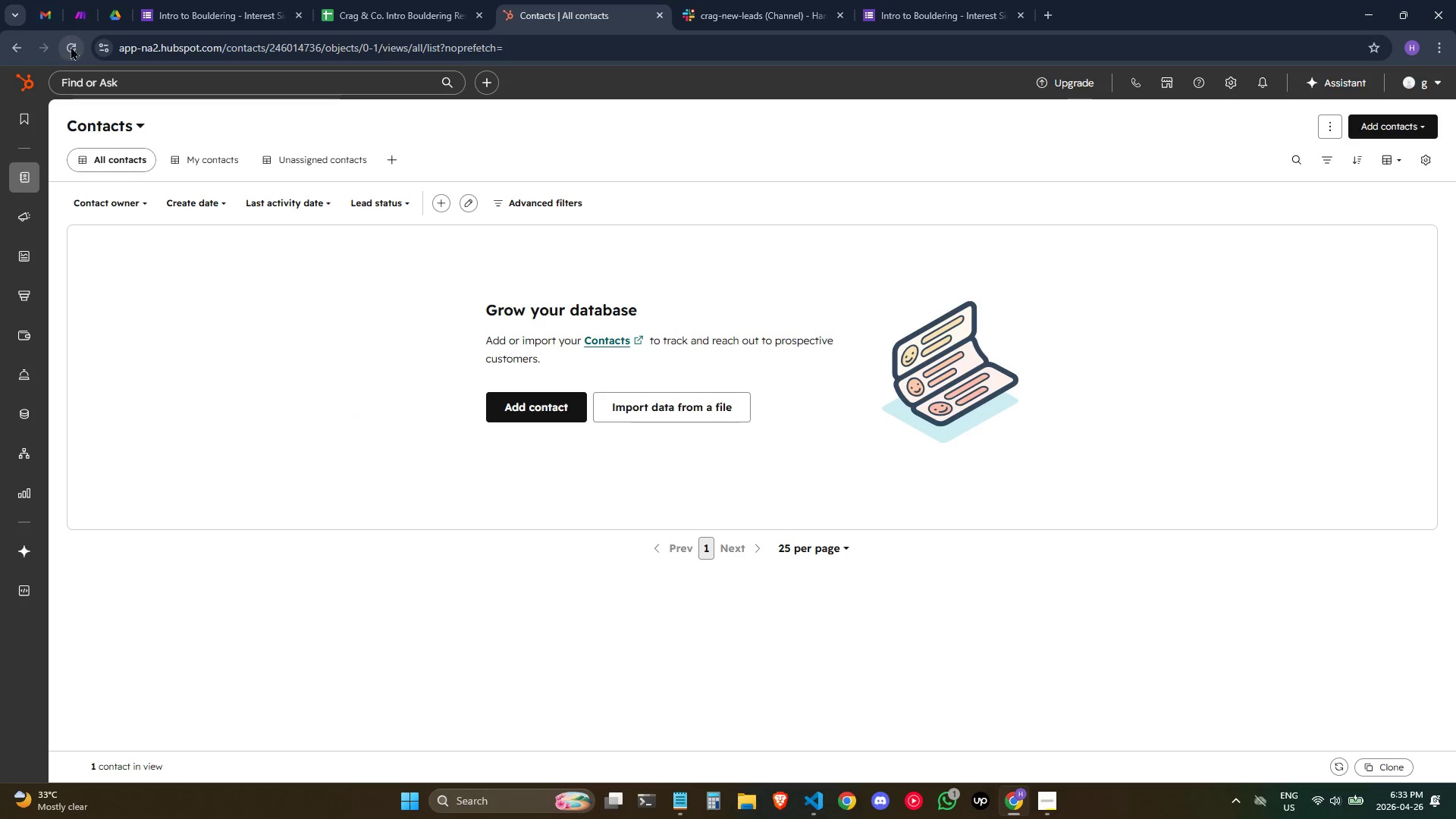 
left_click([77, 45])
 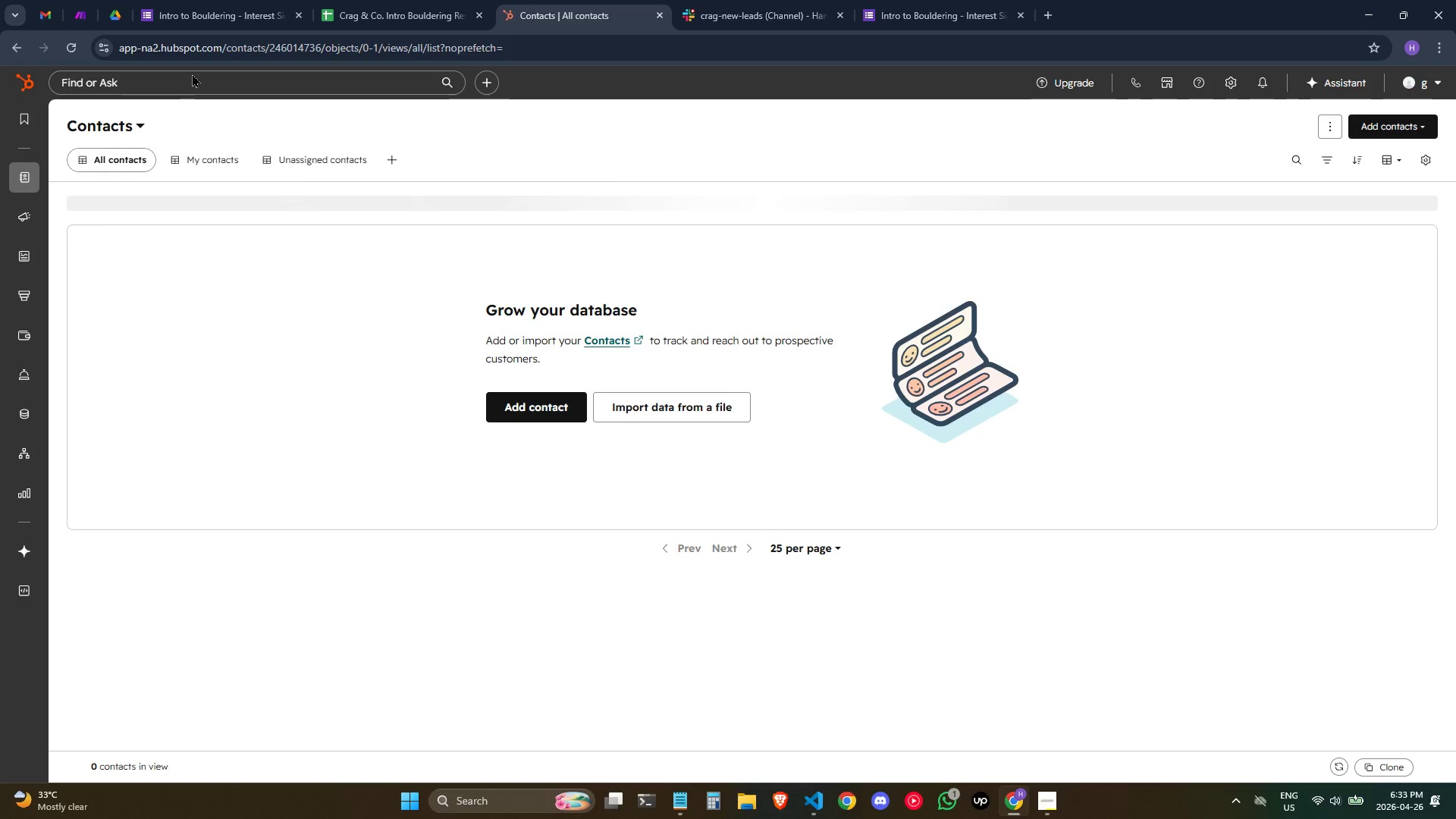 
left_click([71, 49])
 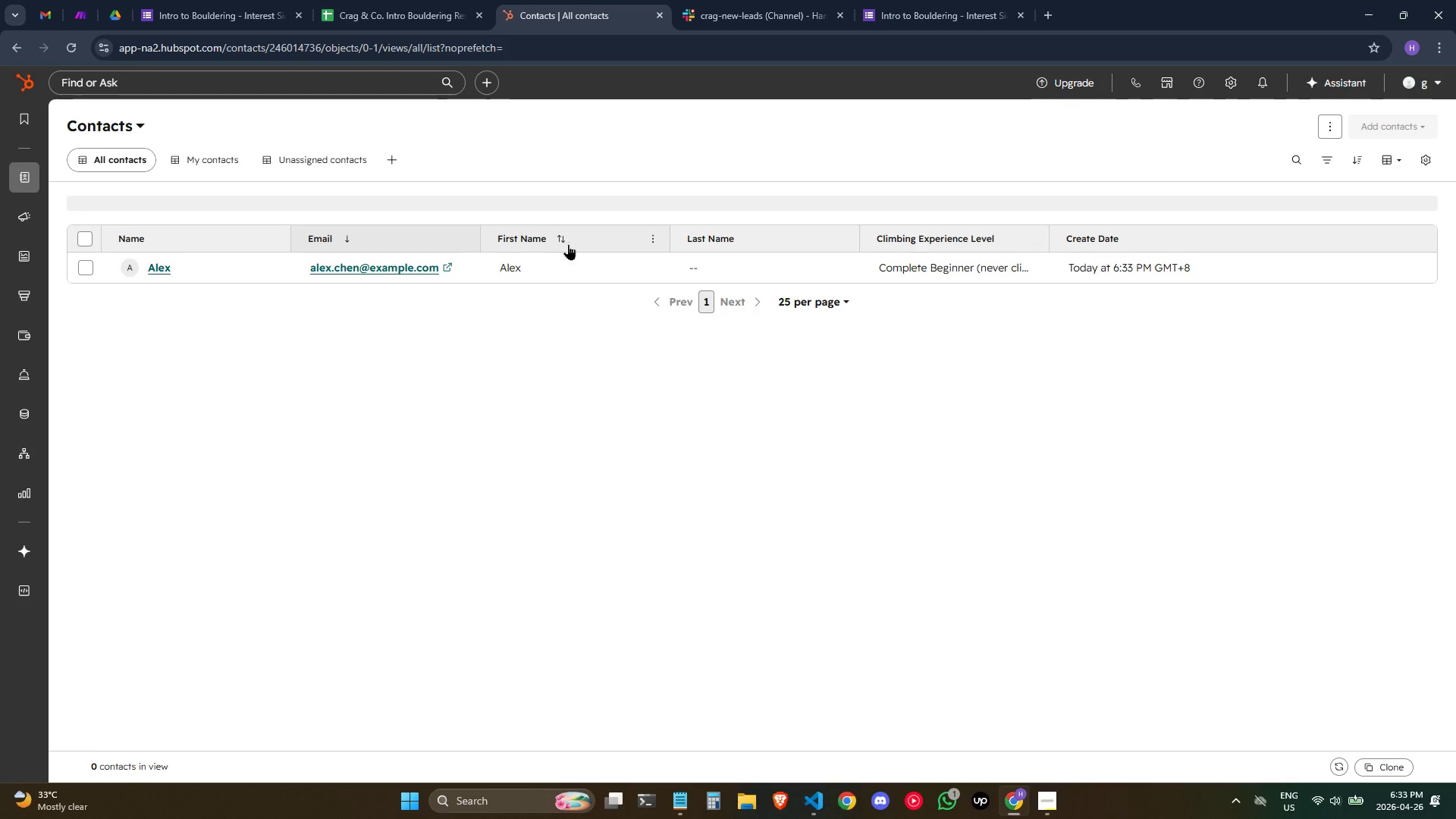 
left_click([776, 268])
 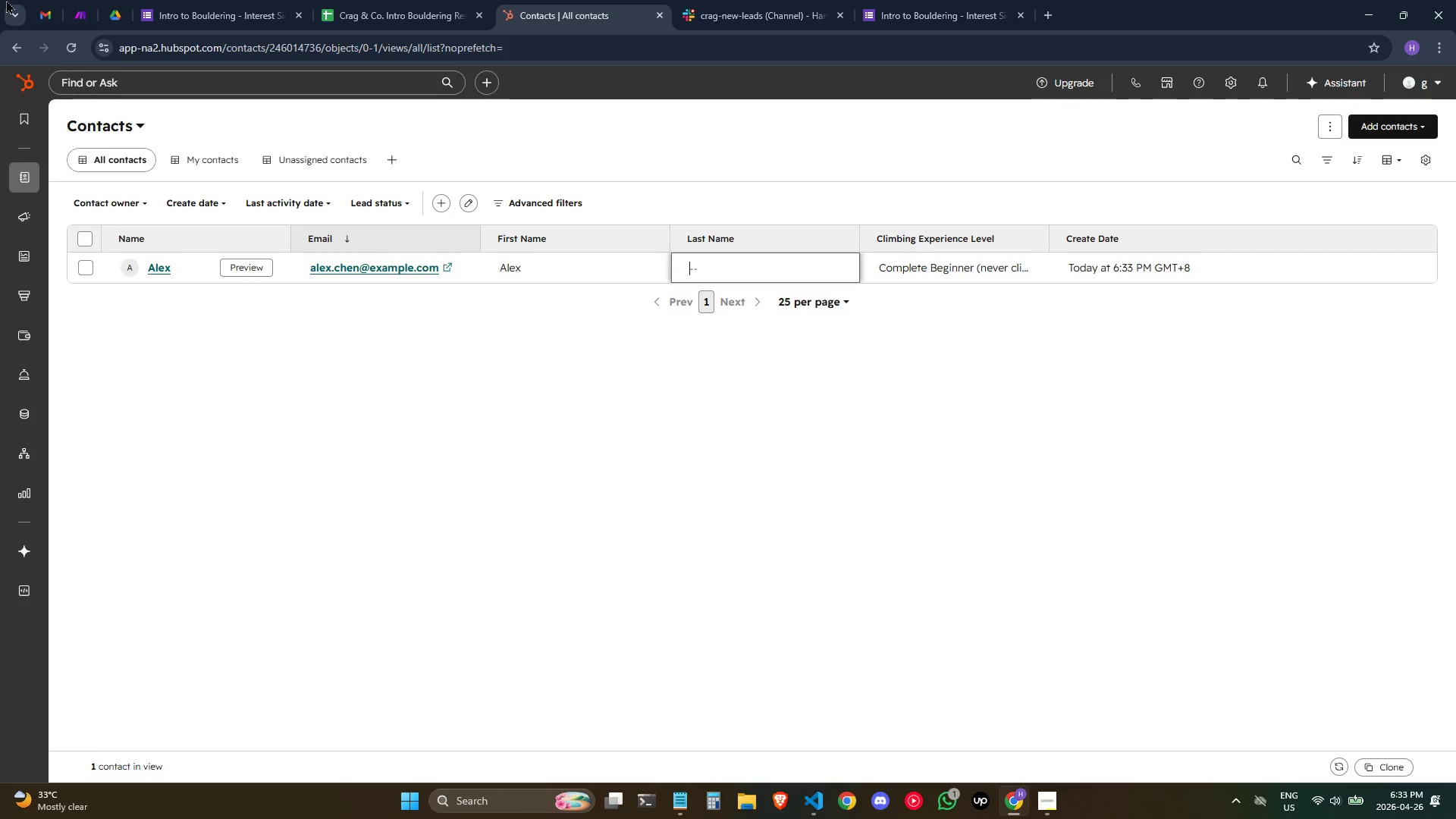 
double_click([77, 16])
 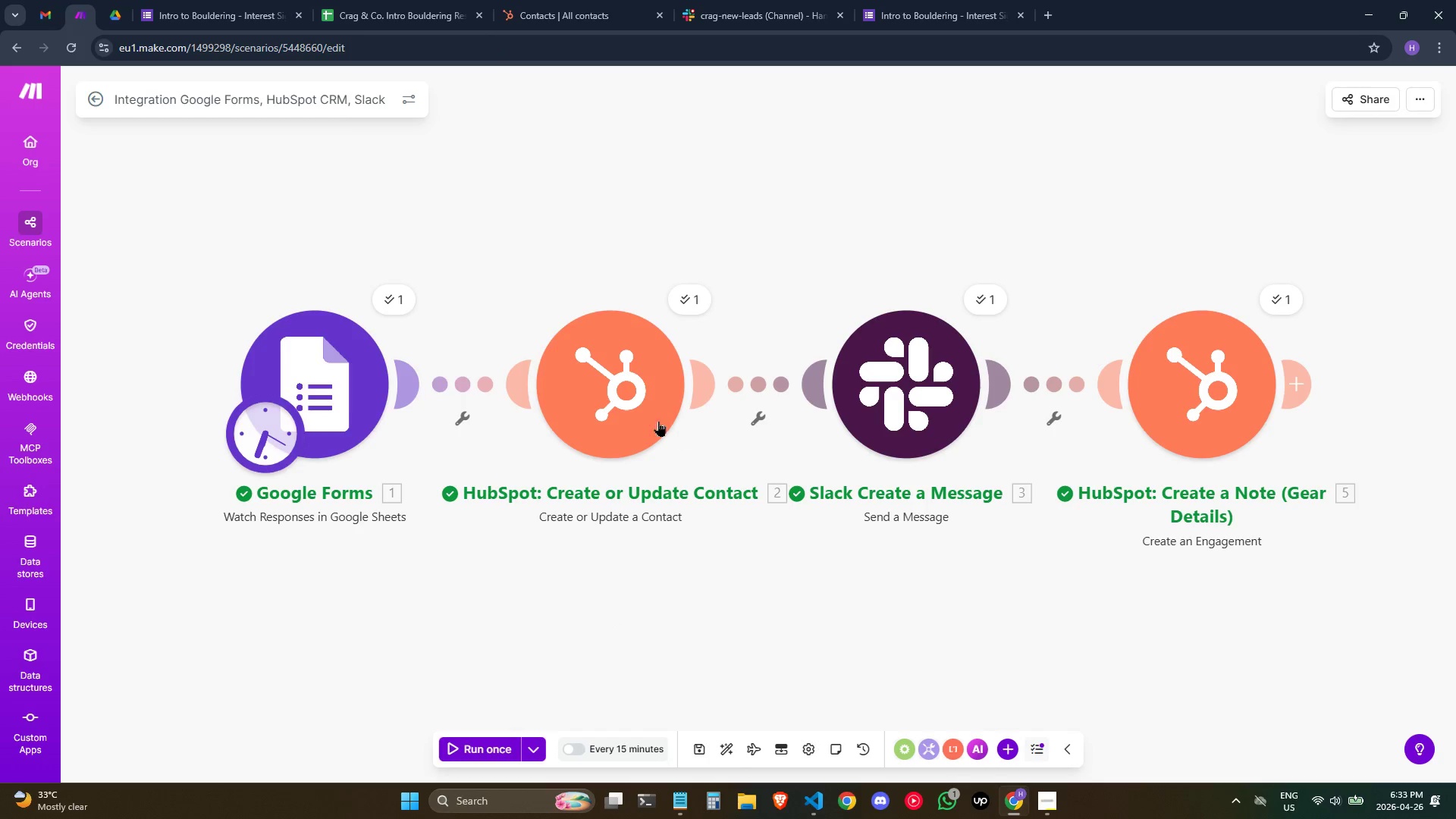 
left_click([645, 413])
 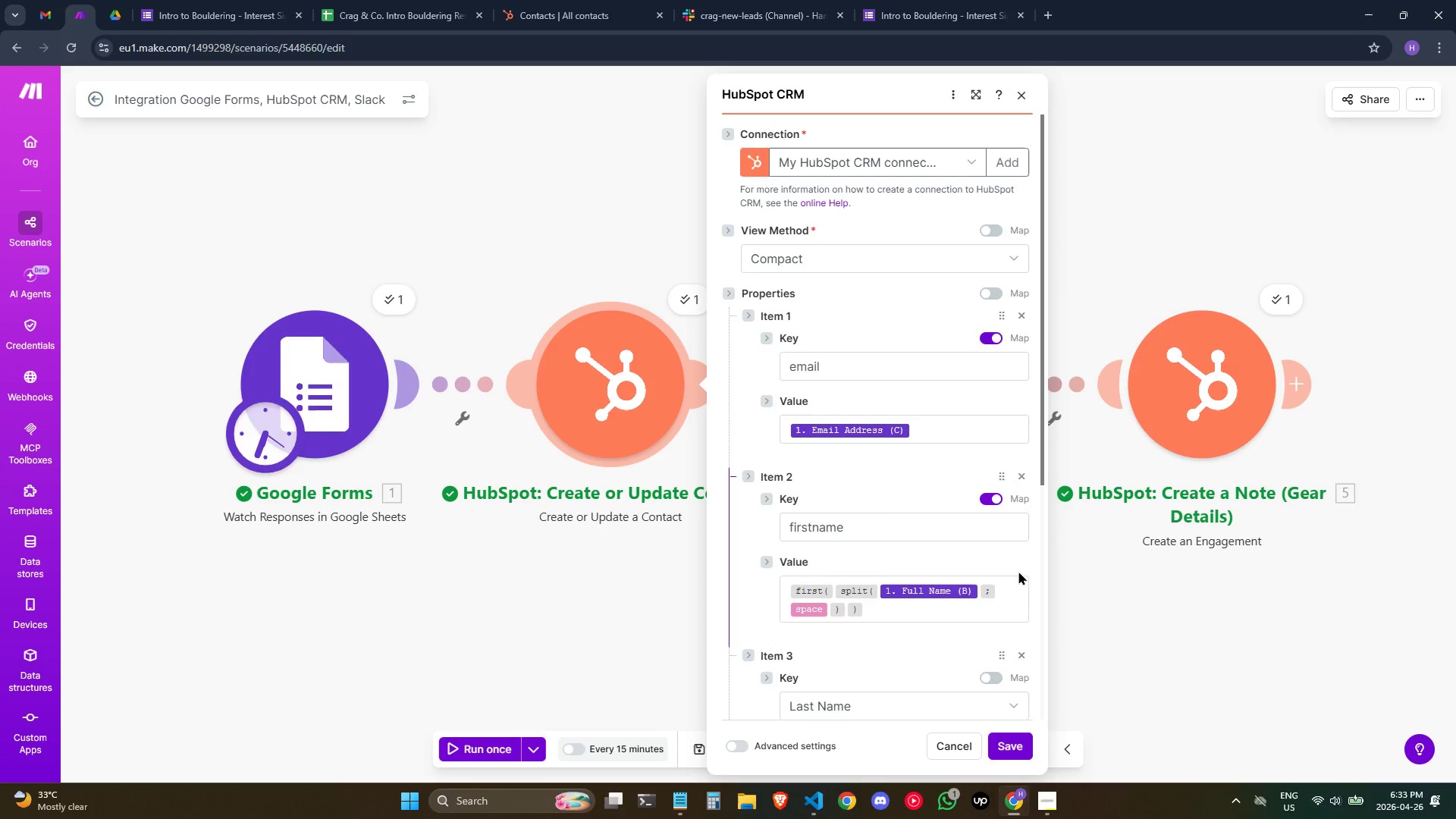 
scroll: coordinate [910, 546], scroll_direction: down, amount: 1.0
 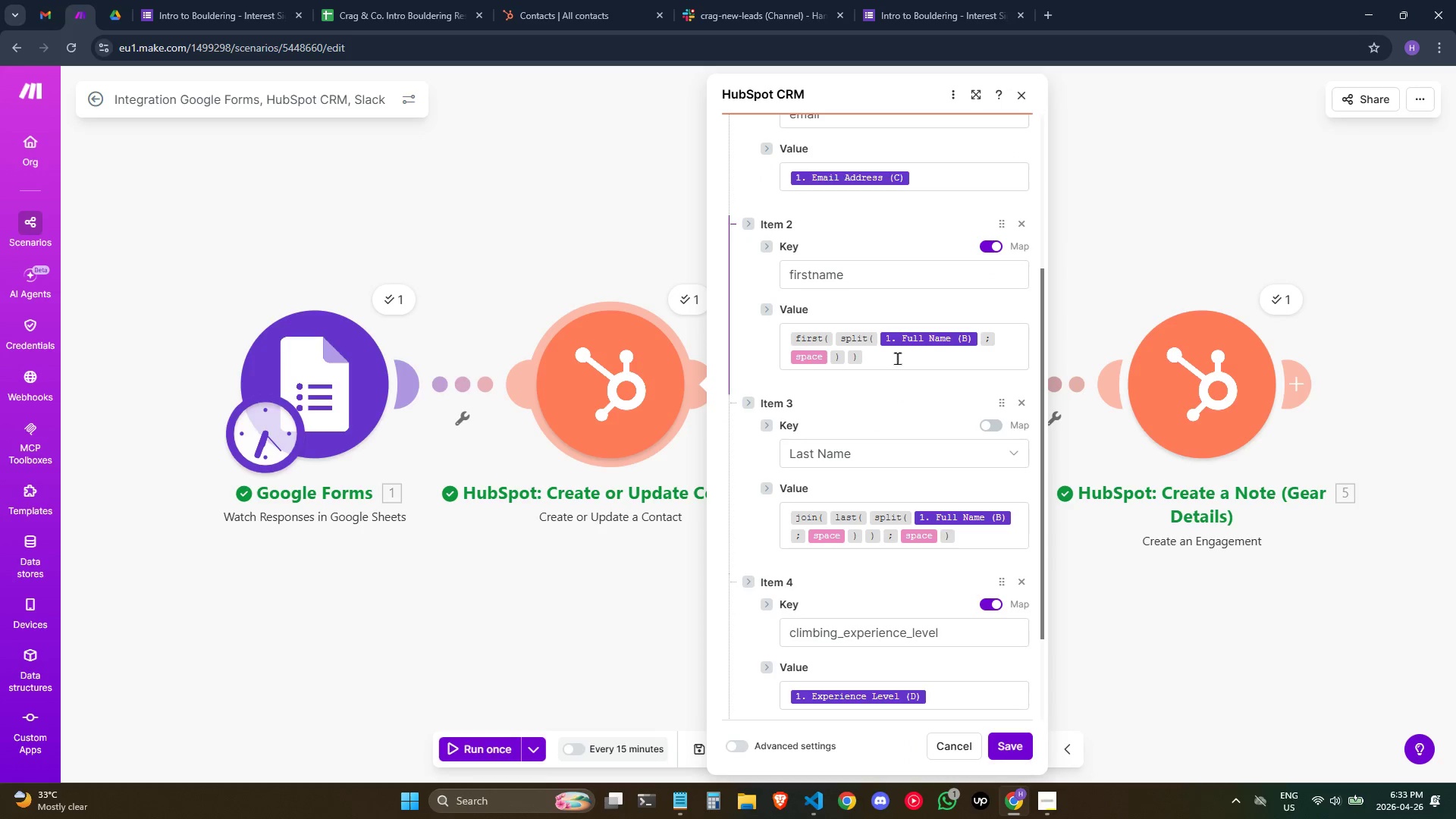 
left_click([897, 356])
 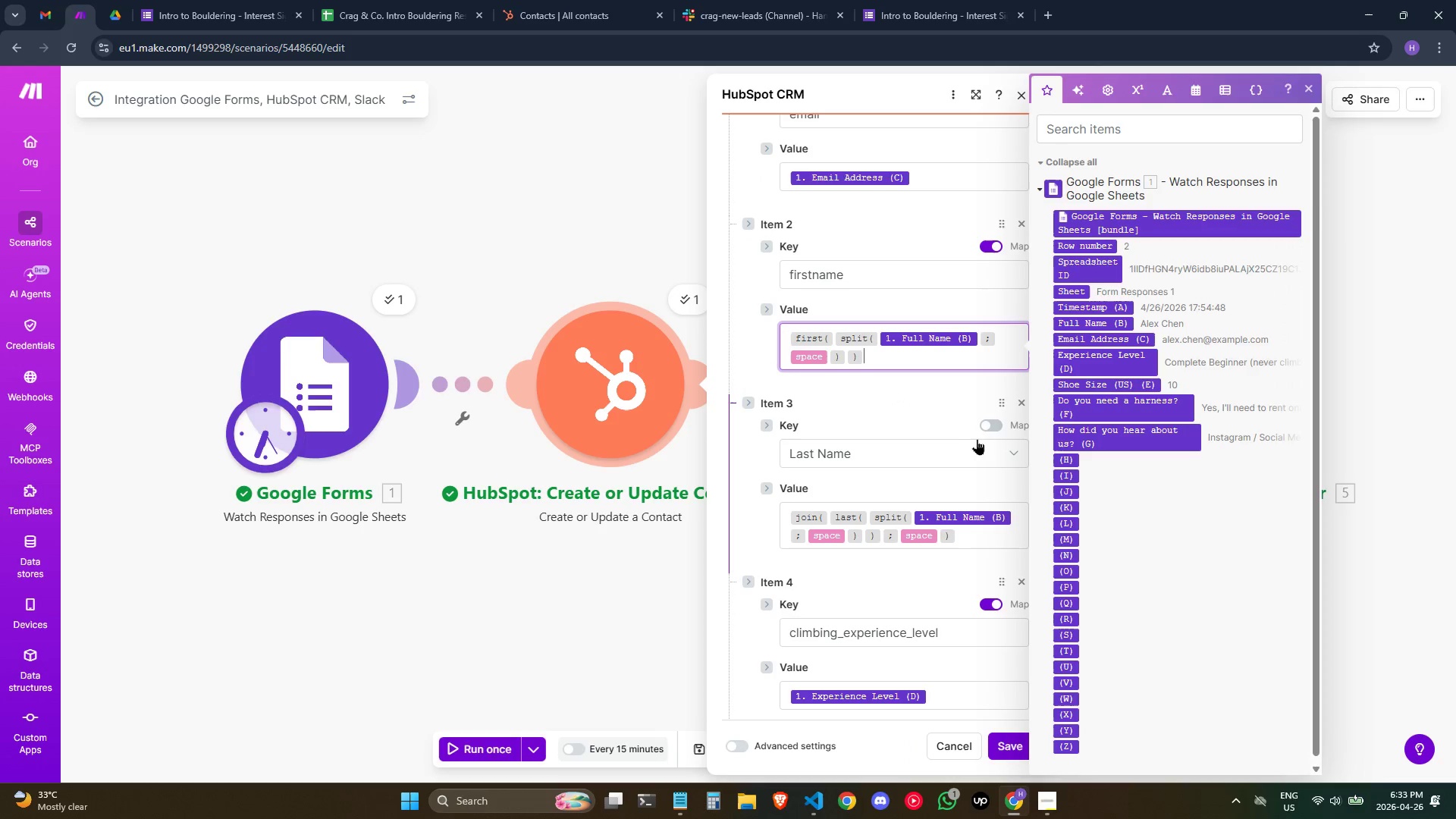 
left_click([996, 422])
 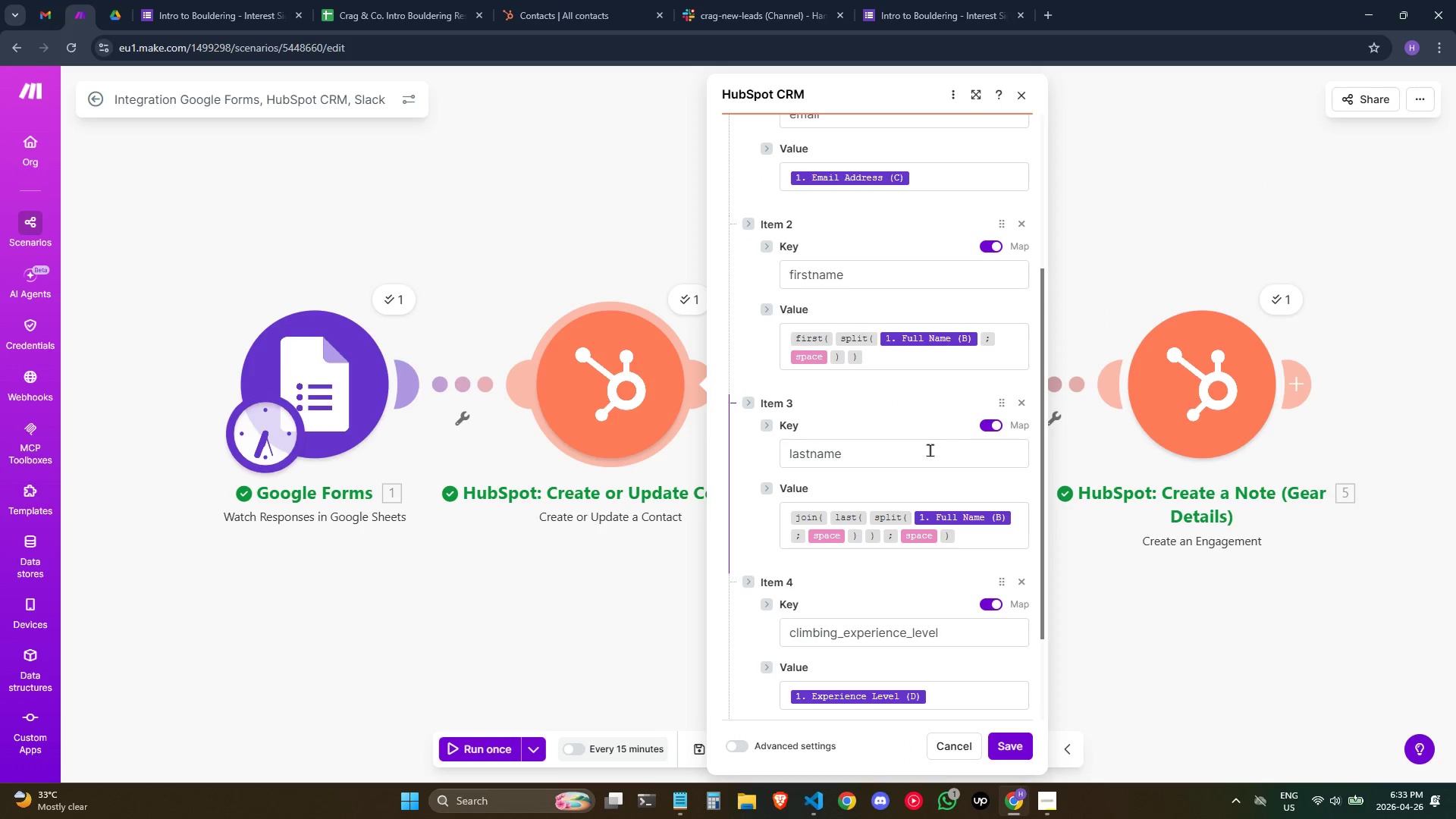 
left_click([905, 427])
 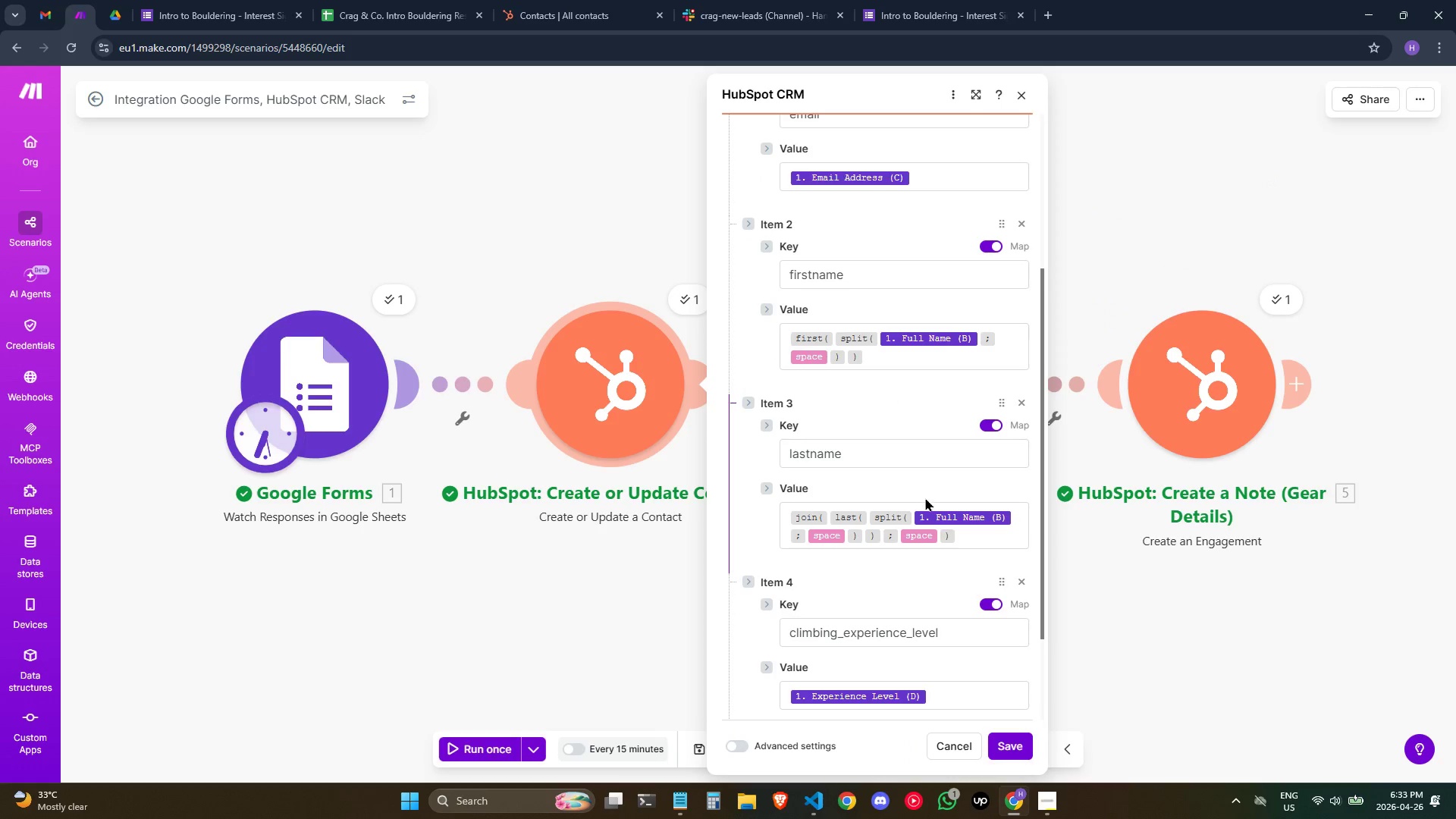 
scroll: coordinate [925, 506], scroll_direction: down, amount: 1.0
 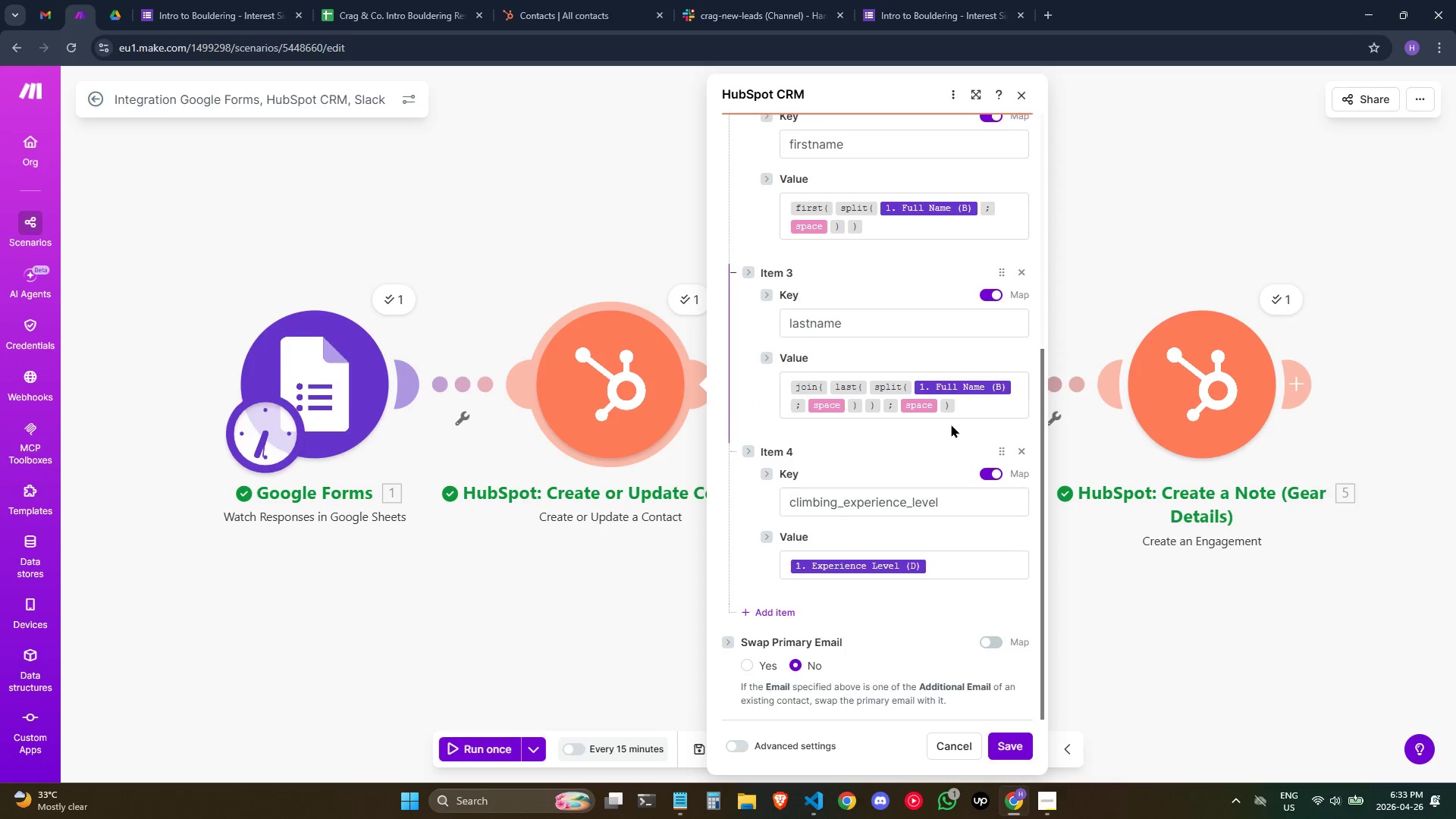 
left_click([1012, 751])
 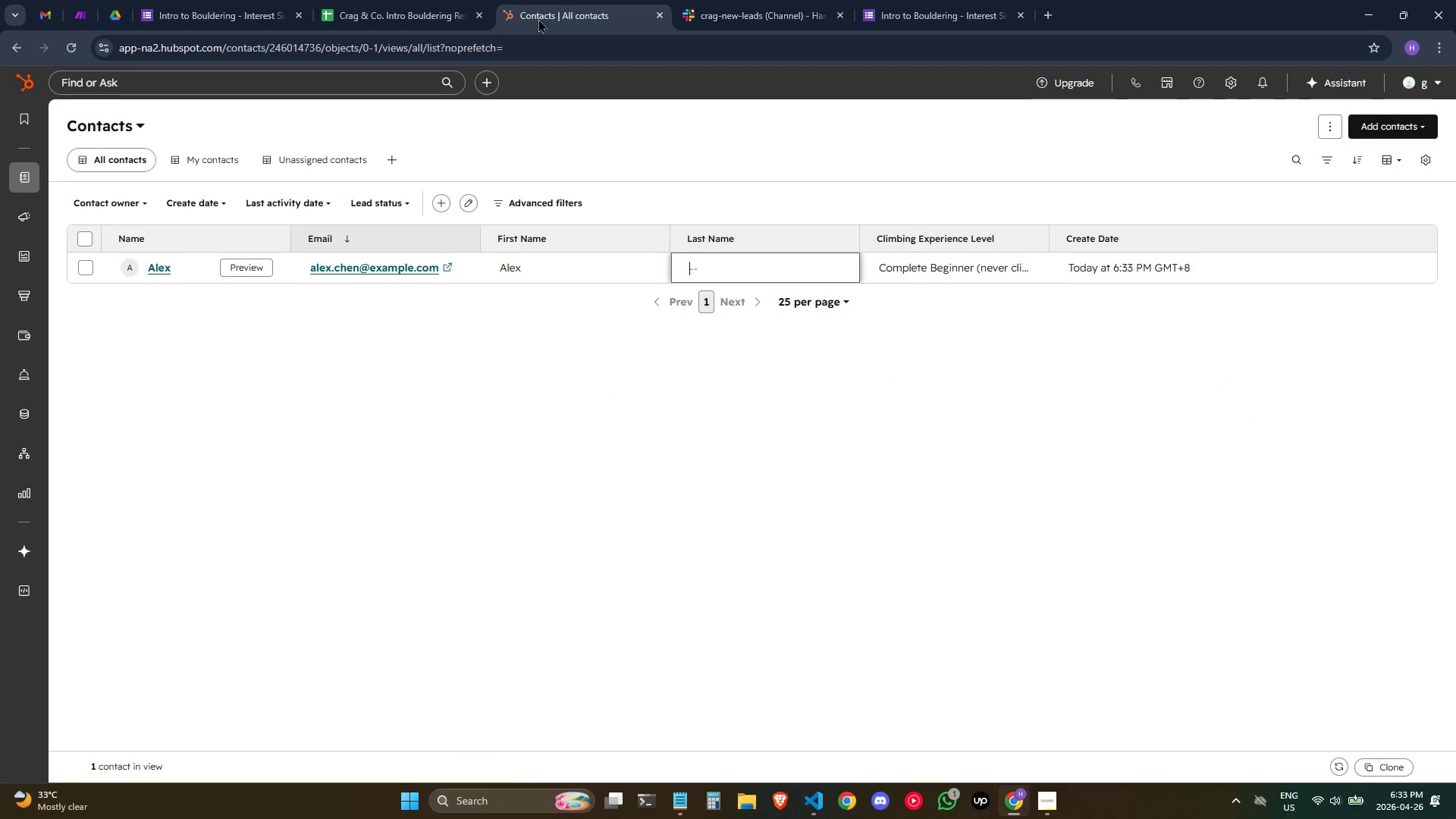 
left_click([77, 273])
 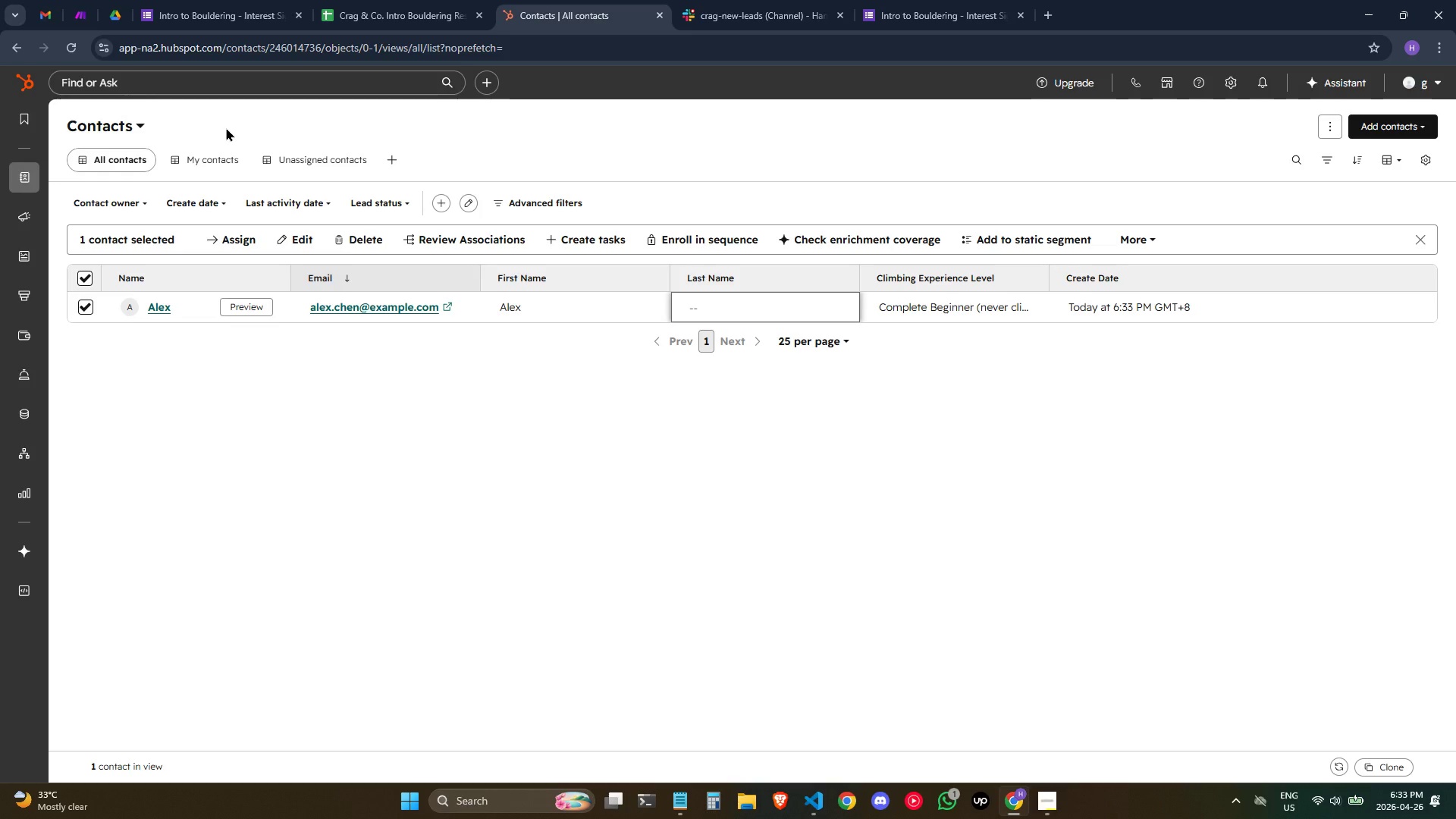 
wait(22.48)
 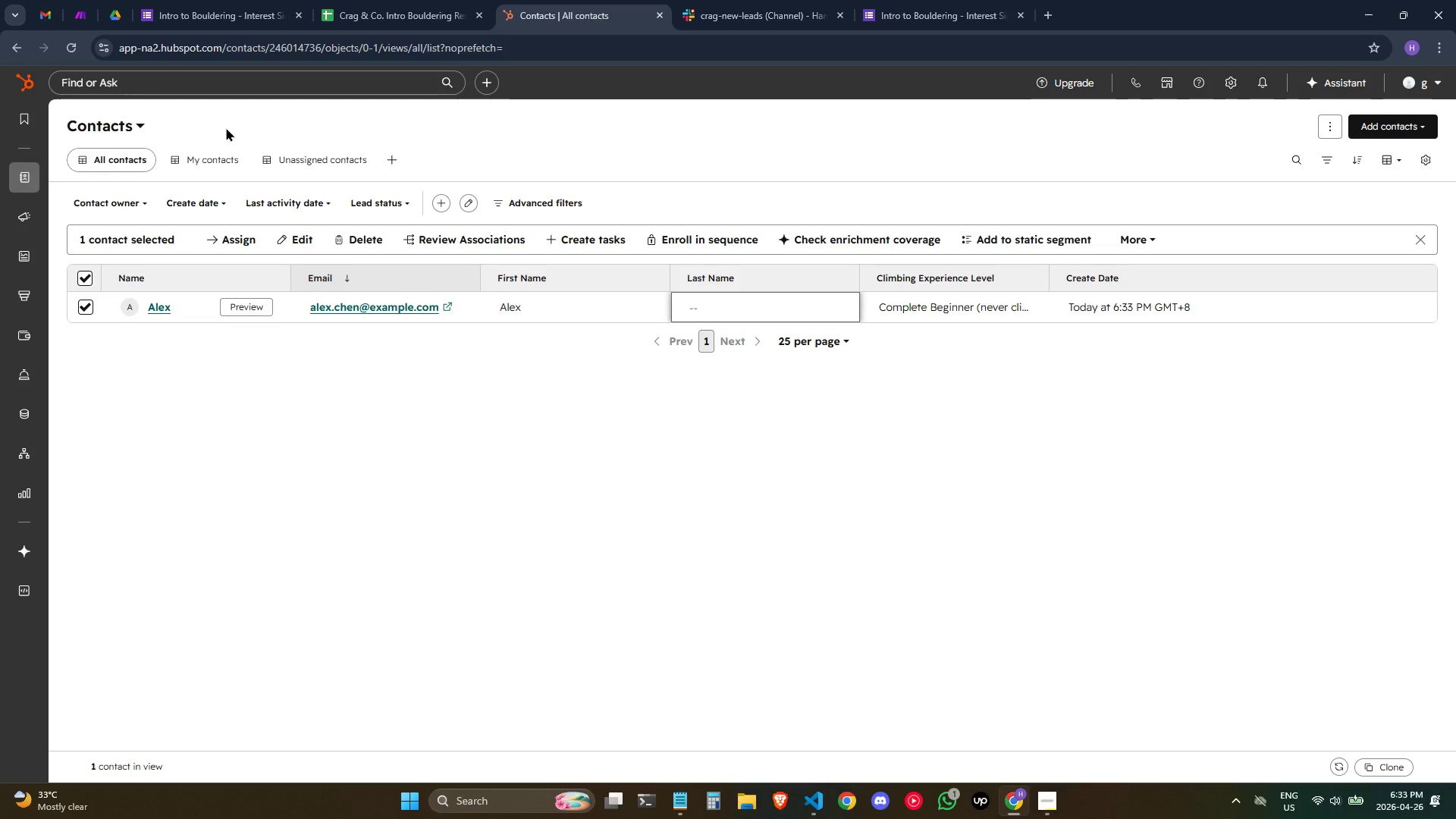 
left_click([79, 21])
 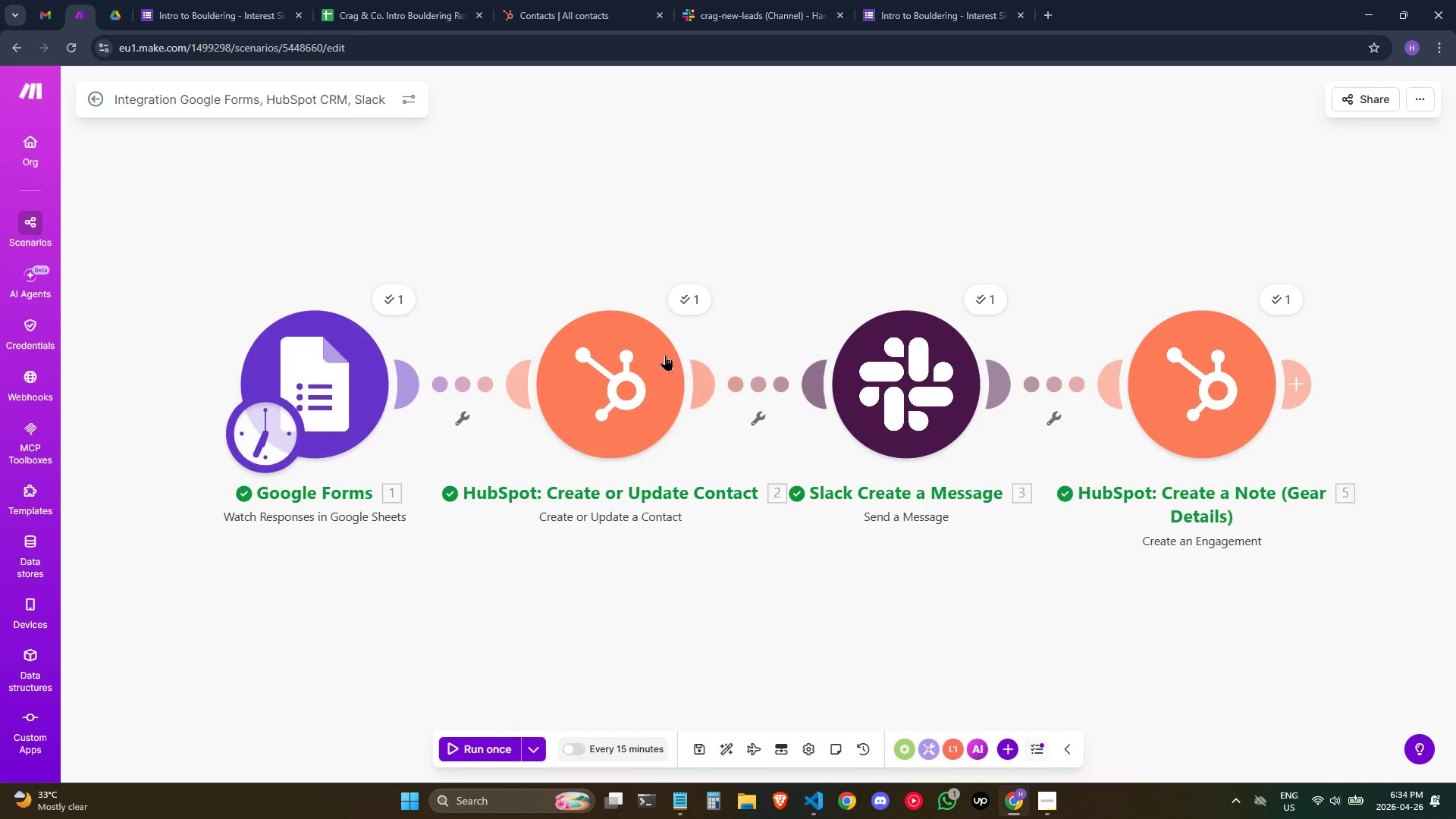 
double_click([647, 350])
 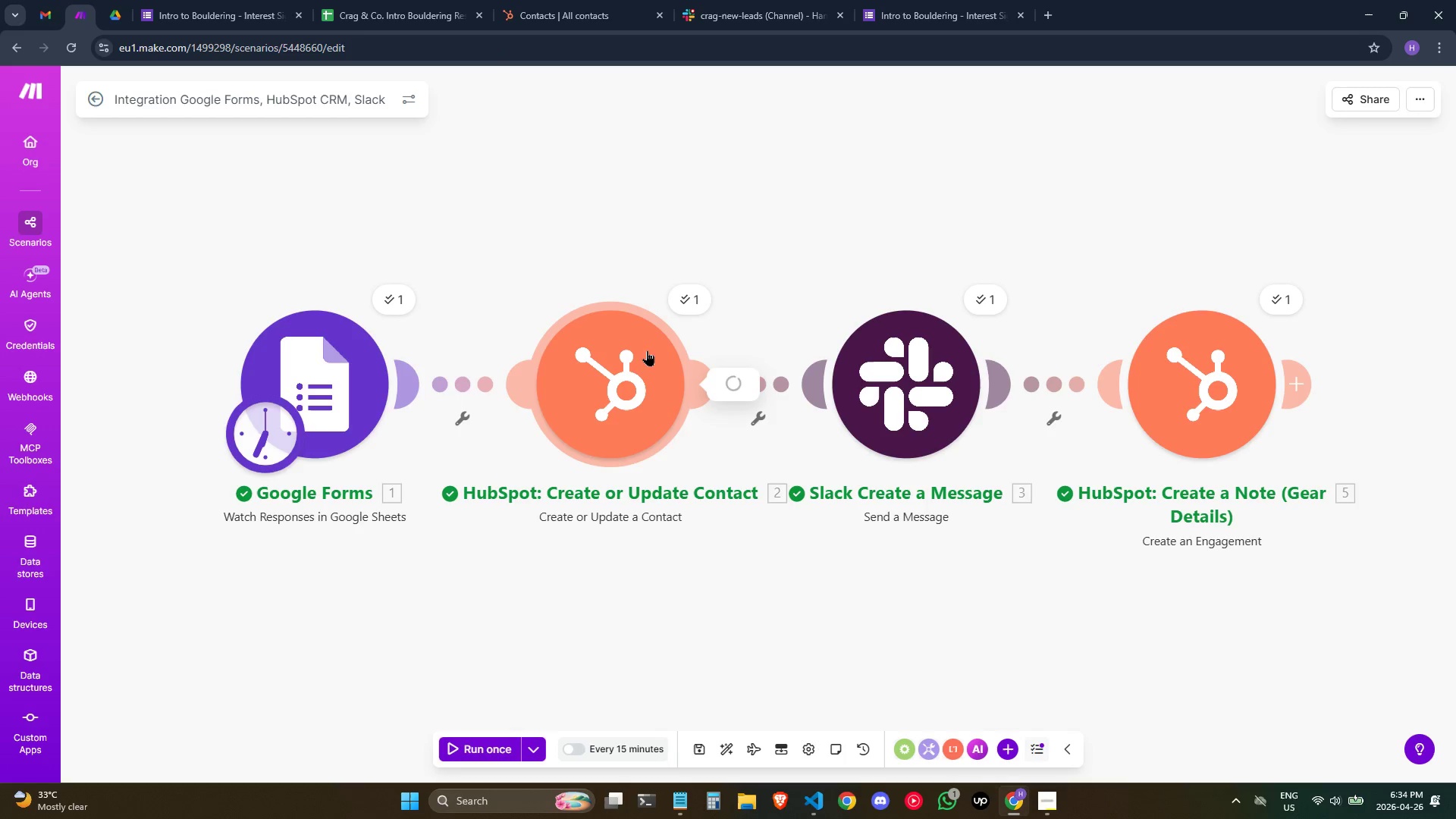 
triple_click([647, 350])
 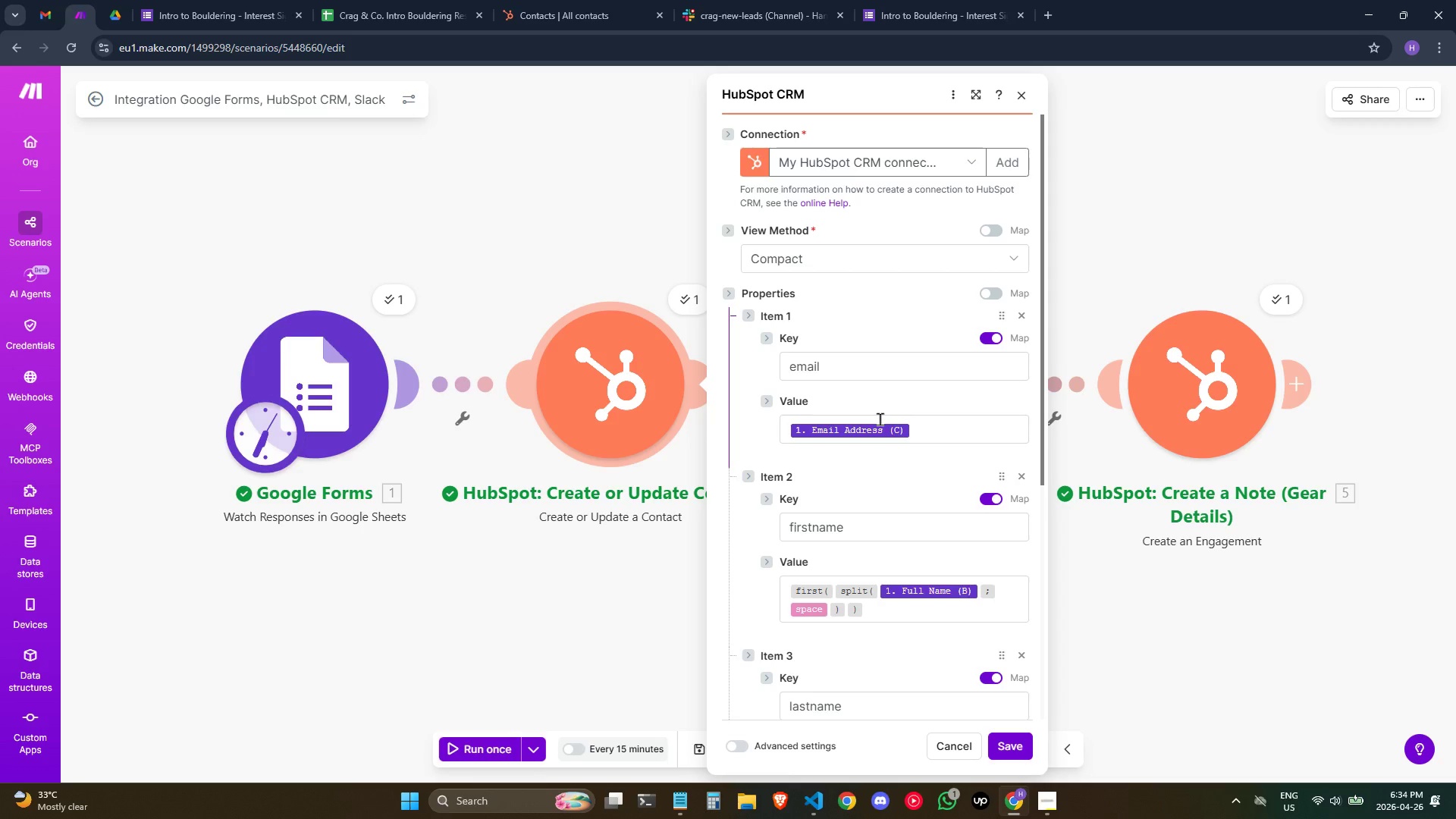 
wait(5.36)
 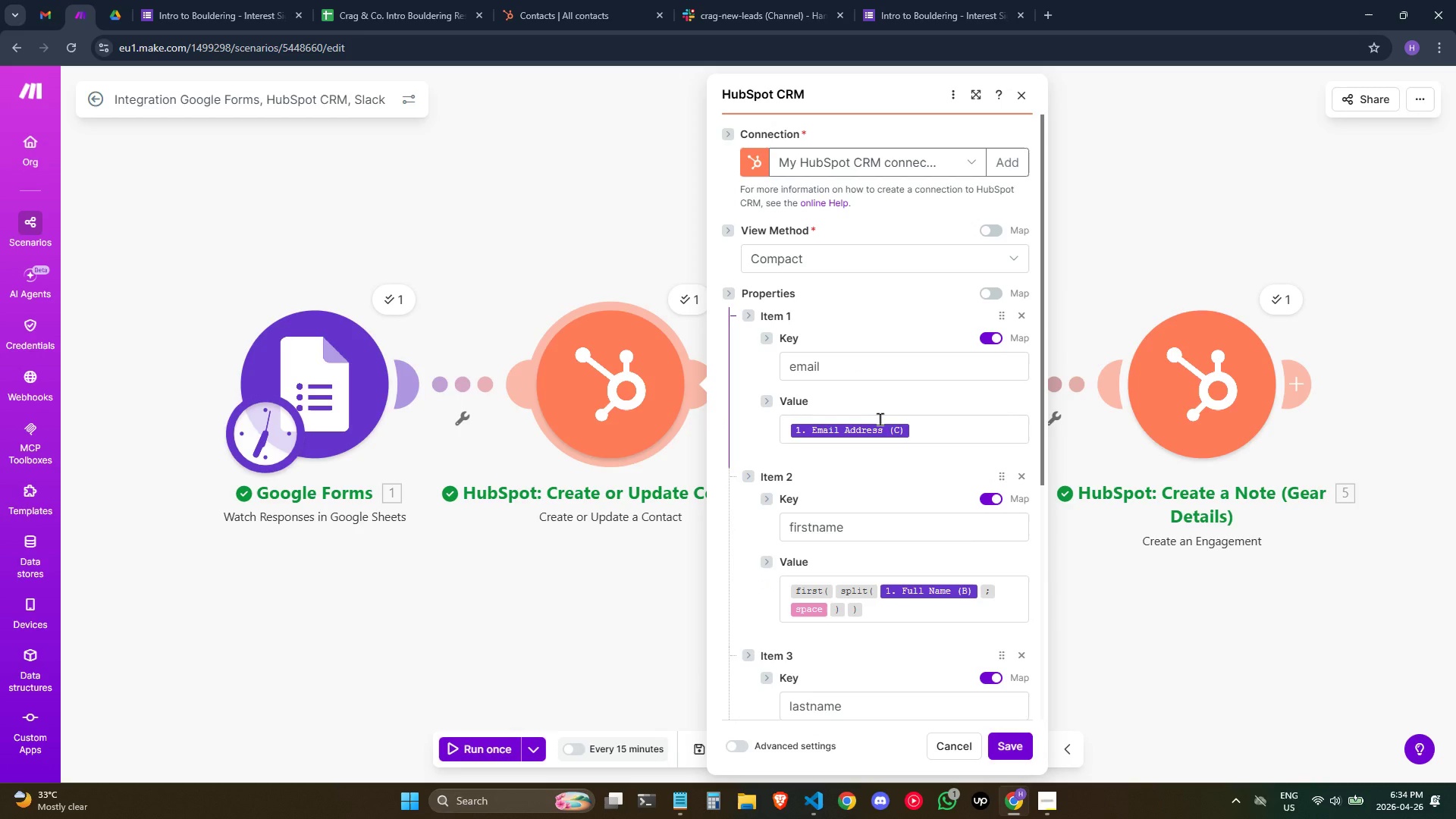 
scroll: coordinate [880, 419], scroll_direction: down, amount: 4.0
 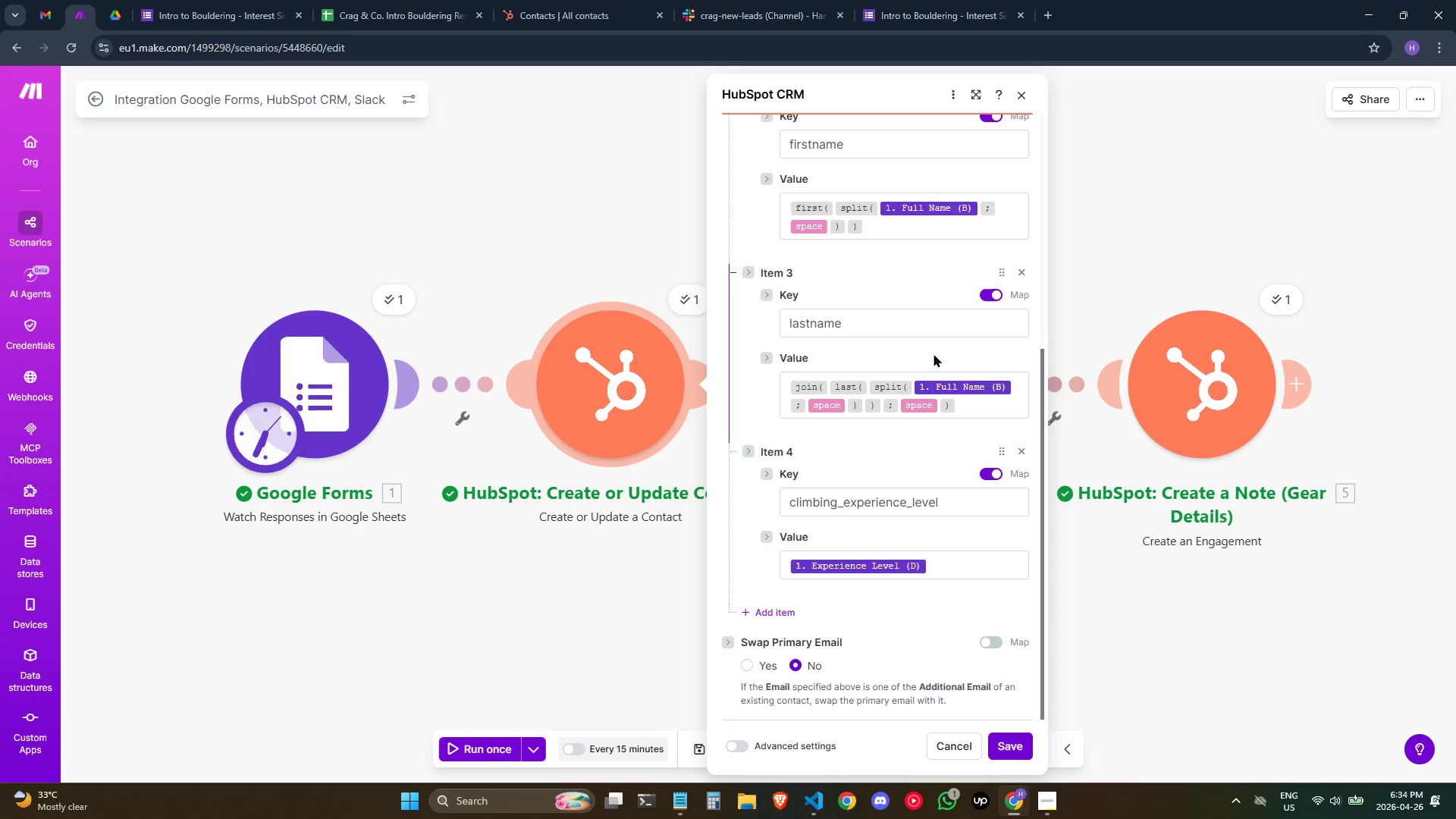 
scroll: coordinate [933, 353], scroll_direction: up, amount: 1.0
 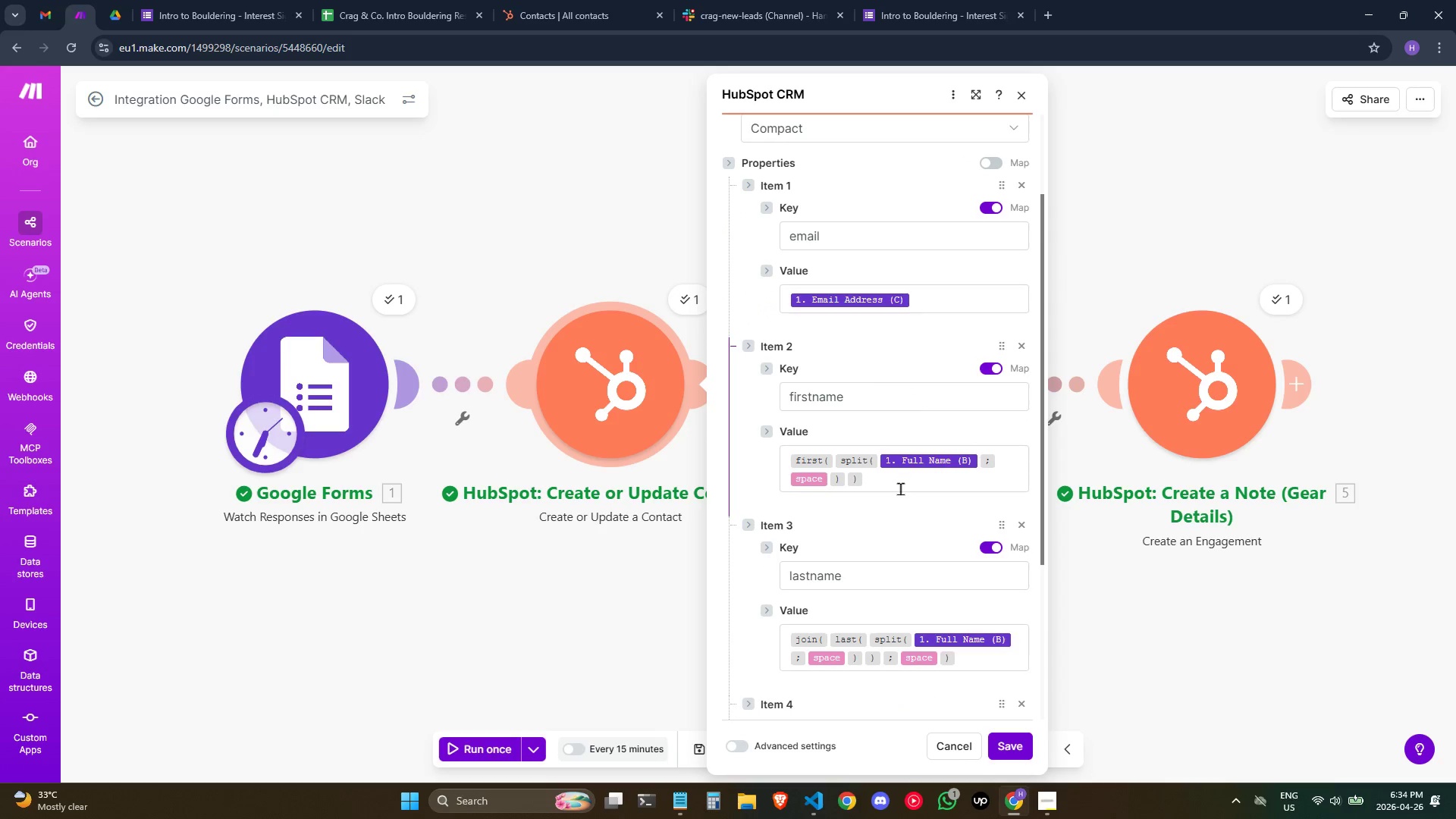 
left_click([900, 488])
 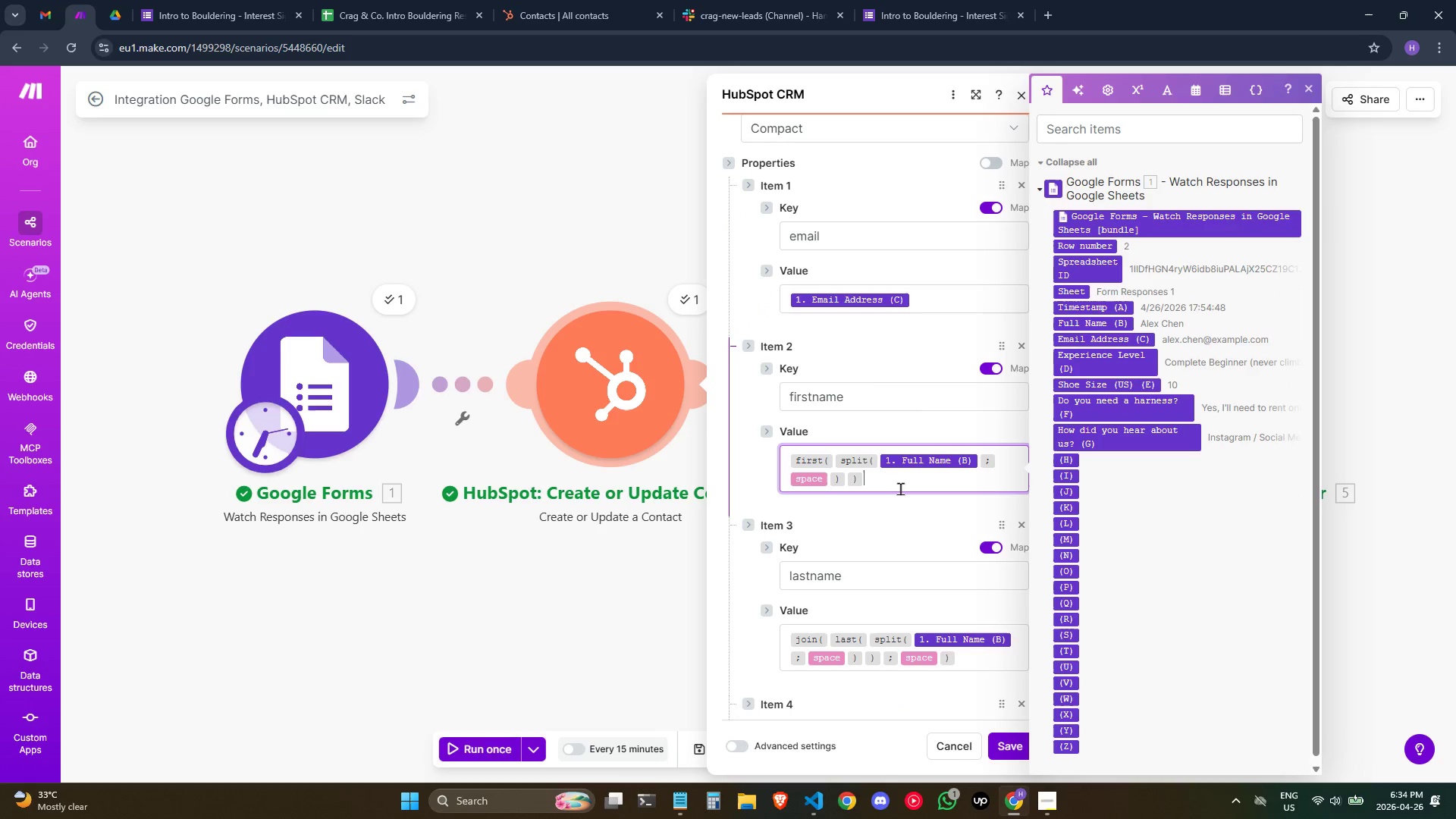 
wait(6.27)
 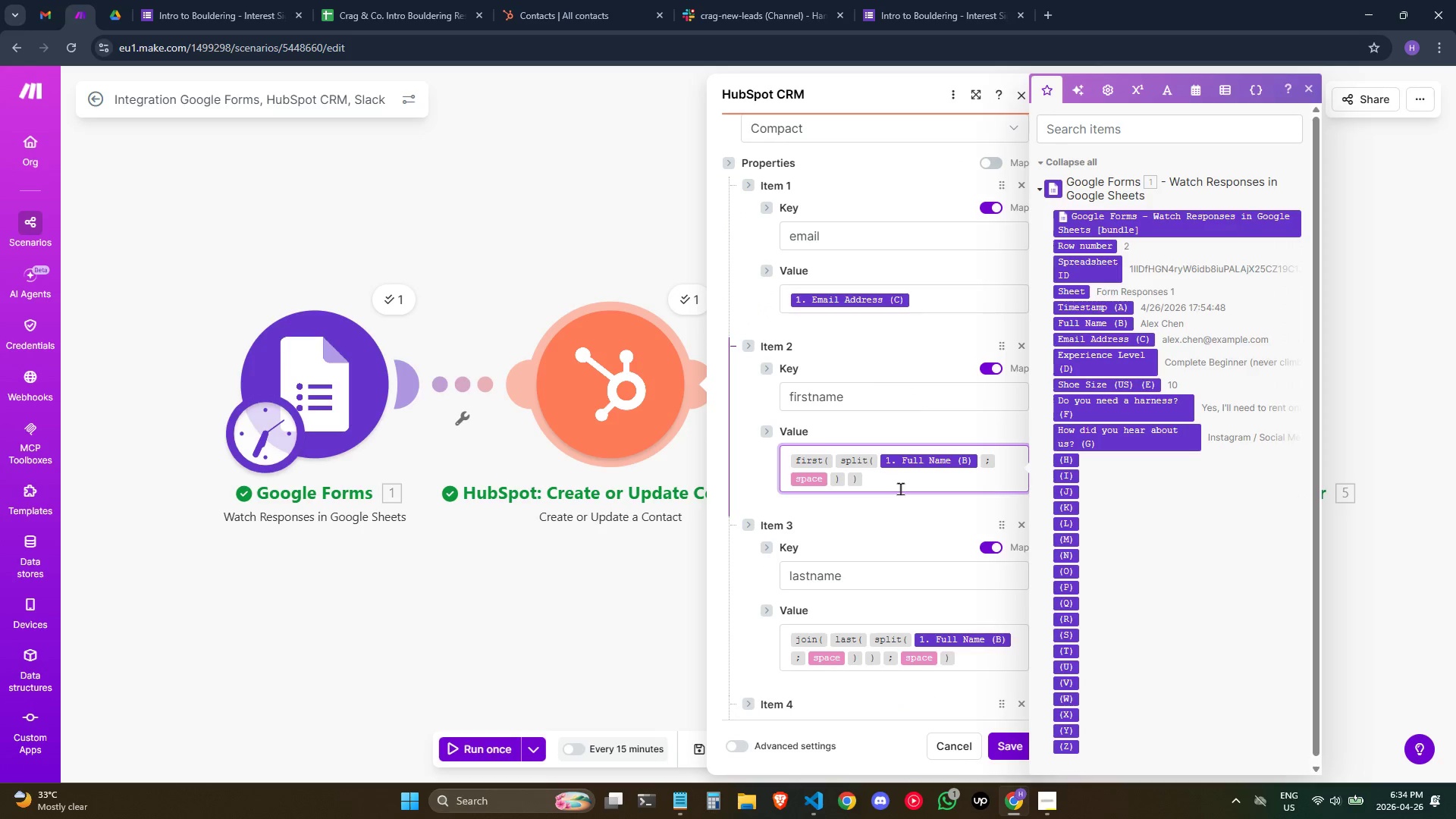 
left_click([994, 653])
 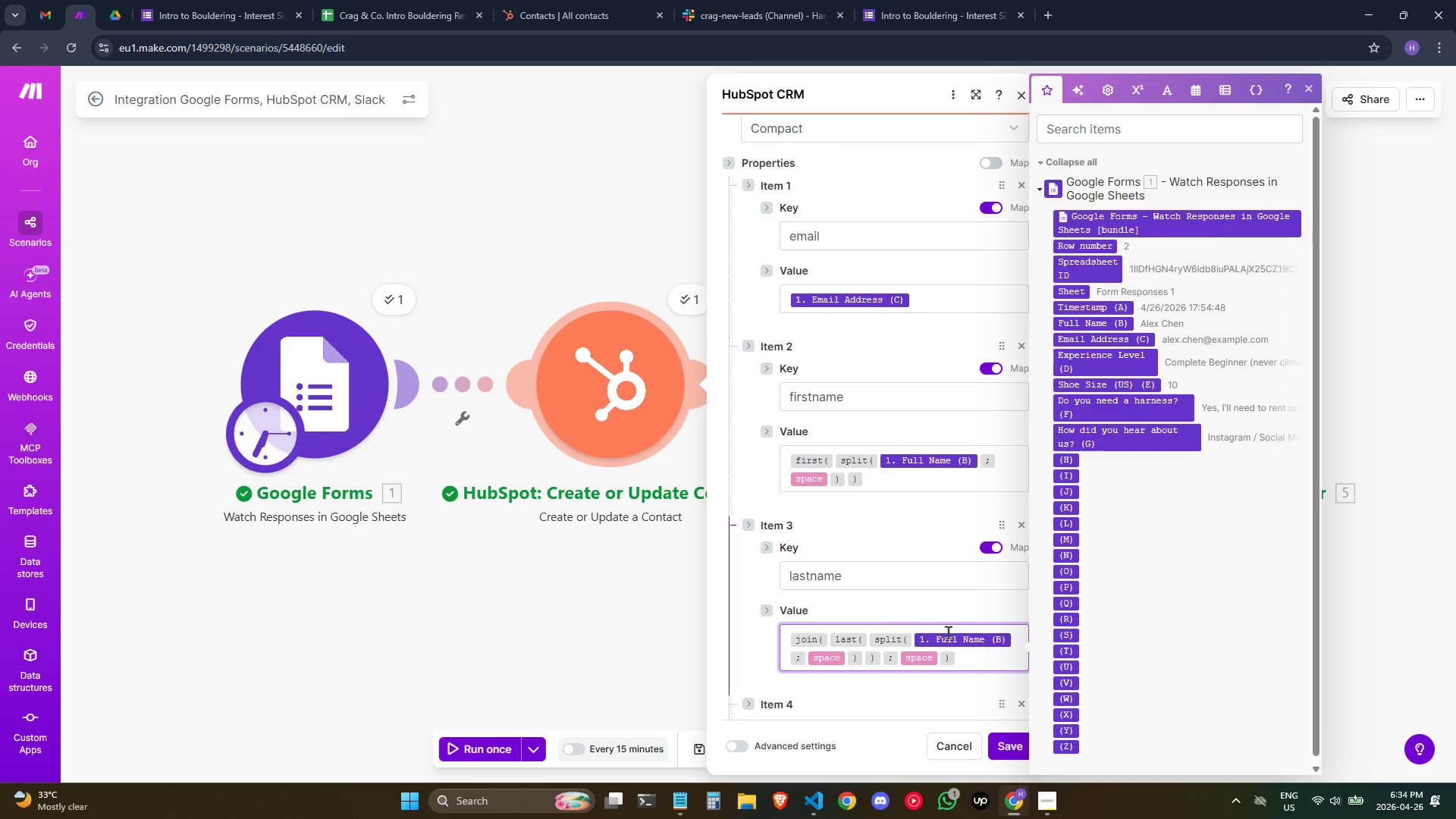 
key(ArrowUp)
 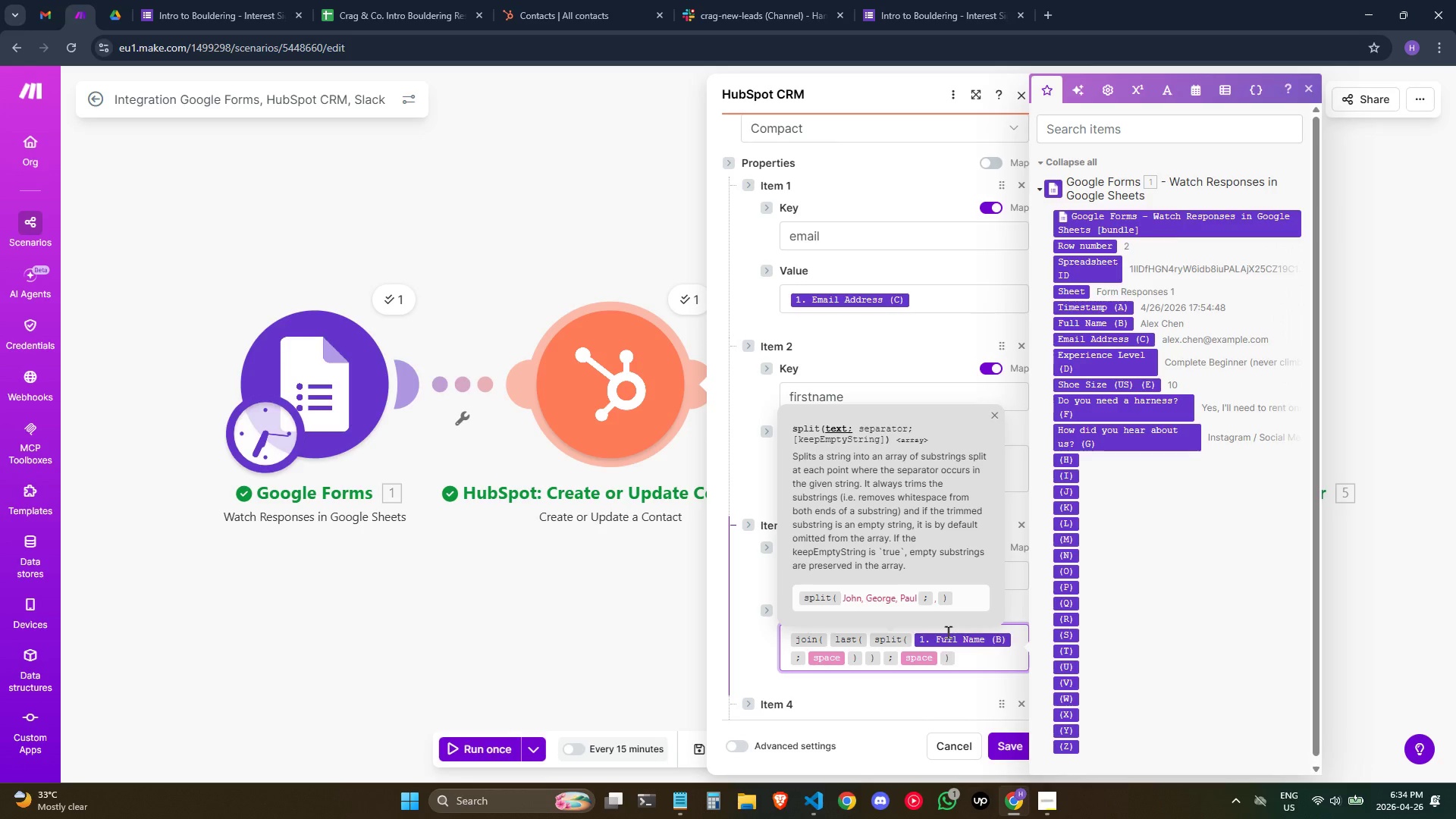 
key(ArrowLeft)
 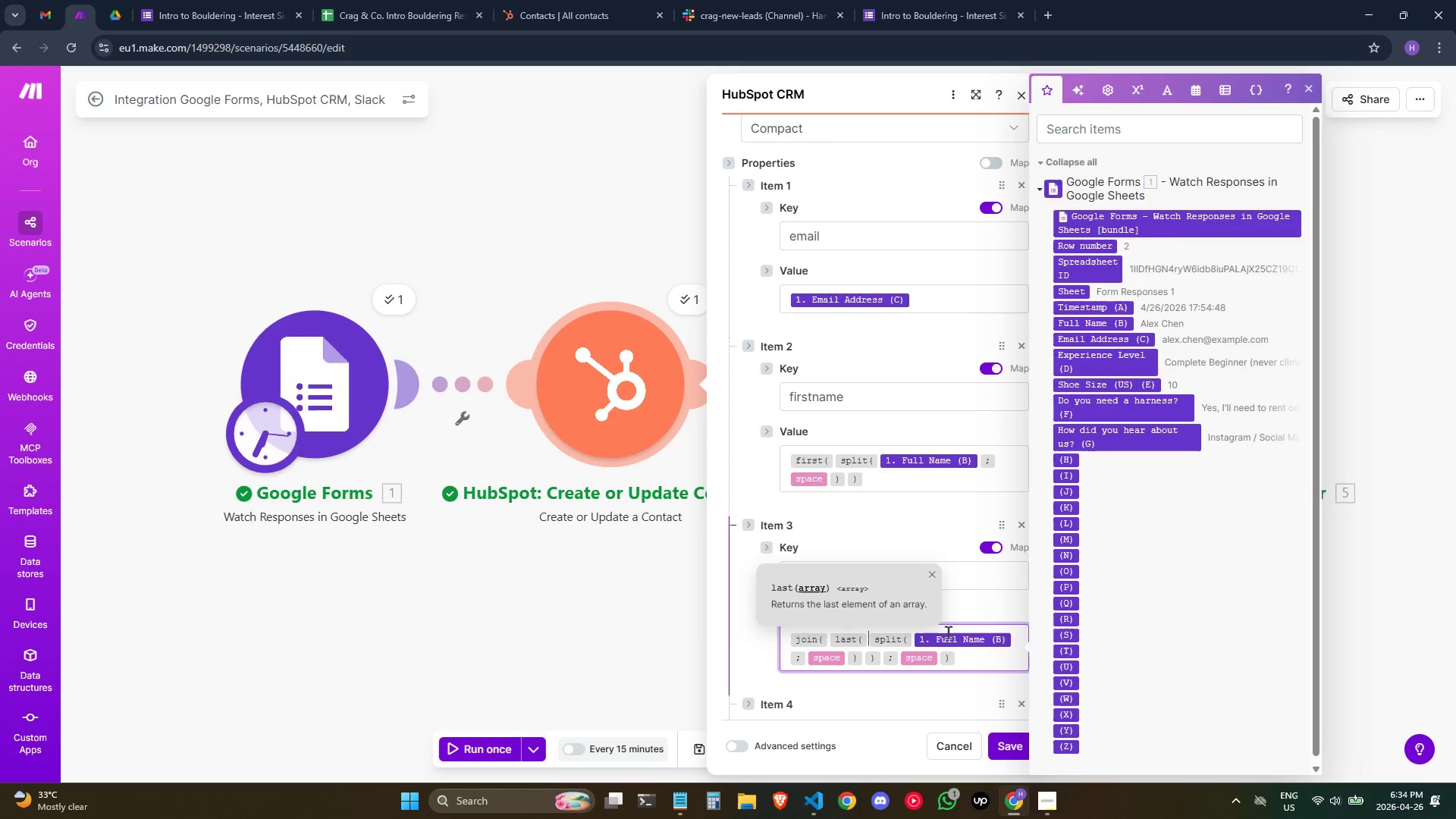 
key(ArrowLeft)
 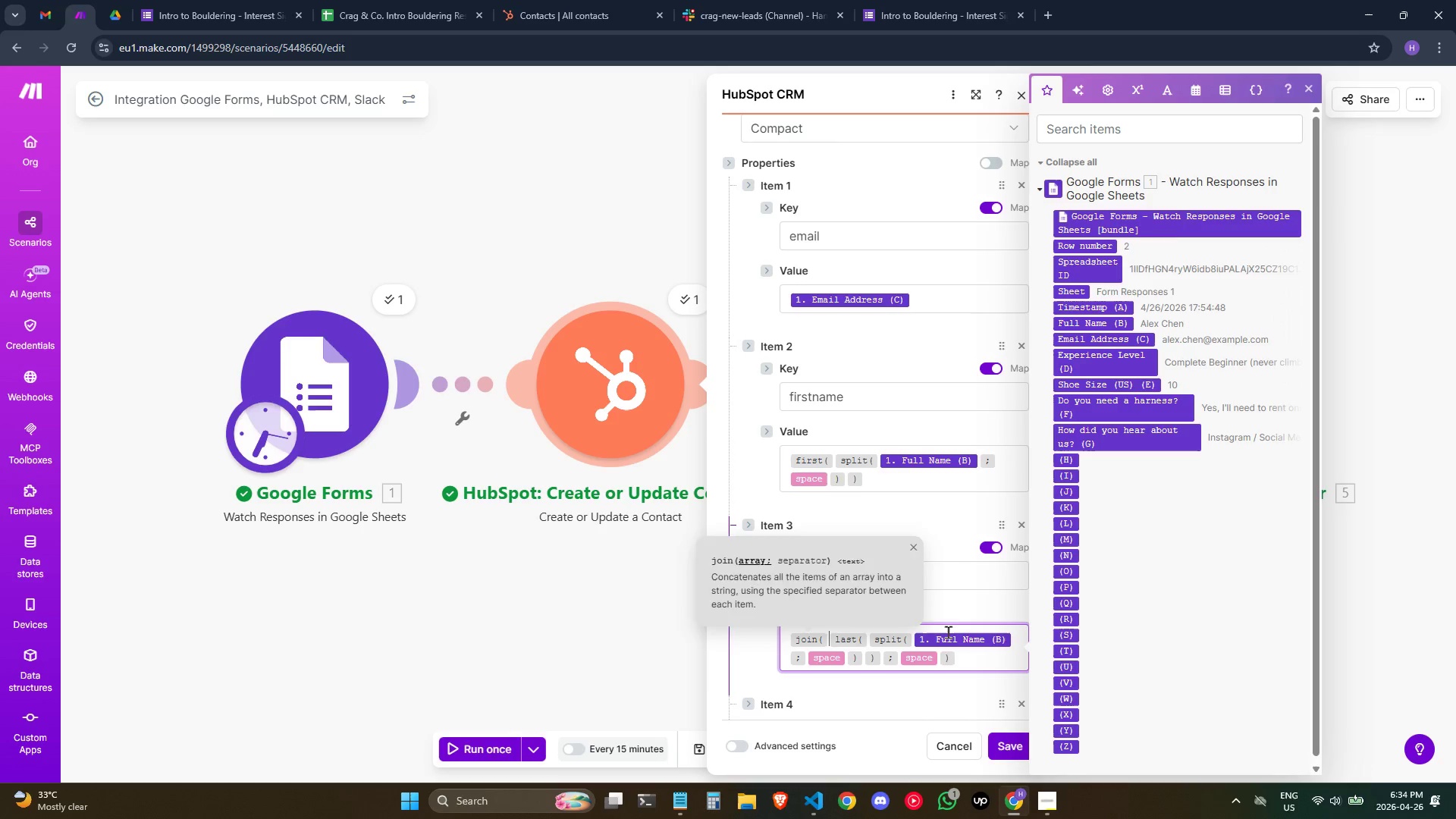 
key(ArrowRight)
 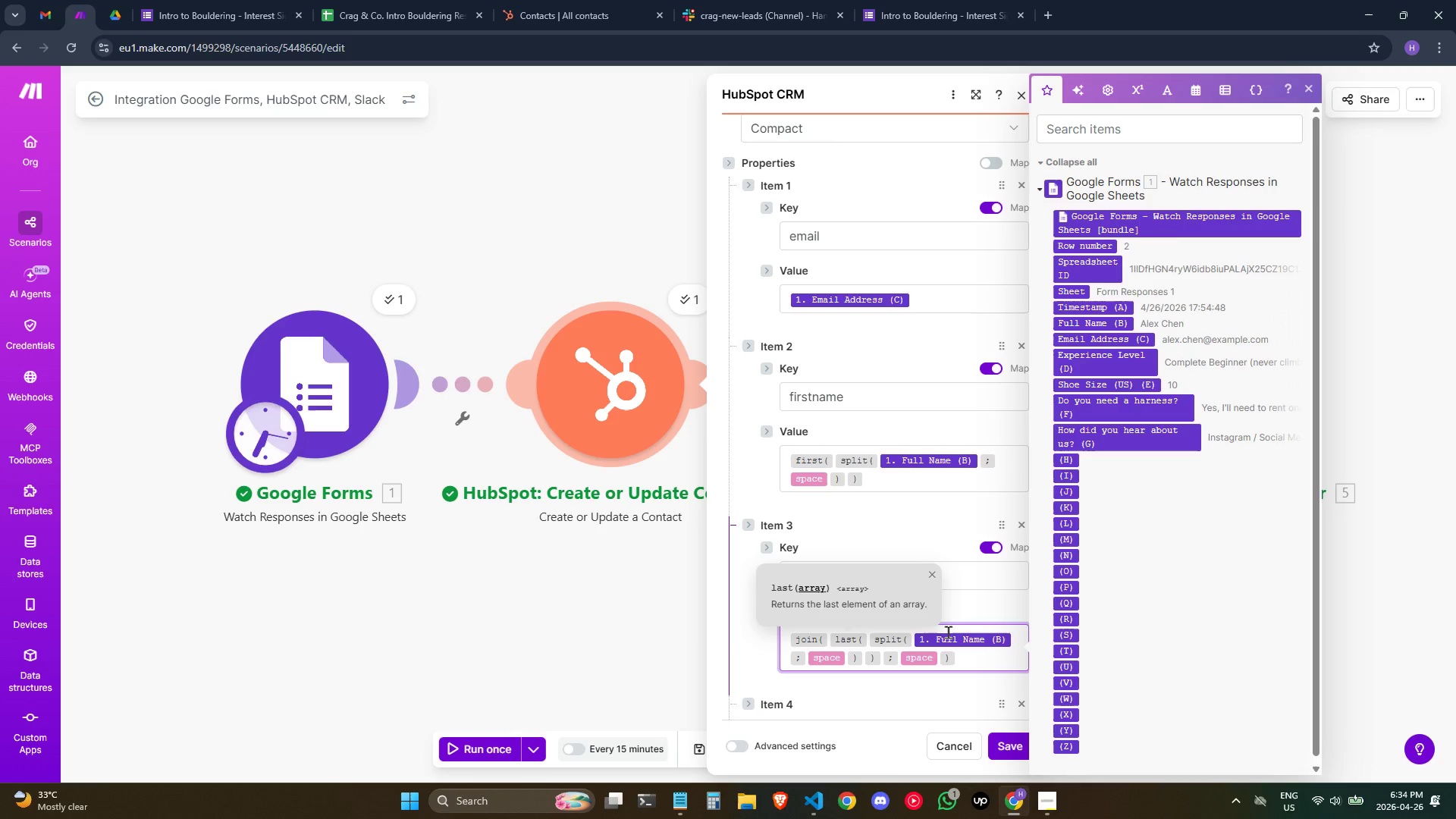 
key(ArrowLeft)
 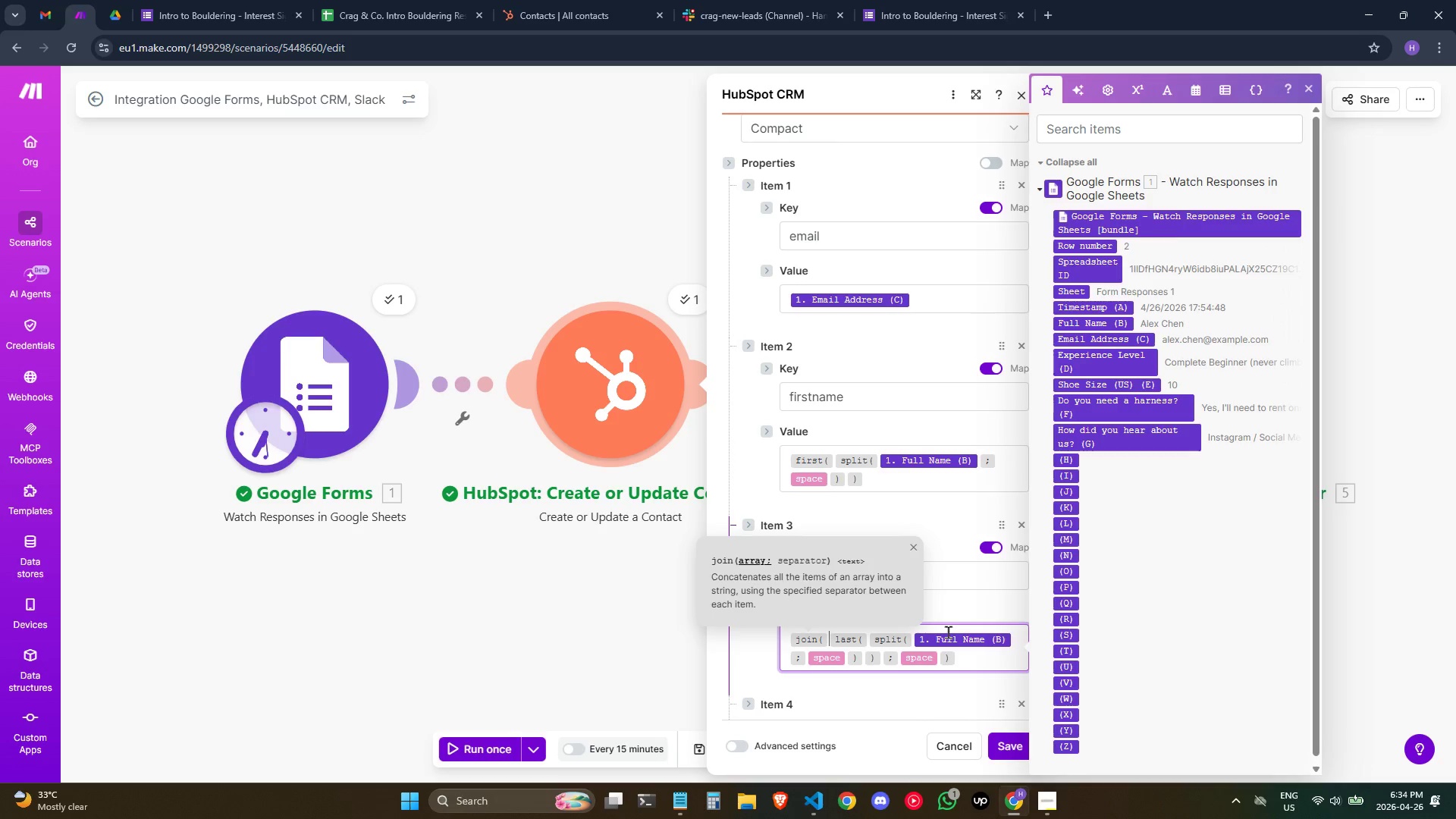 
wait(16.02)
 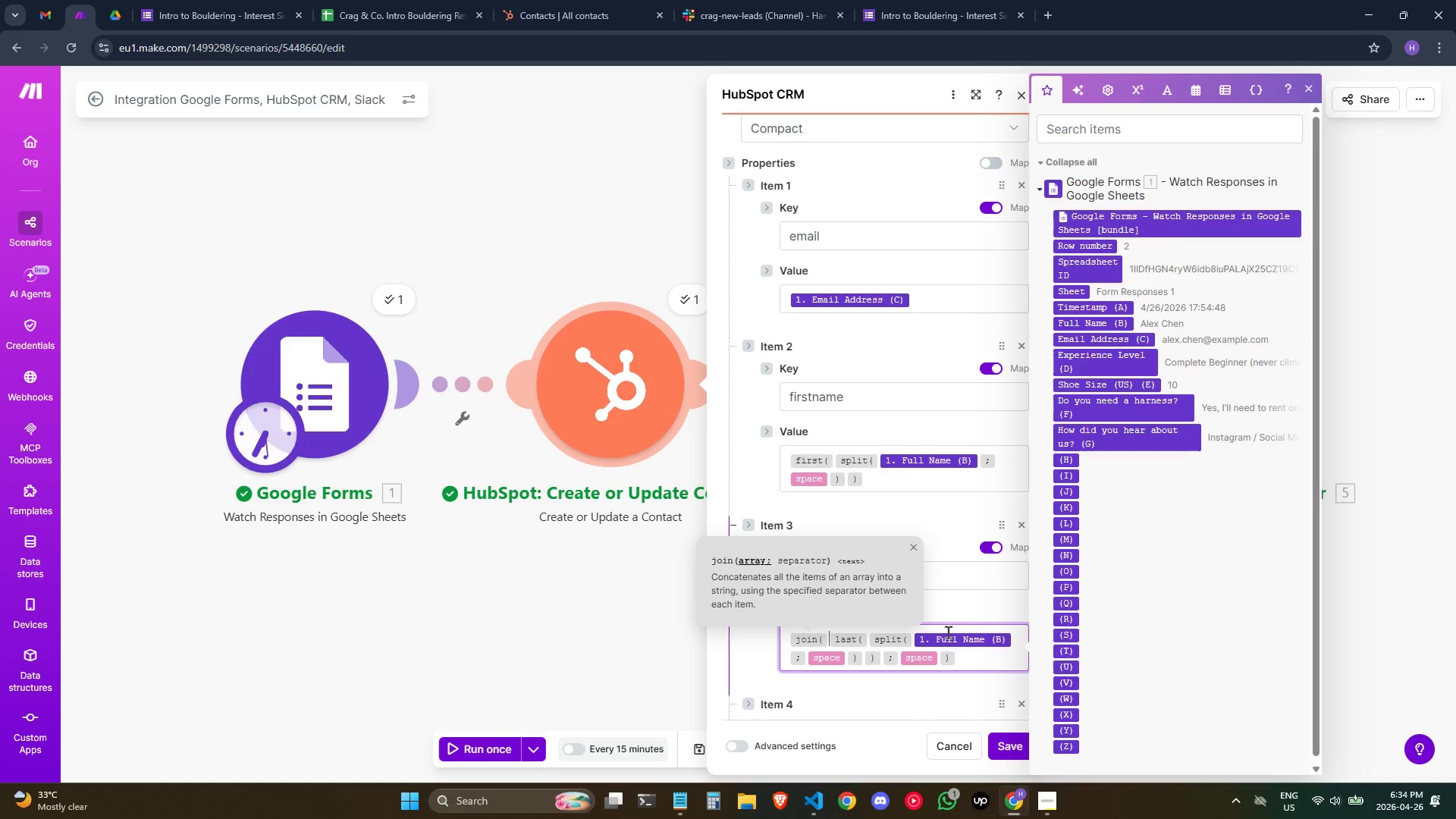 
key(ArrowDown)
 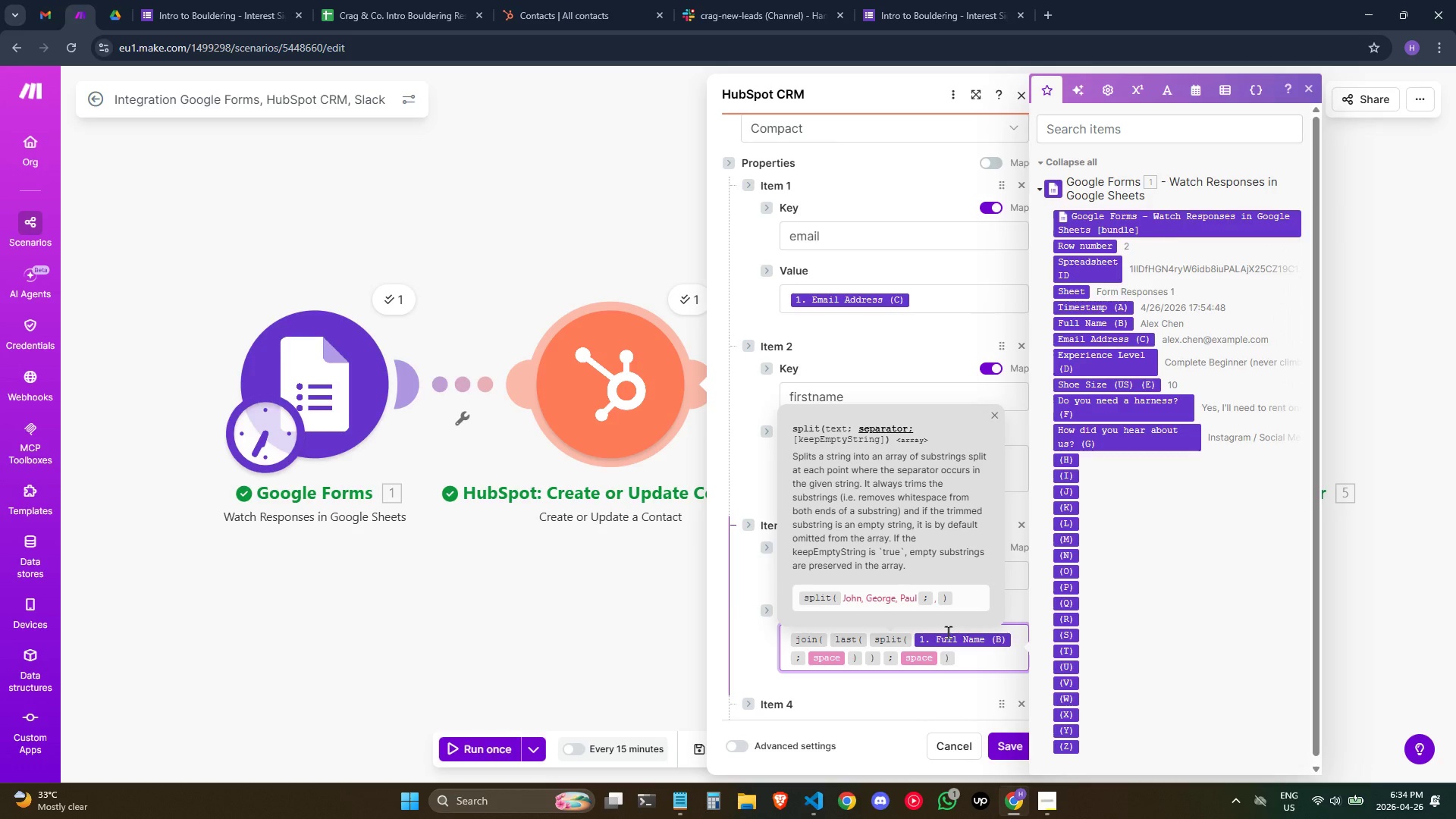 
key(ArrowUp)
 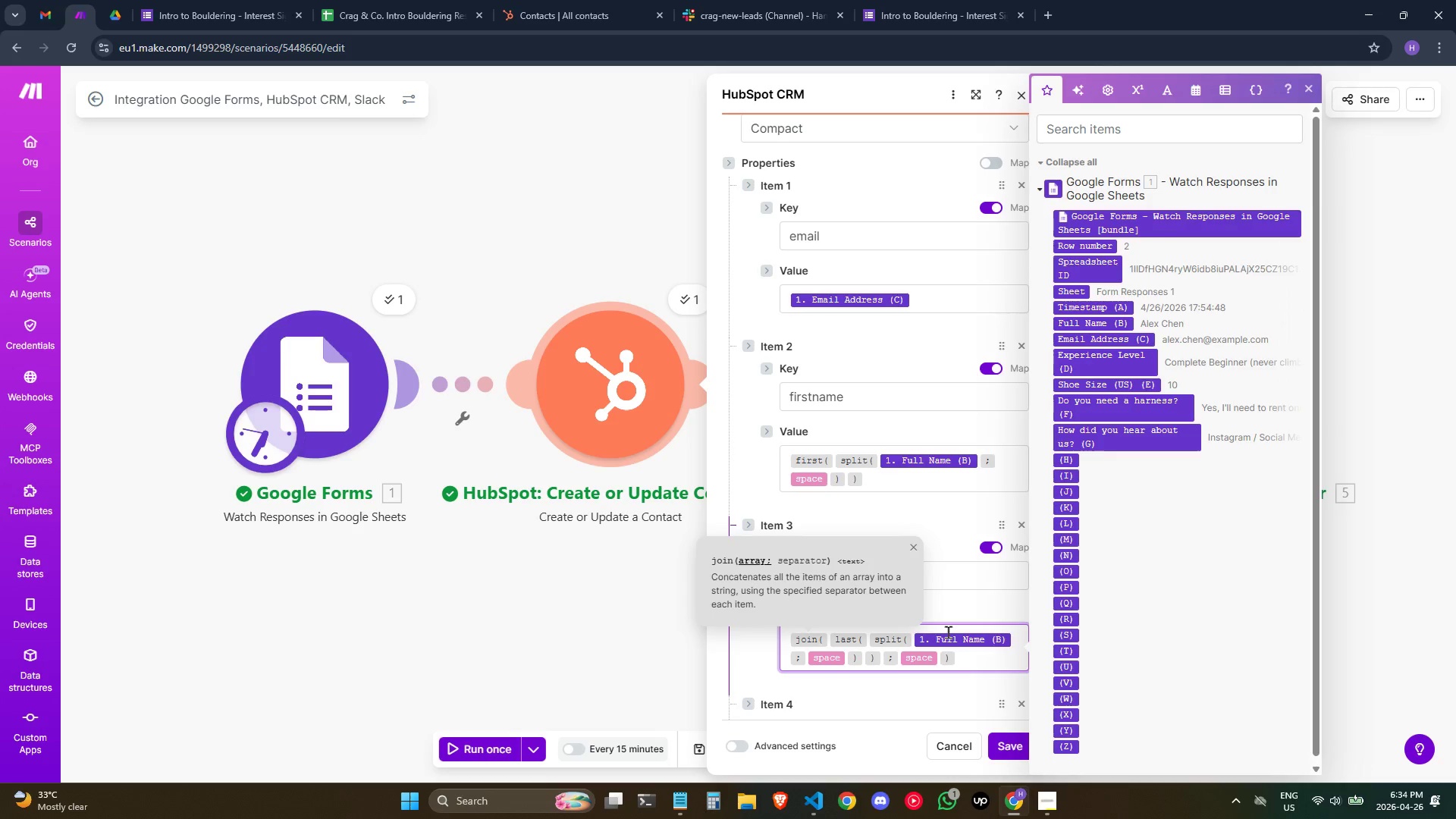 
wait(17.23)
 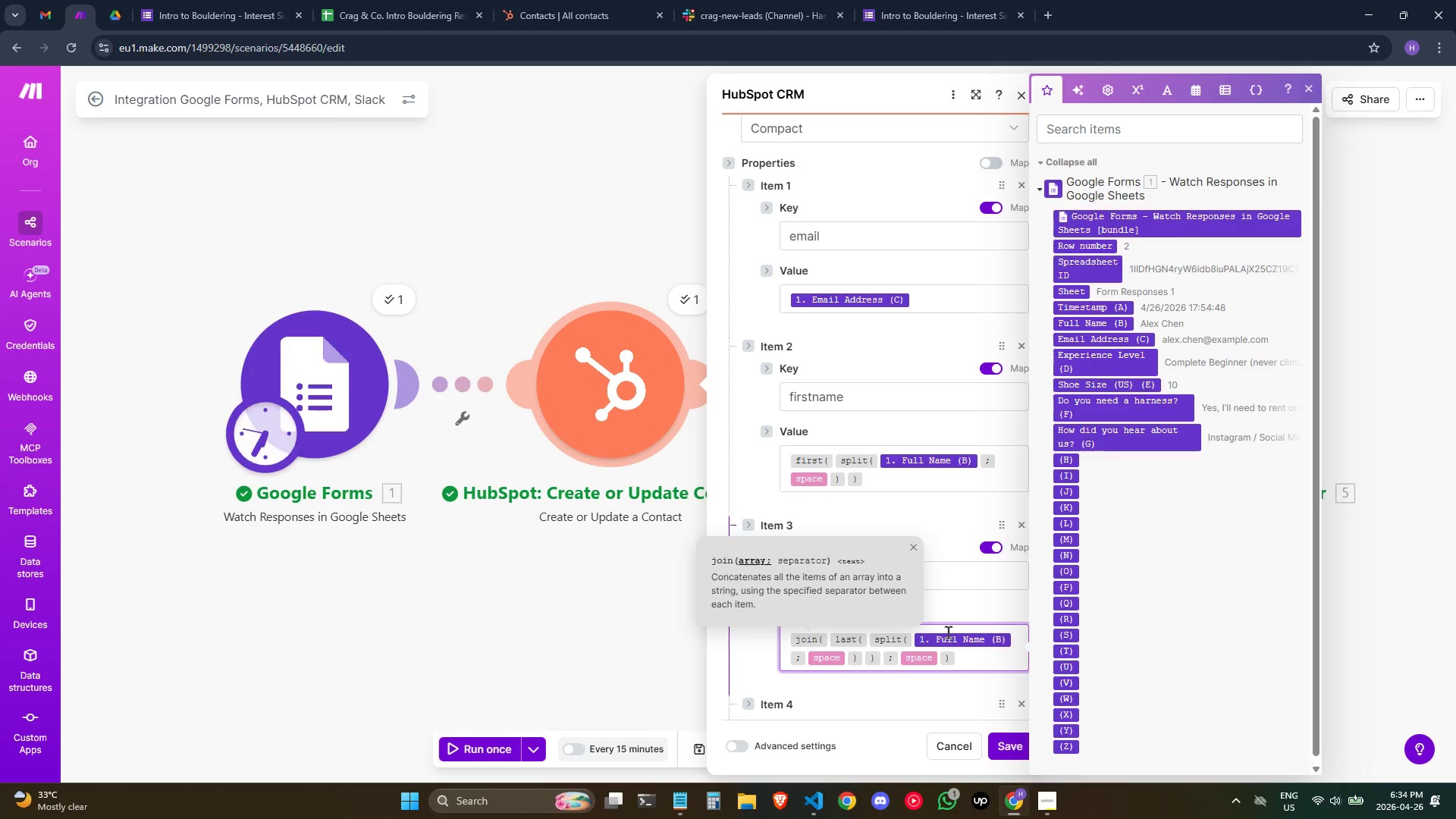 
key(Backspace)
 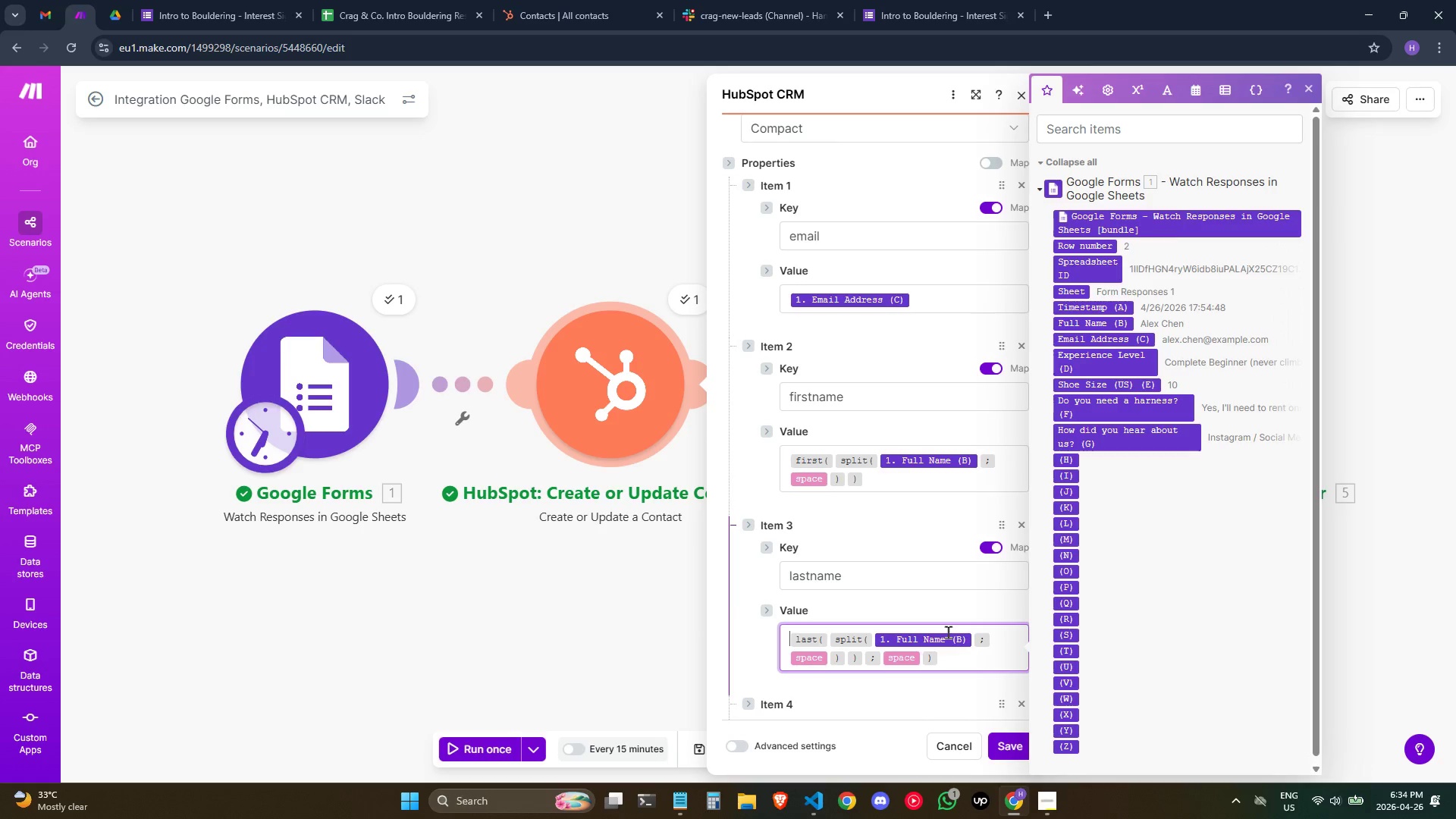 
key(Backspace)
 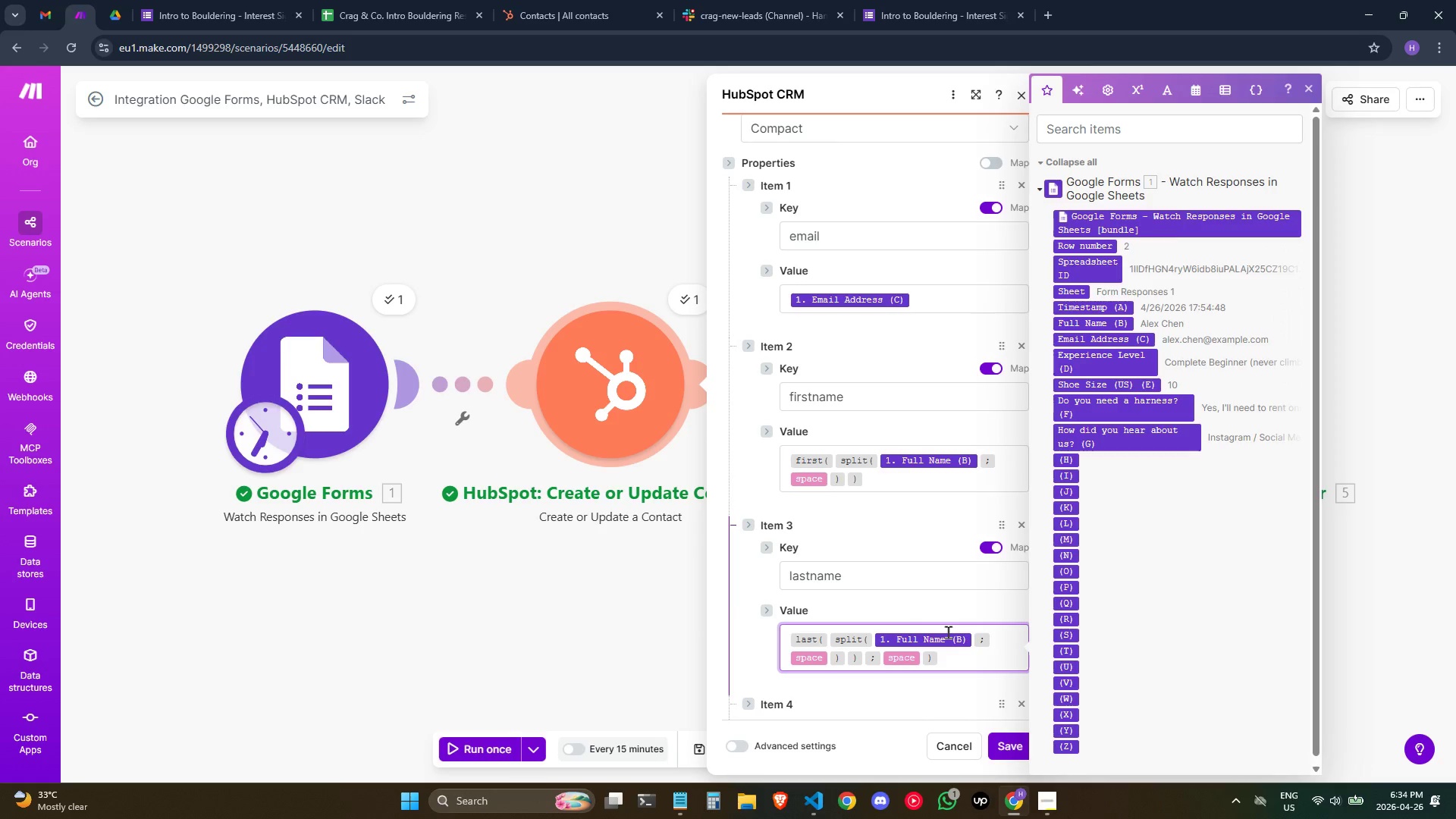 
key(ArrowDown)
 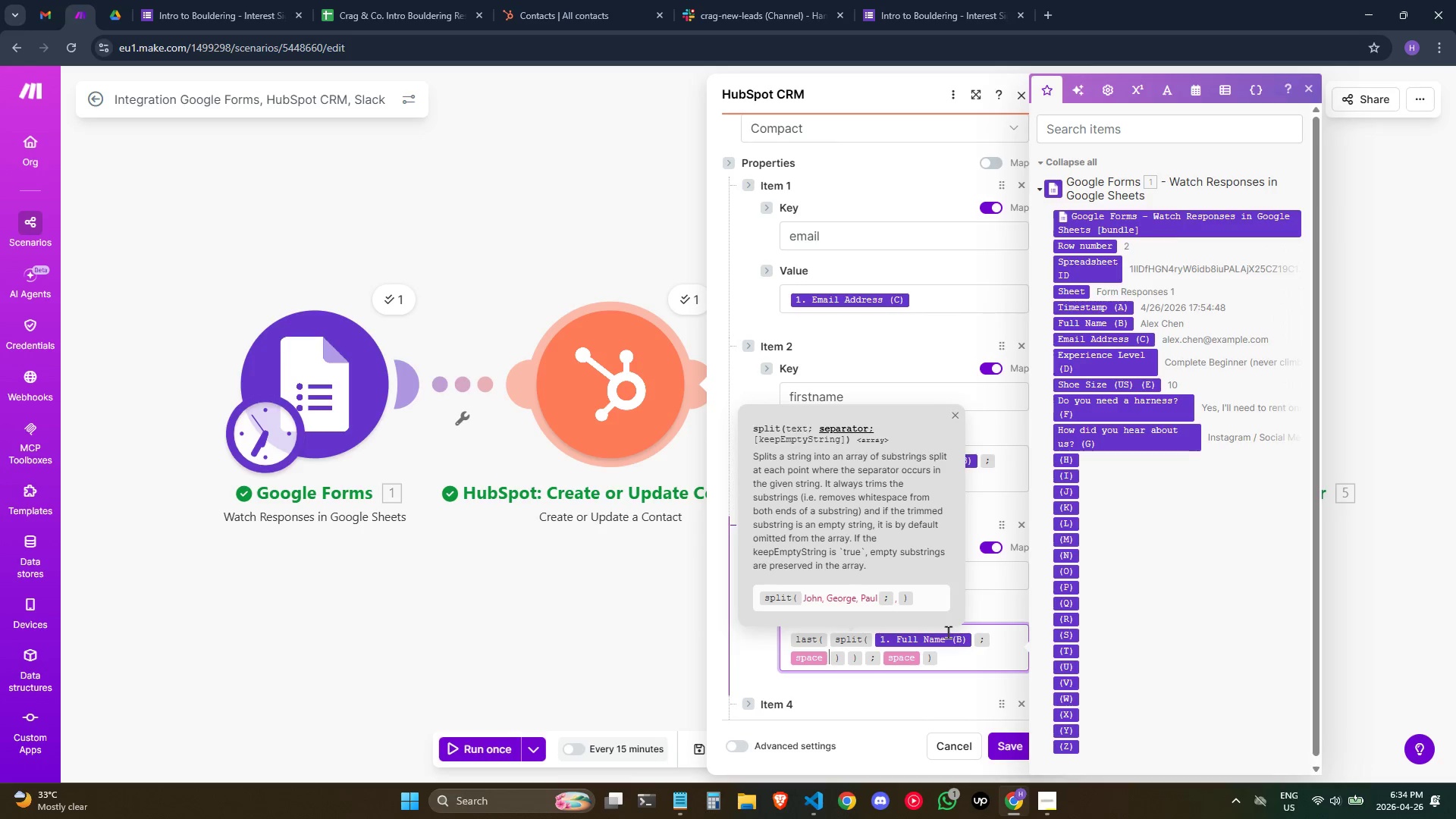 
key(ArrowUp)
 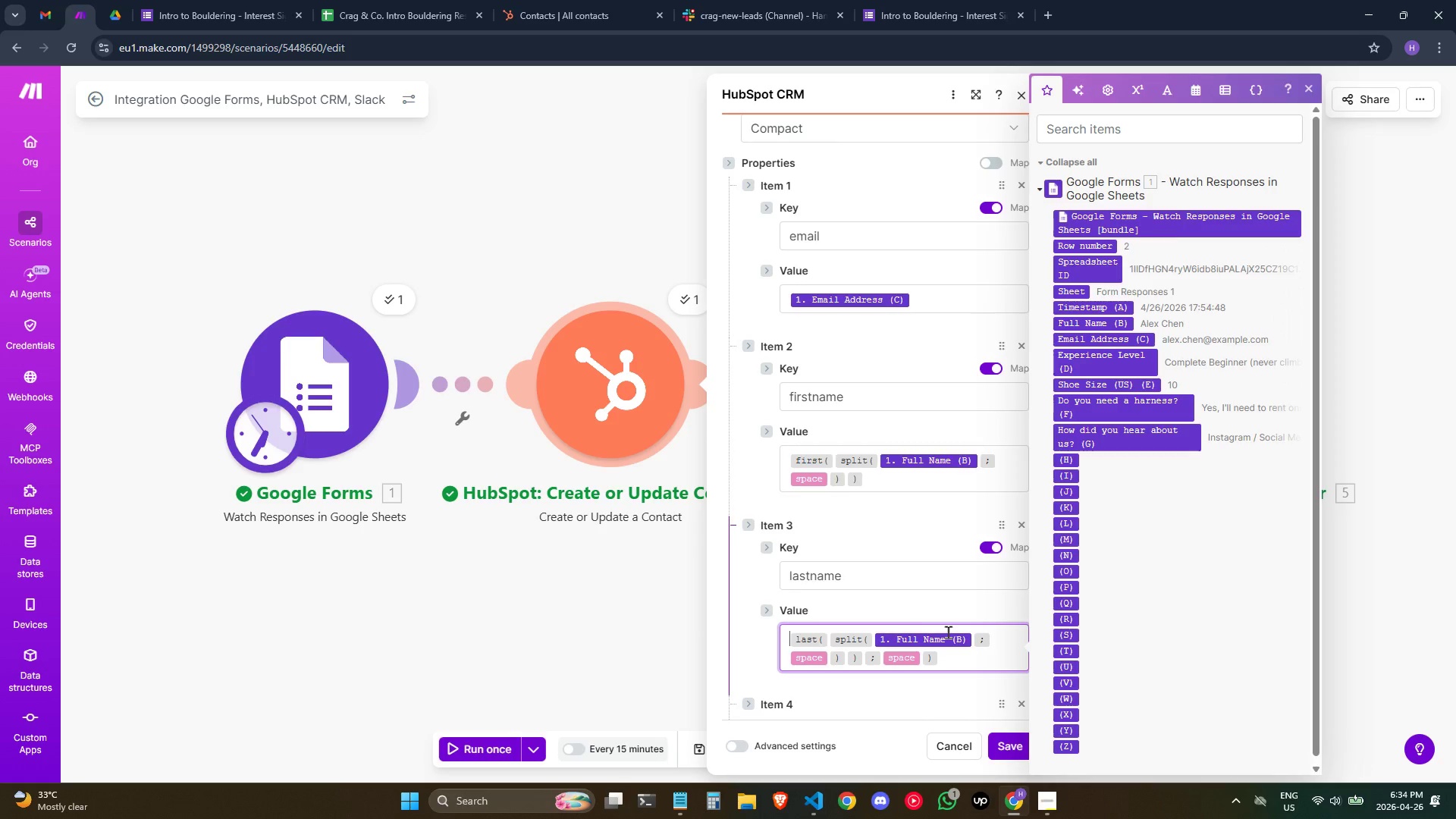 
key(ArrowDown)
 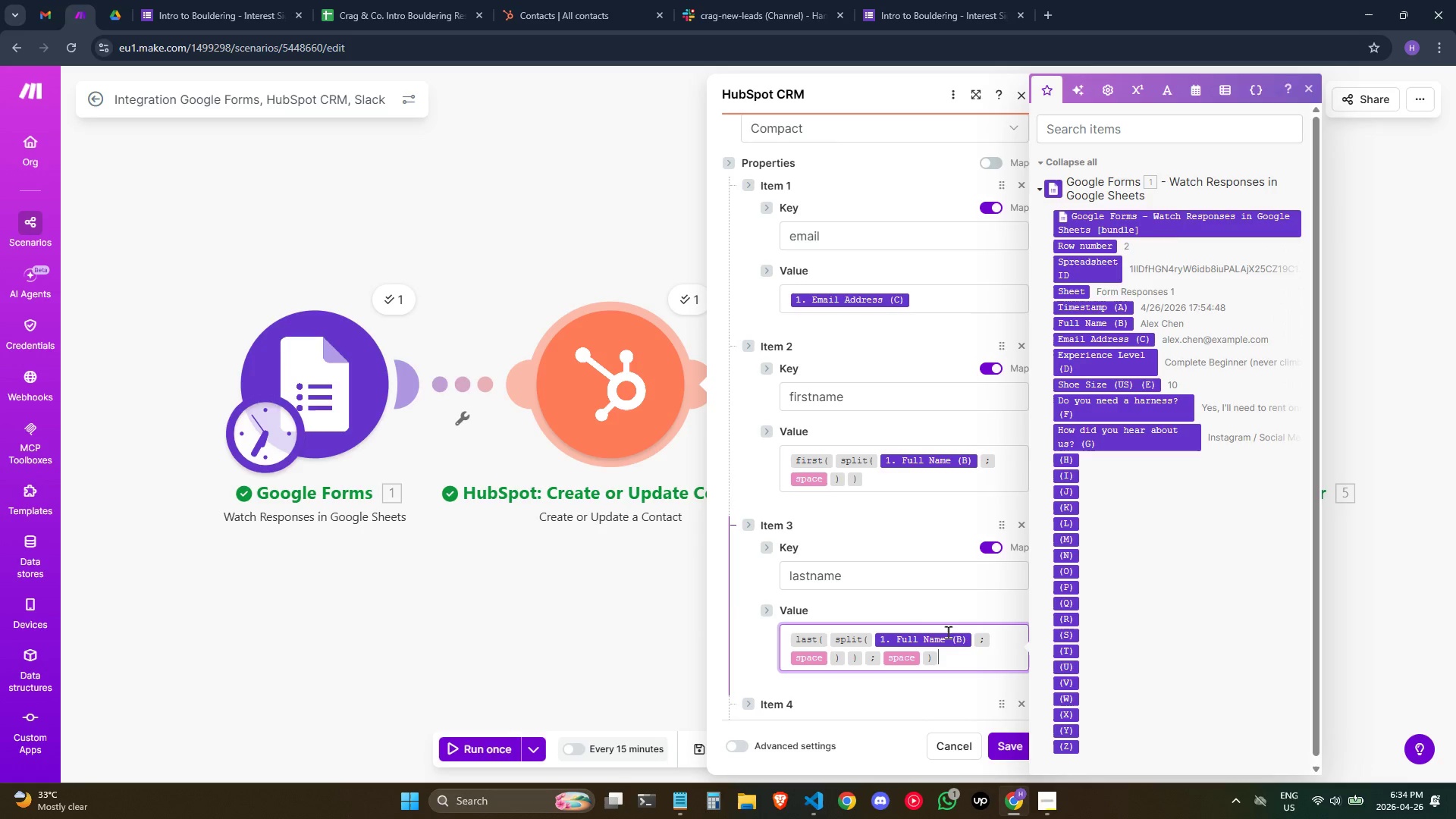 
key(ArrowDown)
 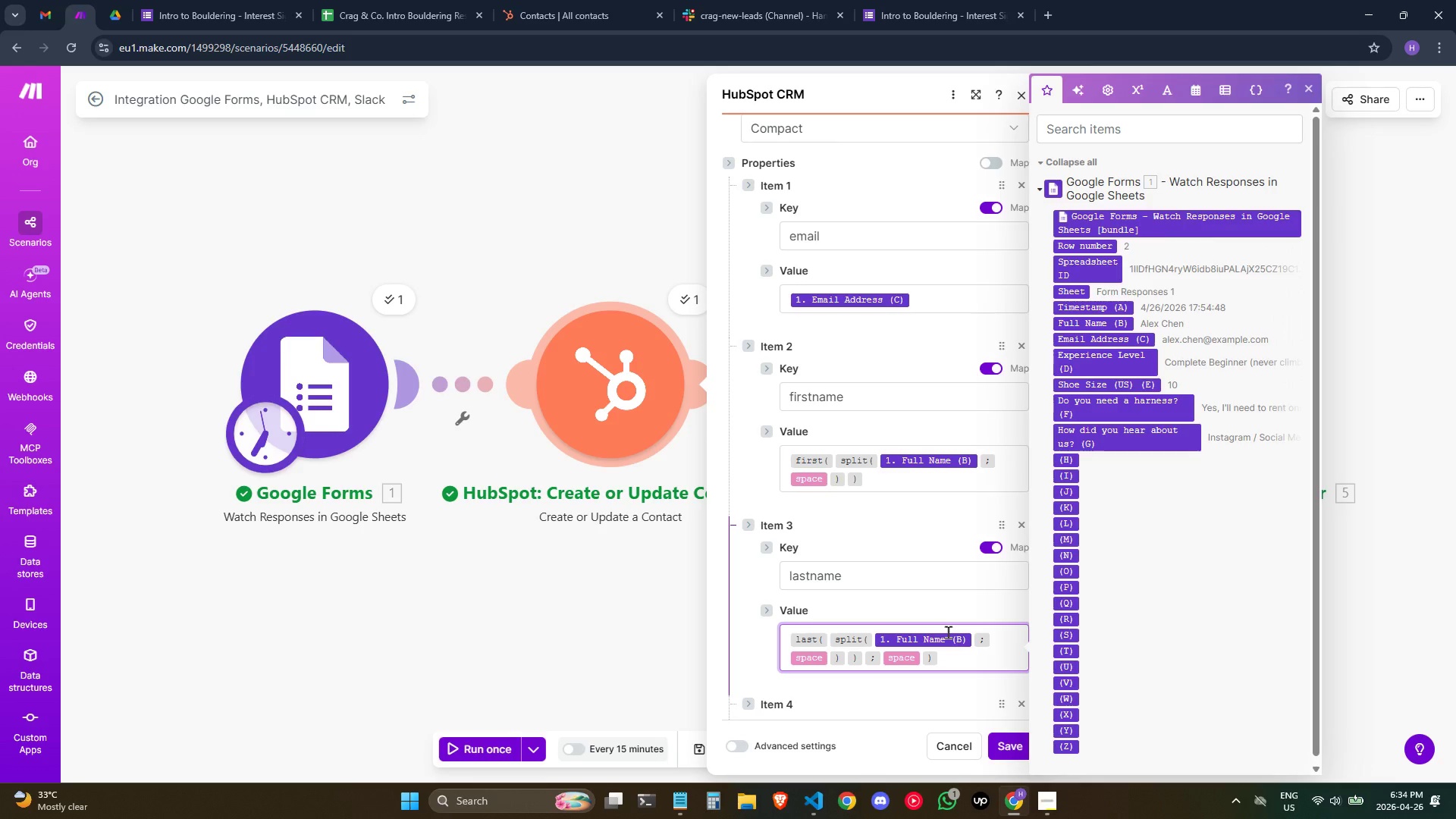 
wait(5.47)
 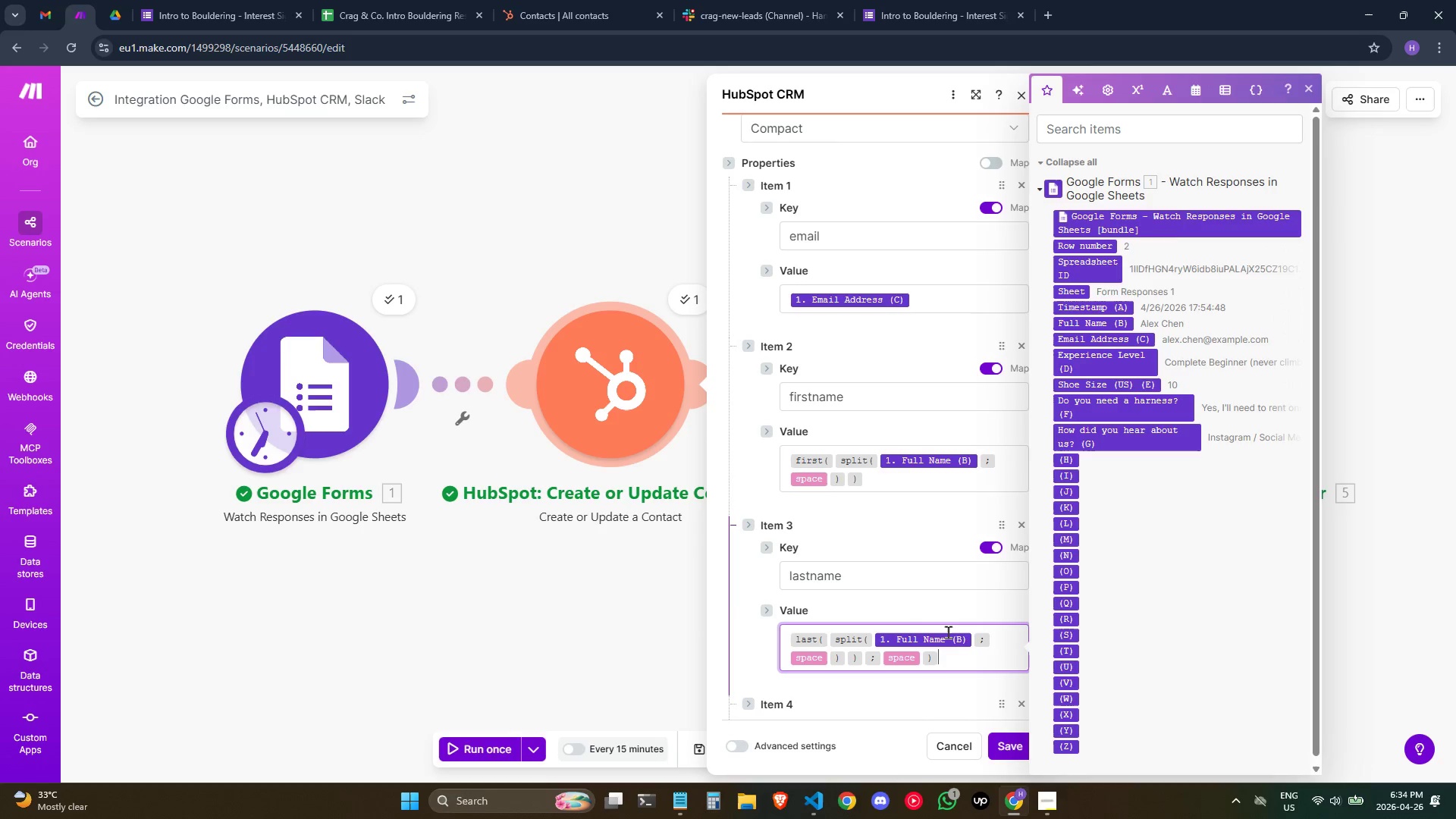 
key(Backspace)
 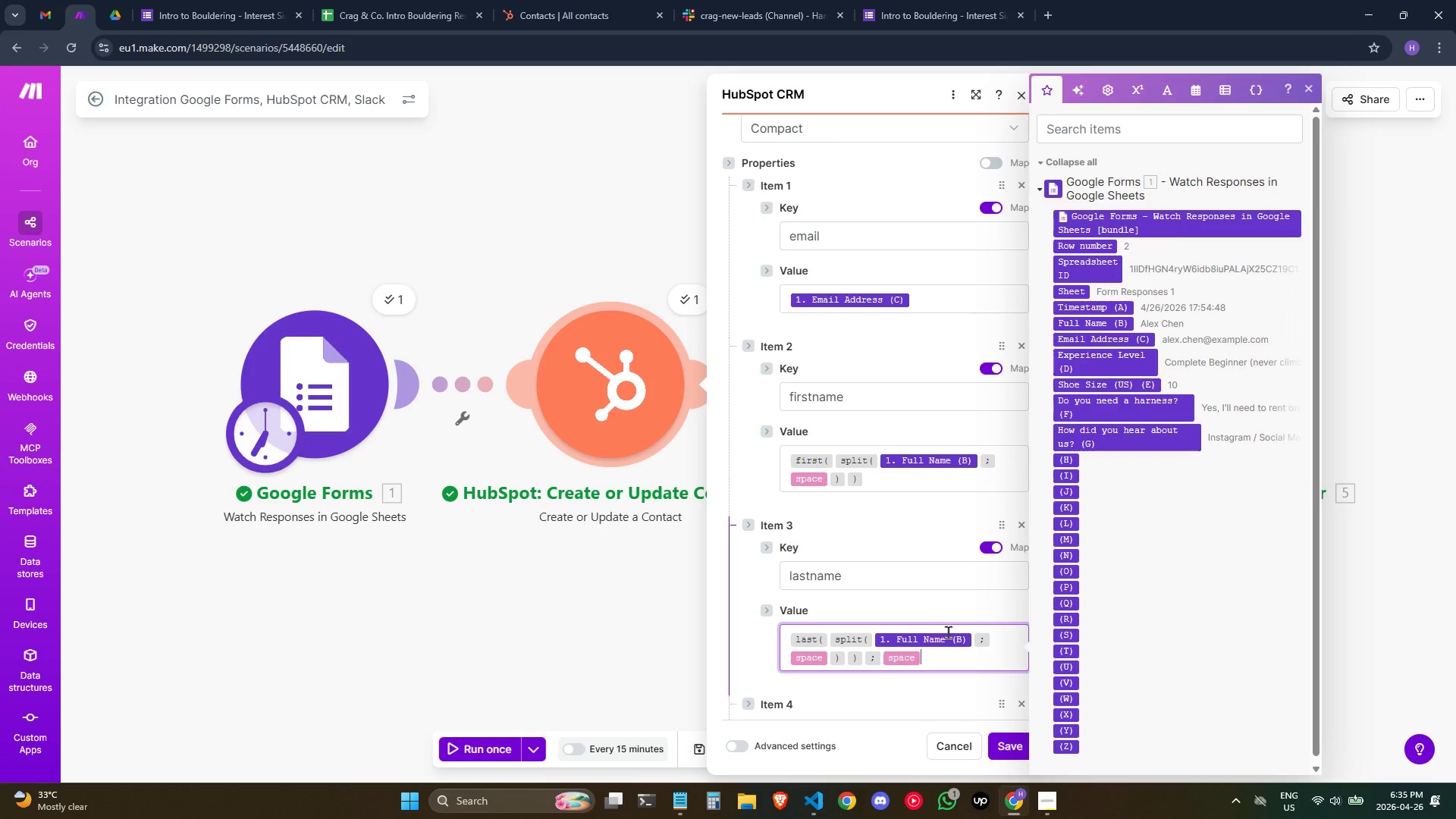 
key(Backspace)
 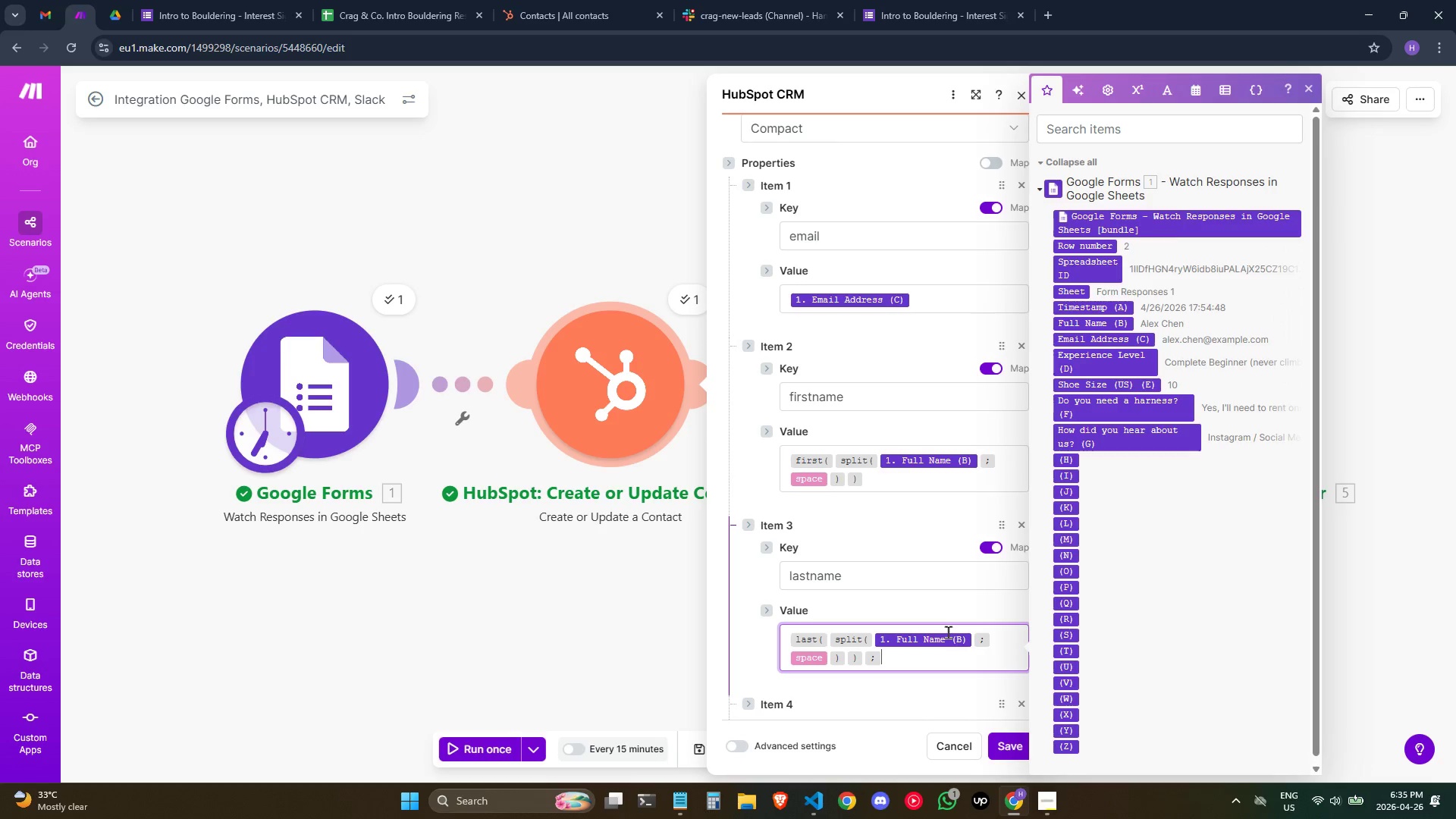 
key(Backspace)
 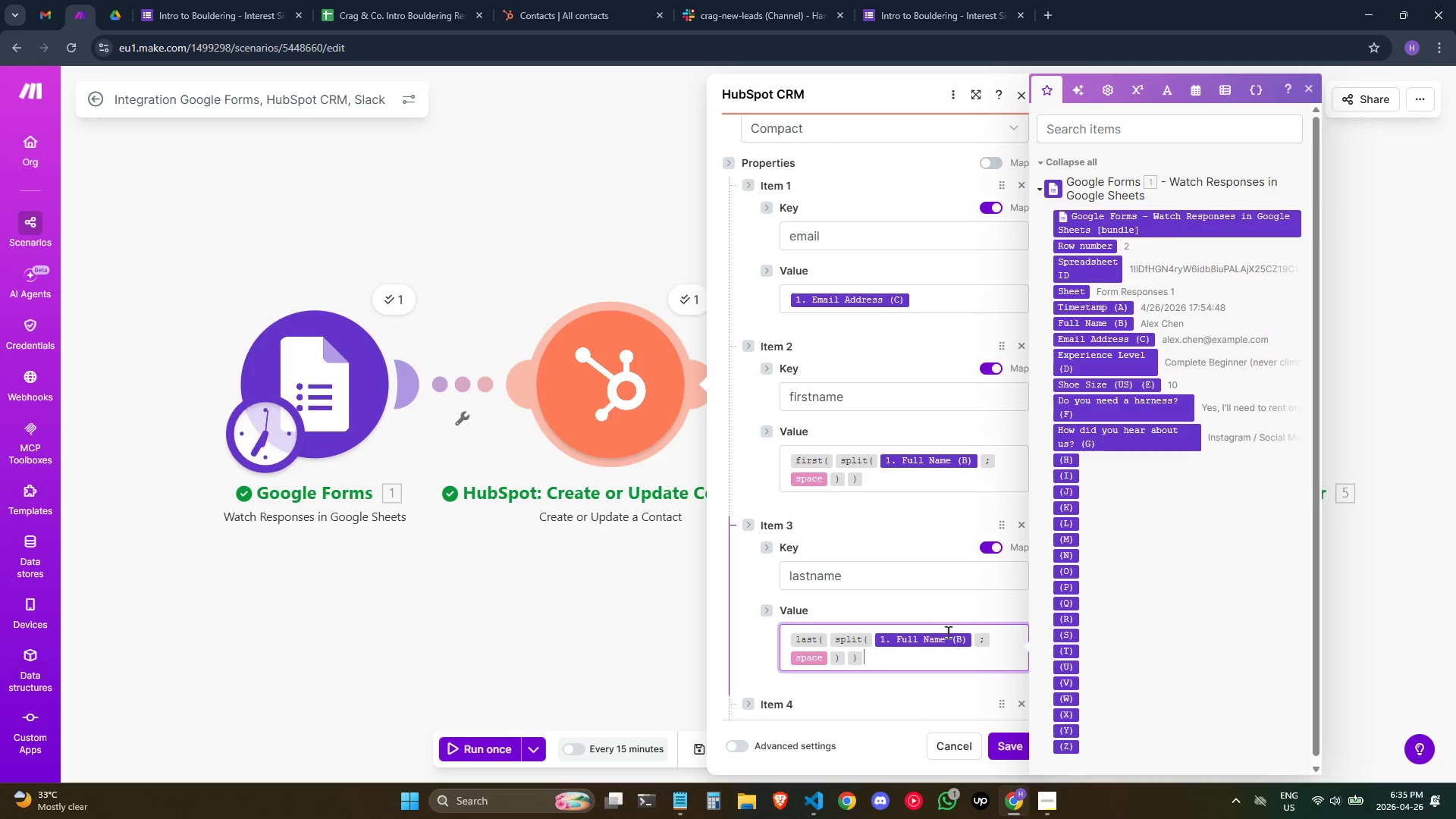 
scroll: coordinate [1002, 703], scroll_direction: down, amount: 5.0
 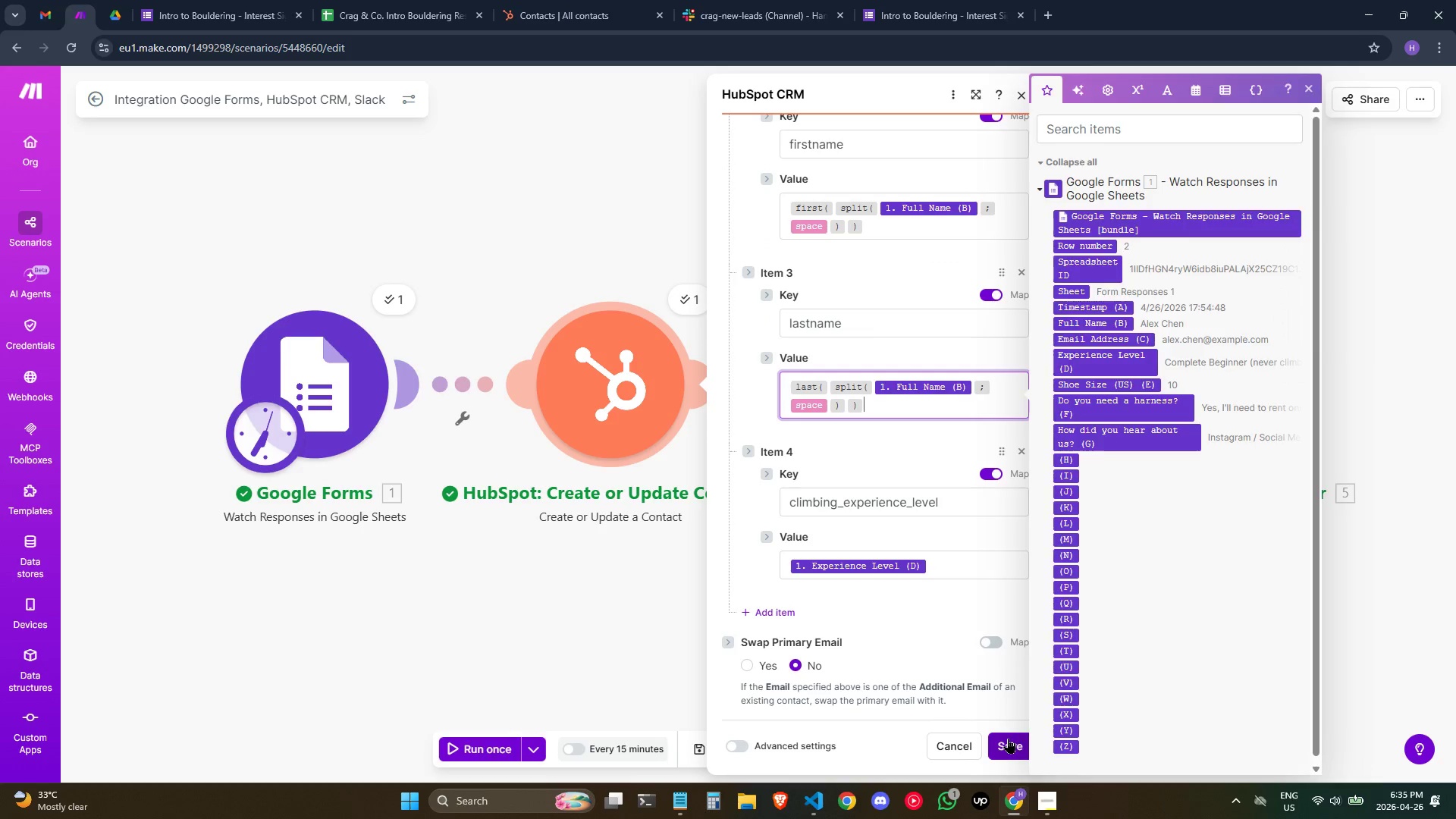 
left_click([1008, 738])
 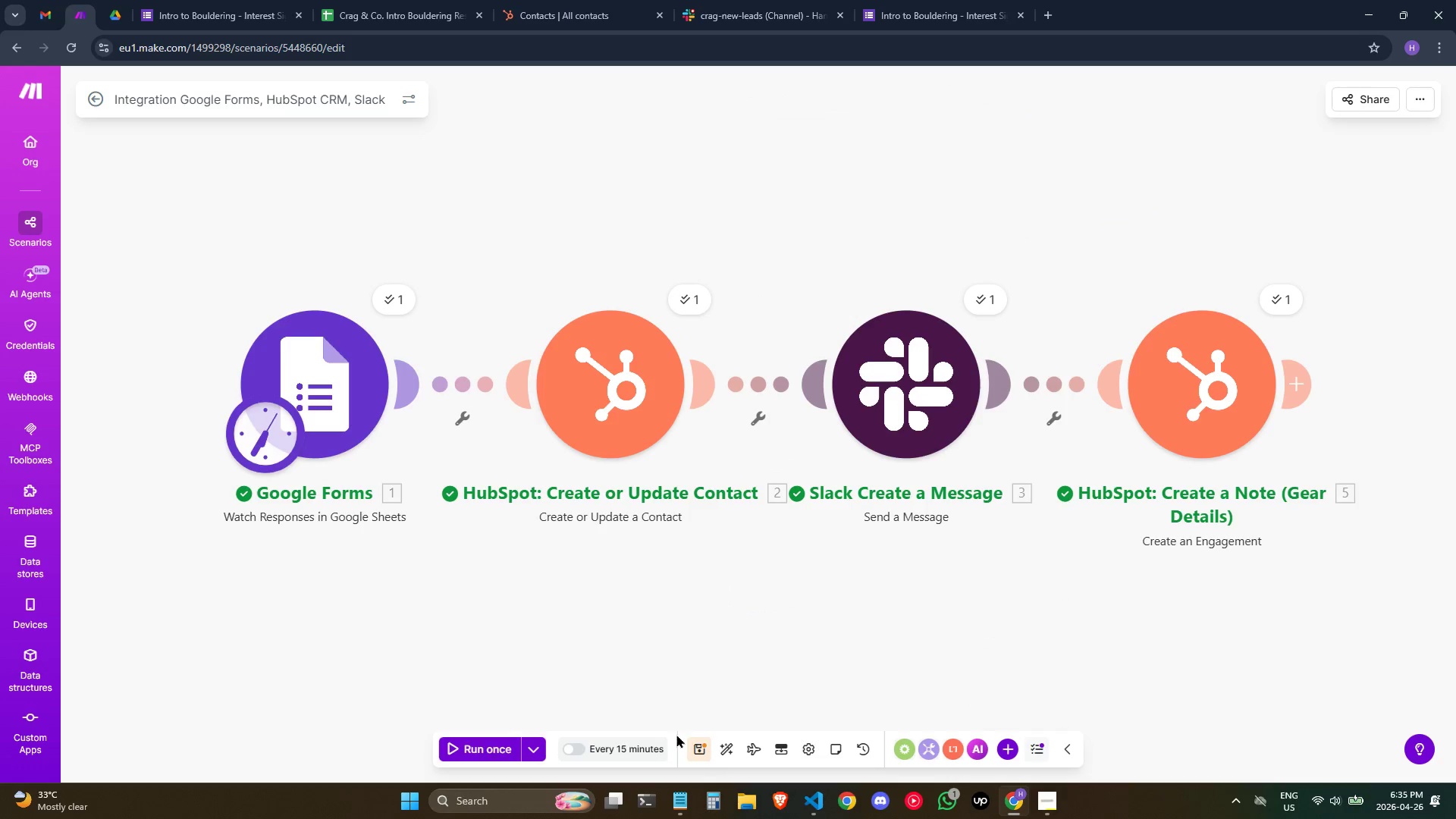 
left_click([704, 755])
 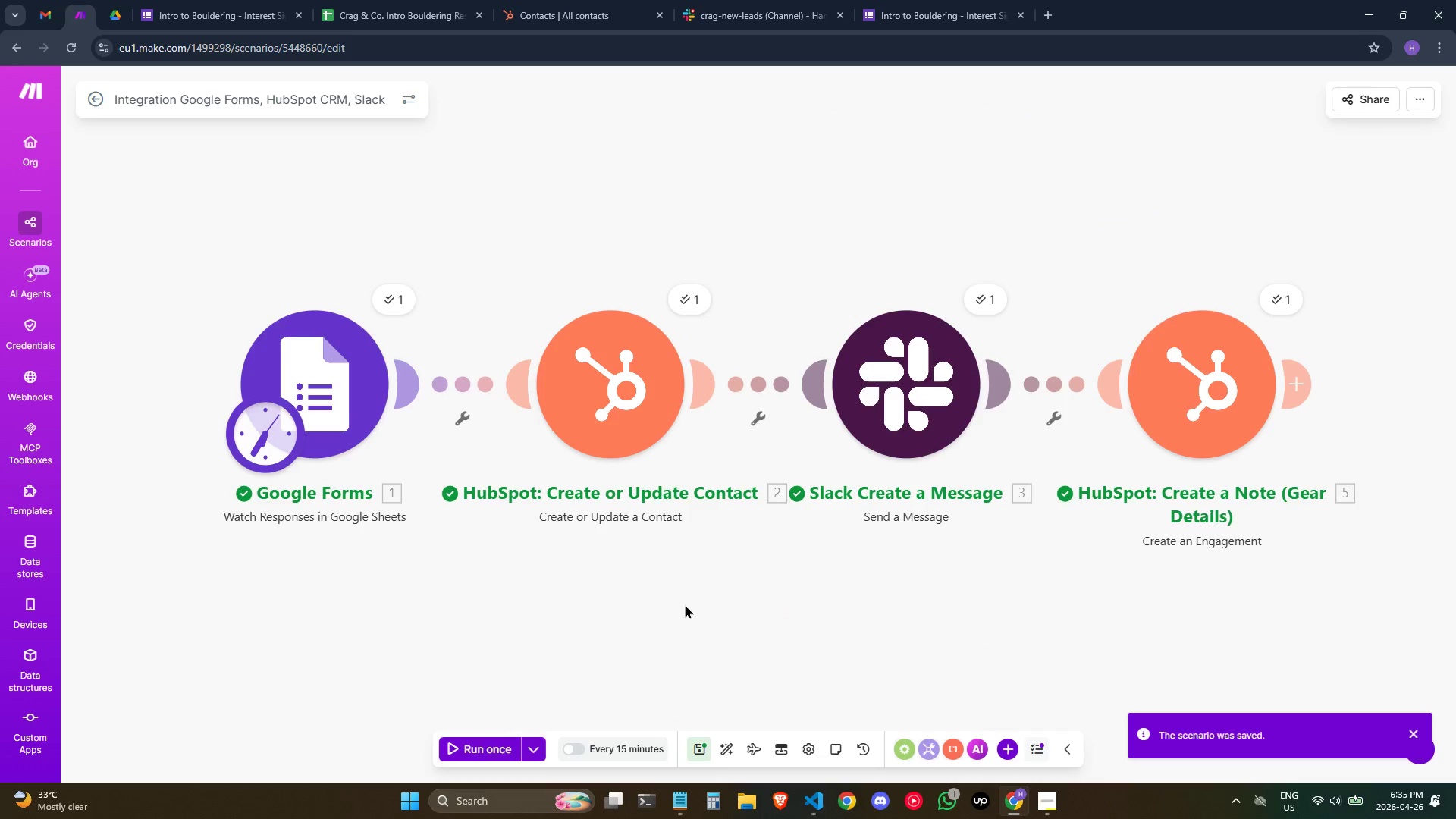 
double_click([684, 607])
 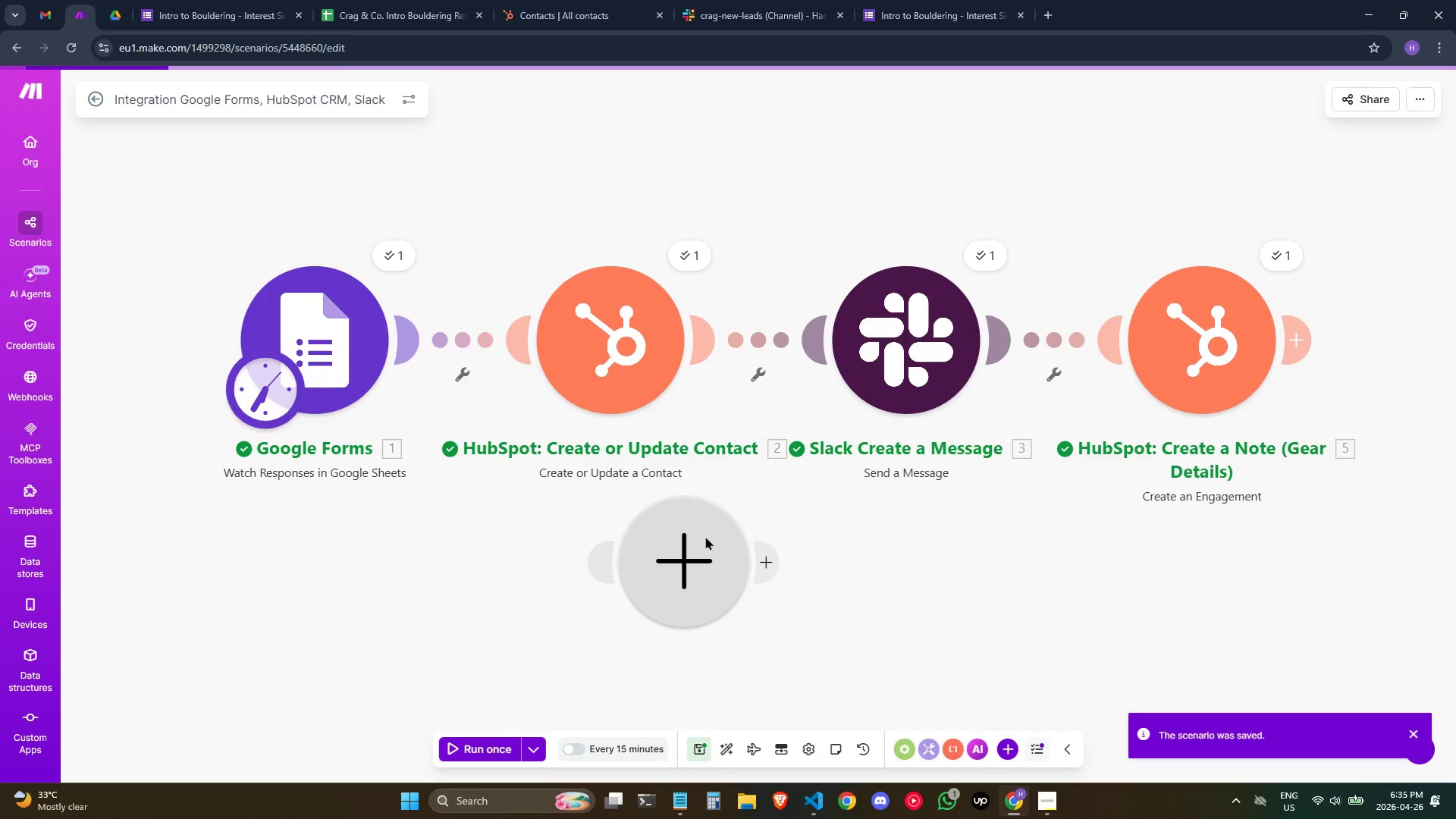 
left_click([438, 569])
 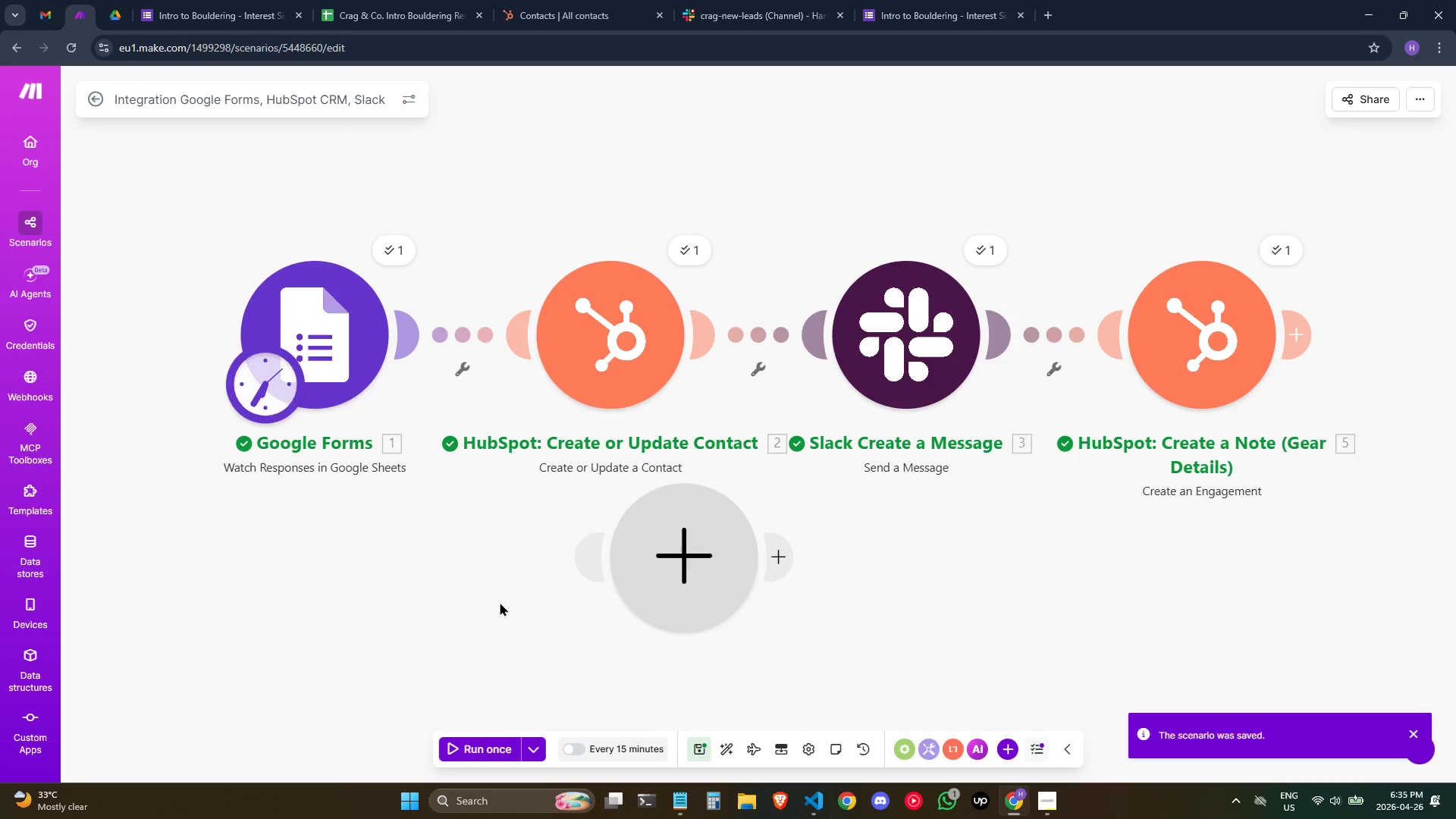 
left_click_drag(start_coordinate=[569, 726], to_coordinate=[631, 806])
 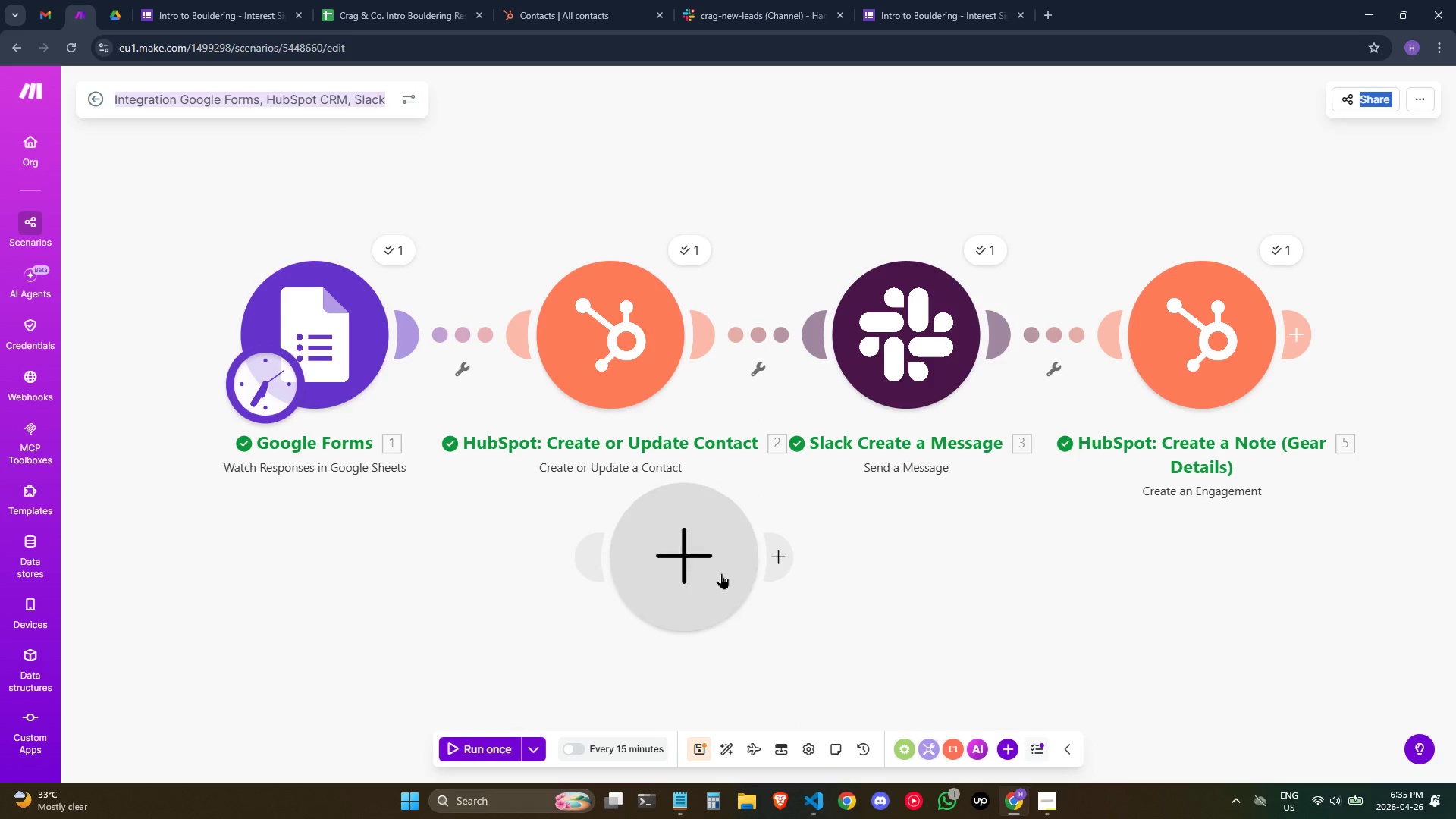 
left_click_drag(start_coordinate=[714, 575], to_coordinate=[604, 610])
 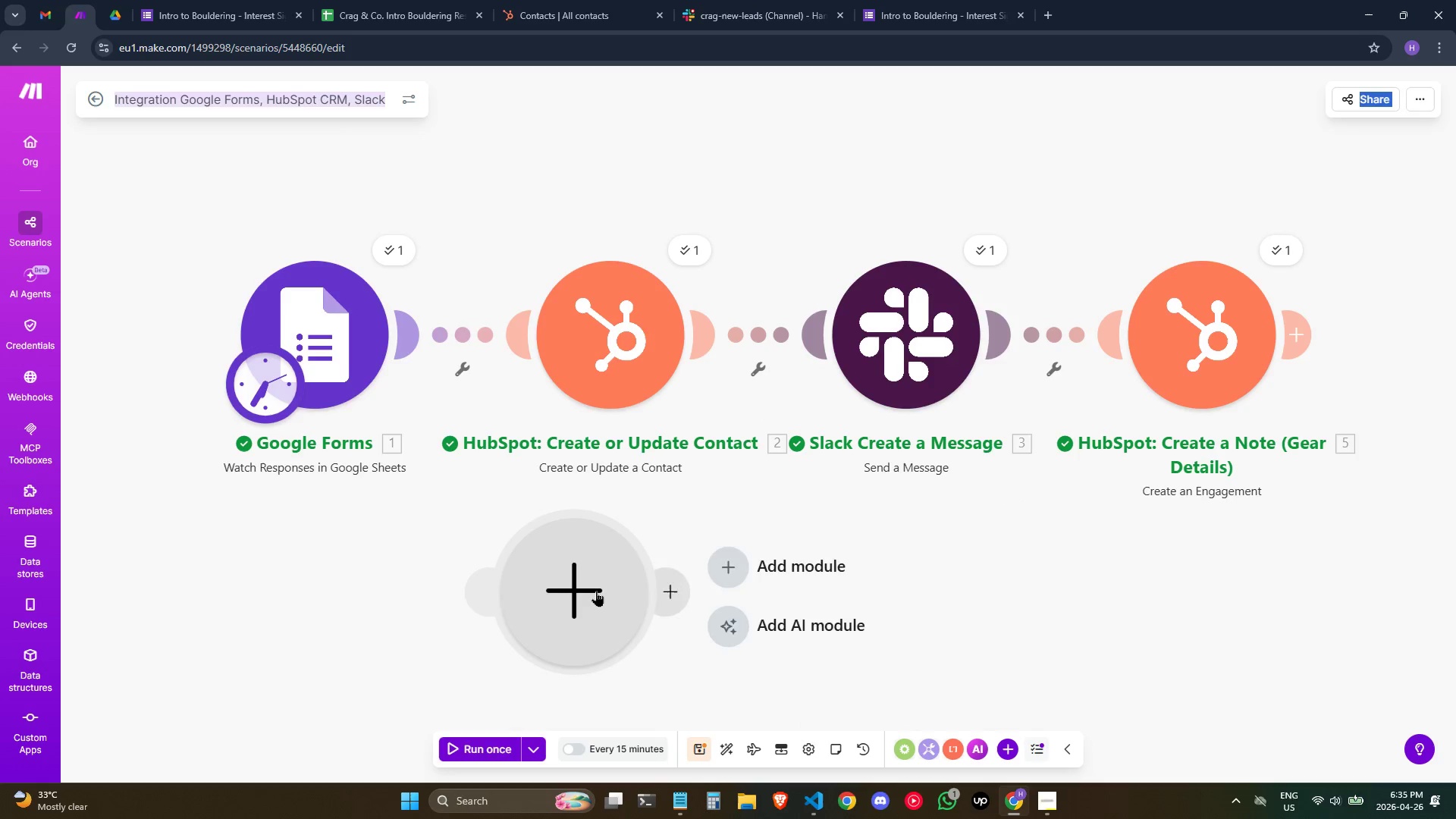 
left_click_drag(start_coordinate=[621, 623], to_coordinate=[646, 645])
 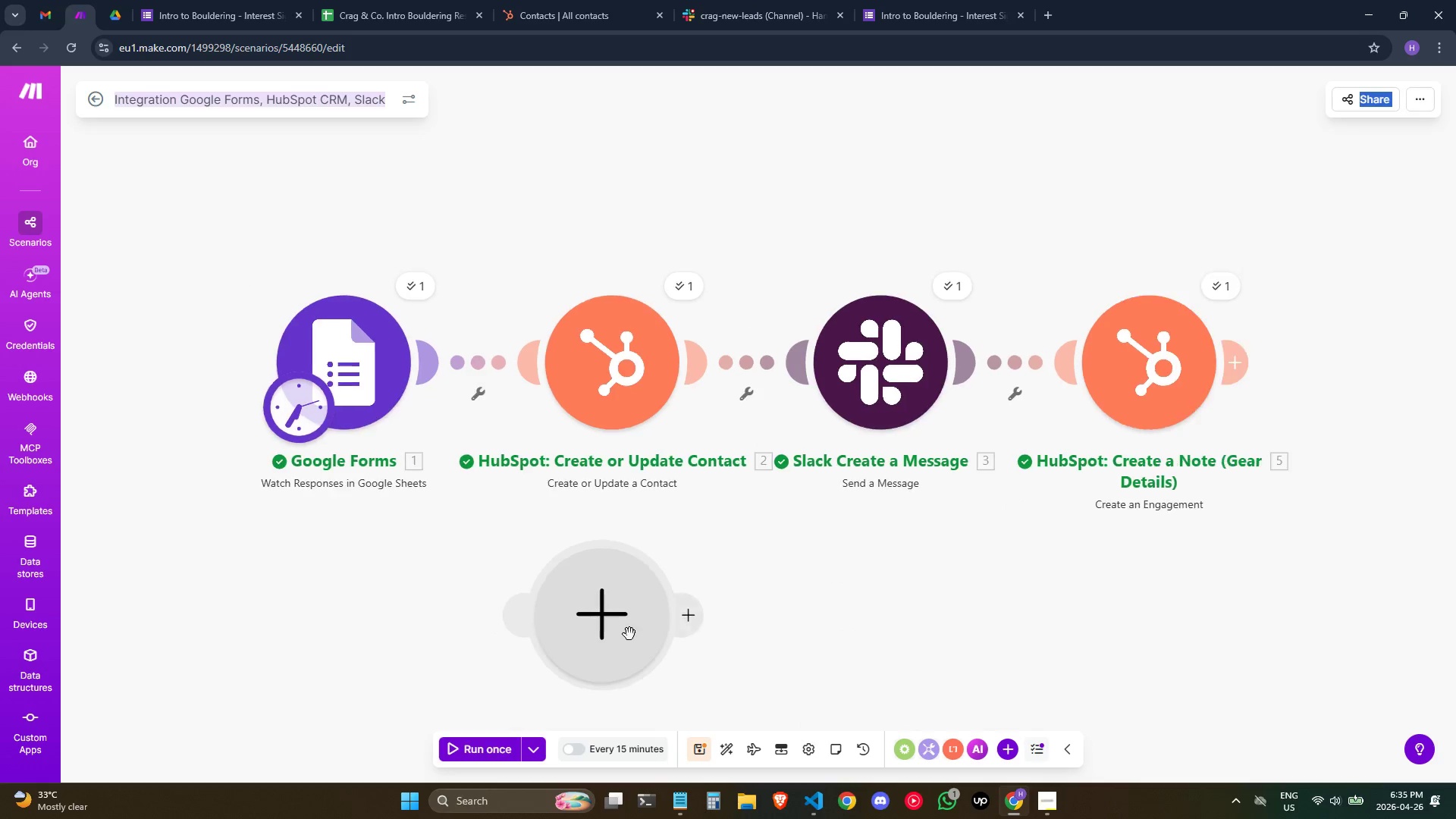 
left_click([626, 630])
 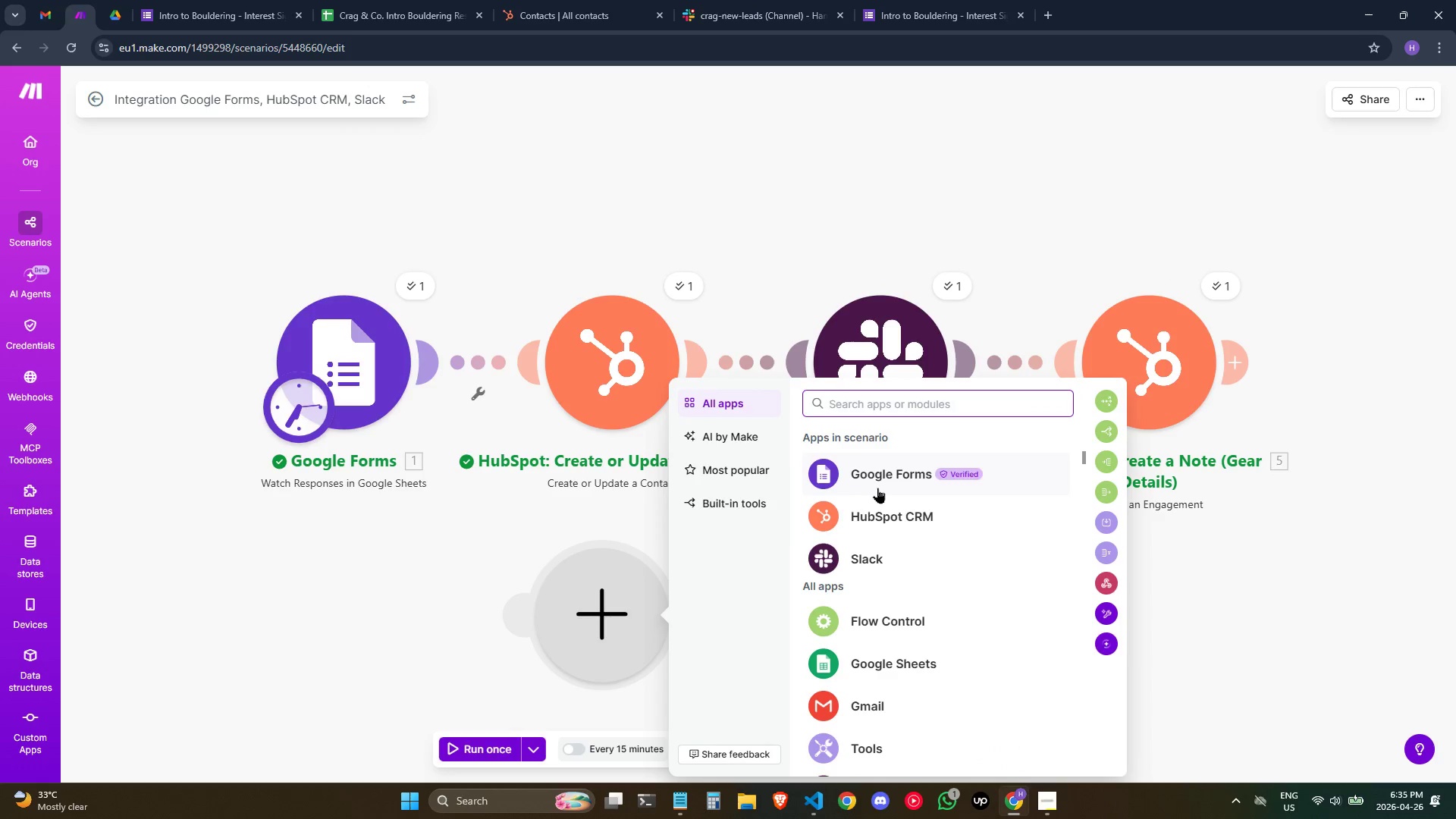 
scroll: coordinate [629, 634], scroll_direction: down, amount: 1.0
 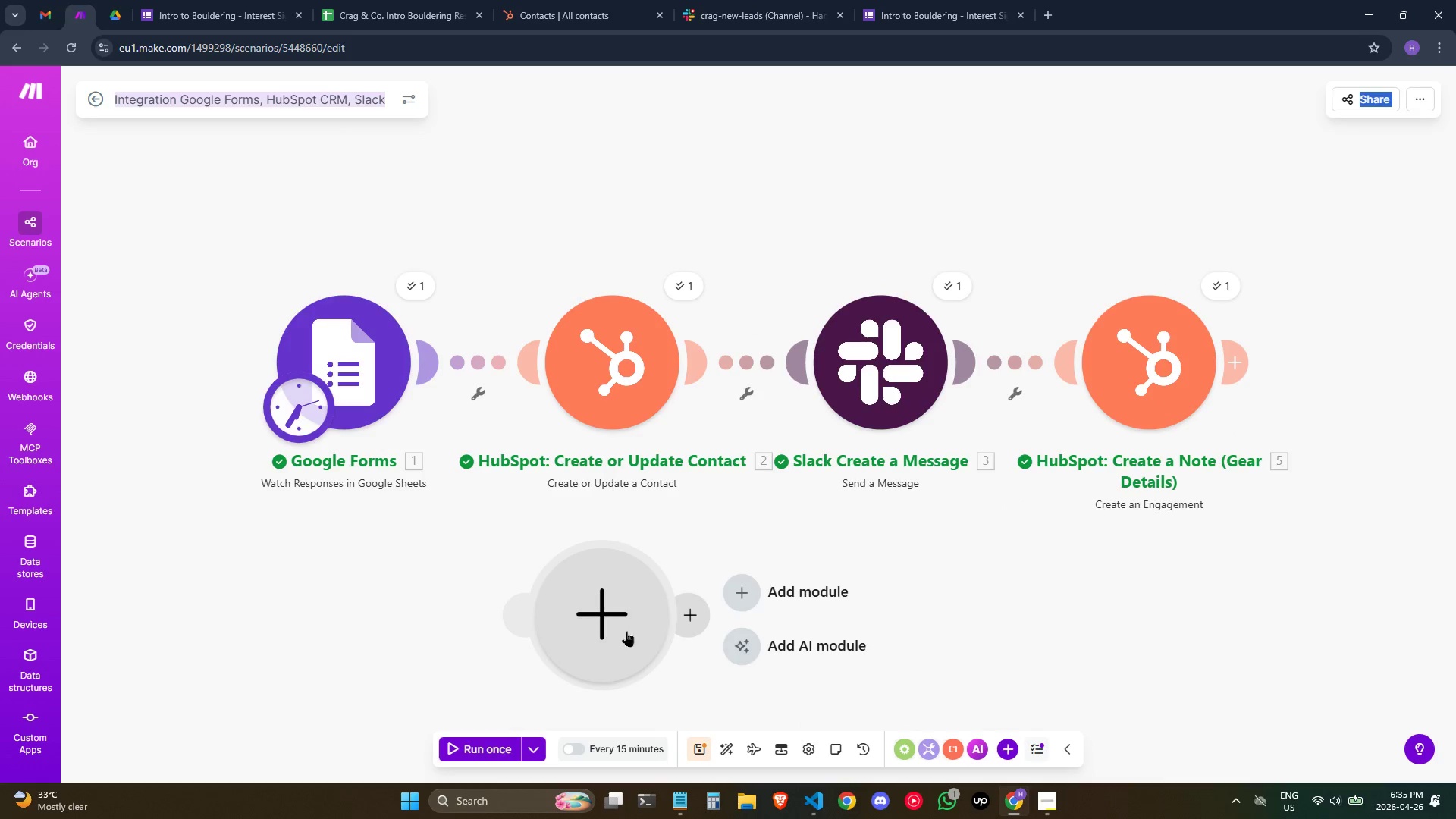 
left_click([878, 488])
 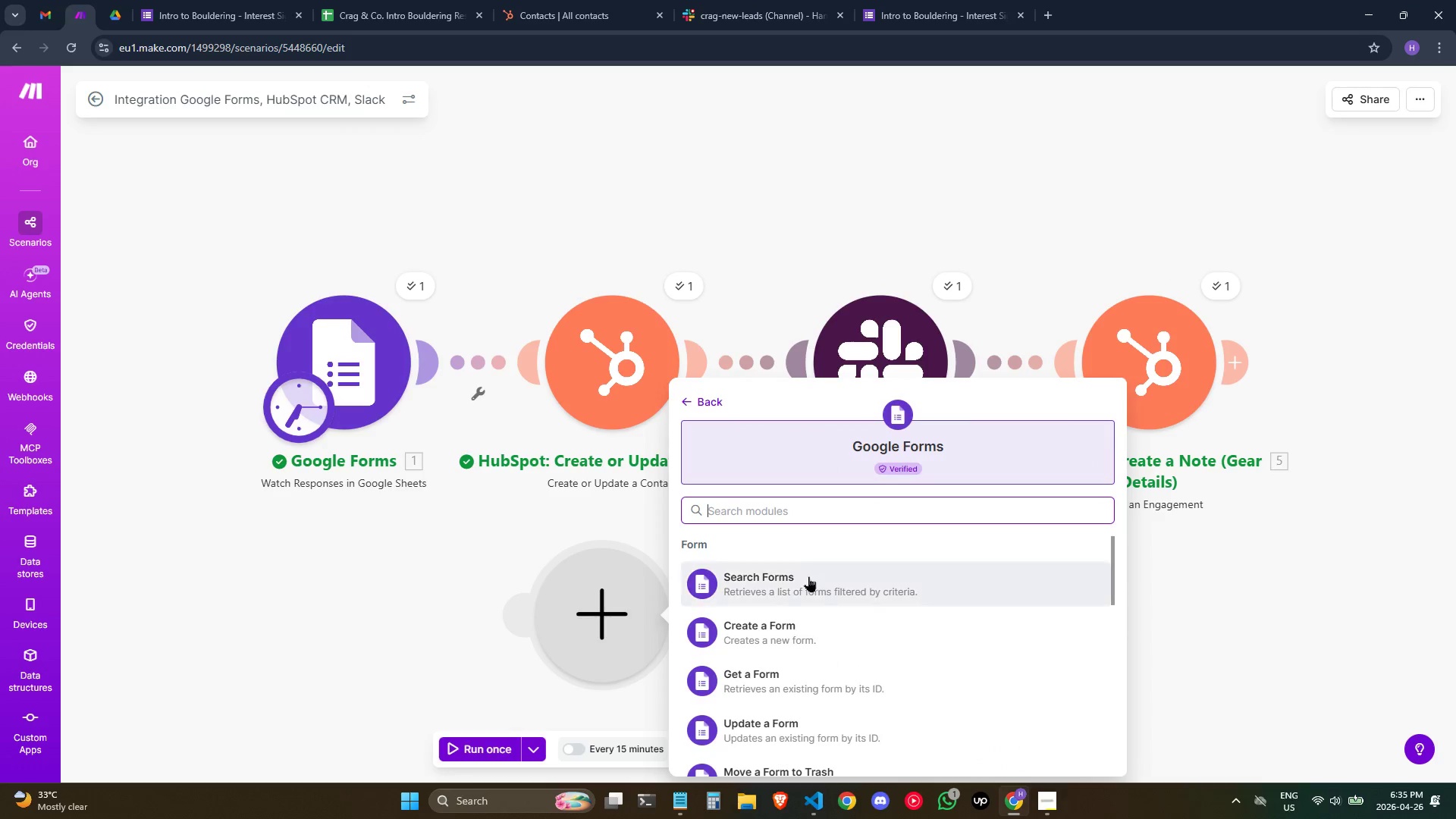 
left_click([804, 579])
 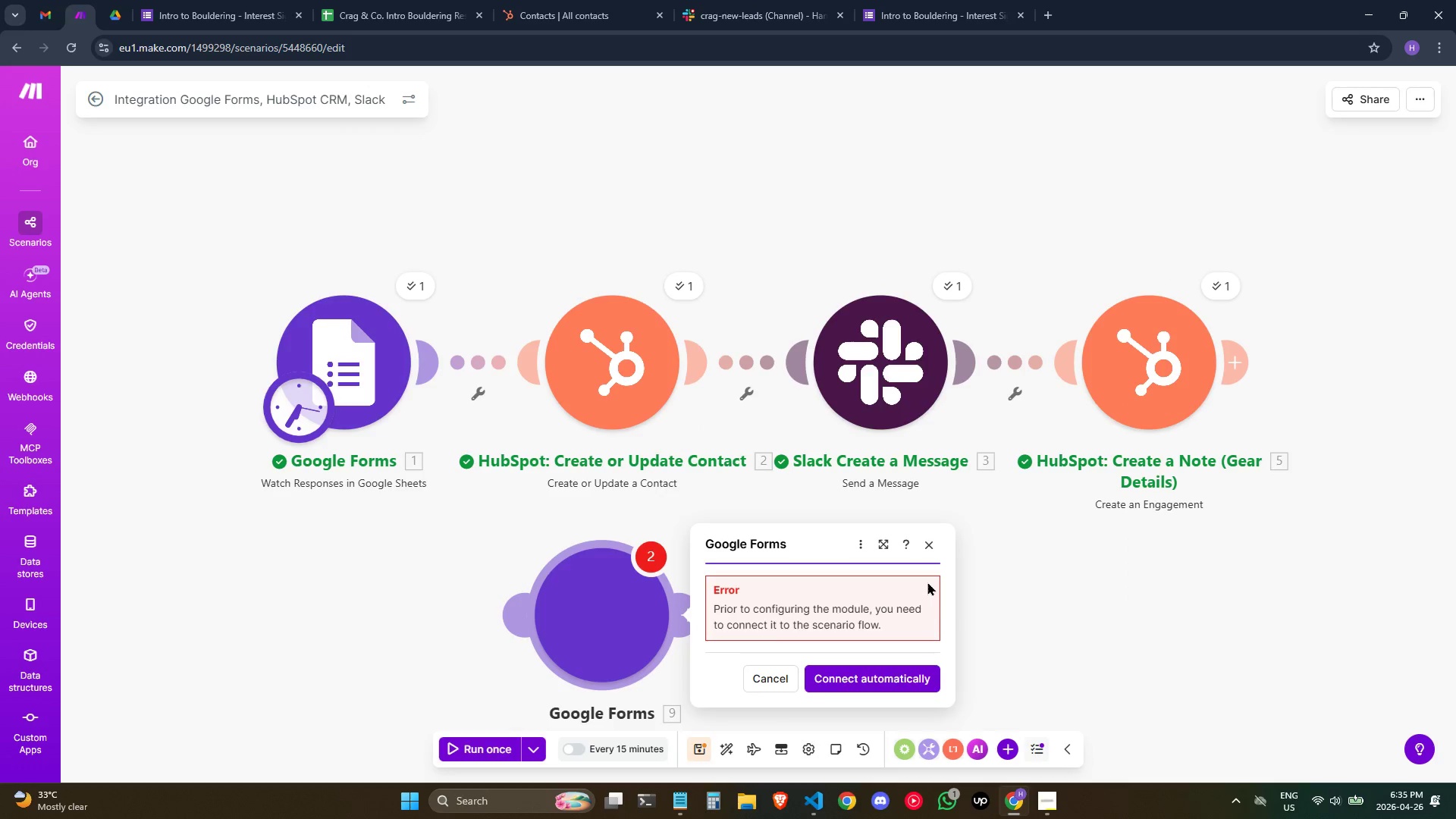 
left_click([931, 544])
 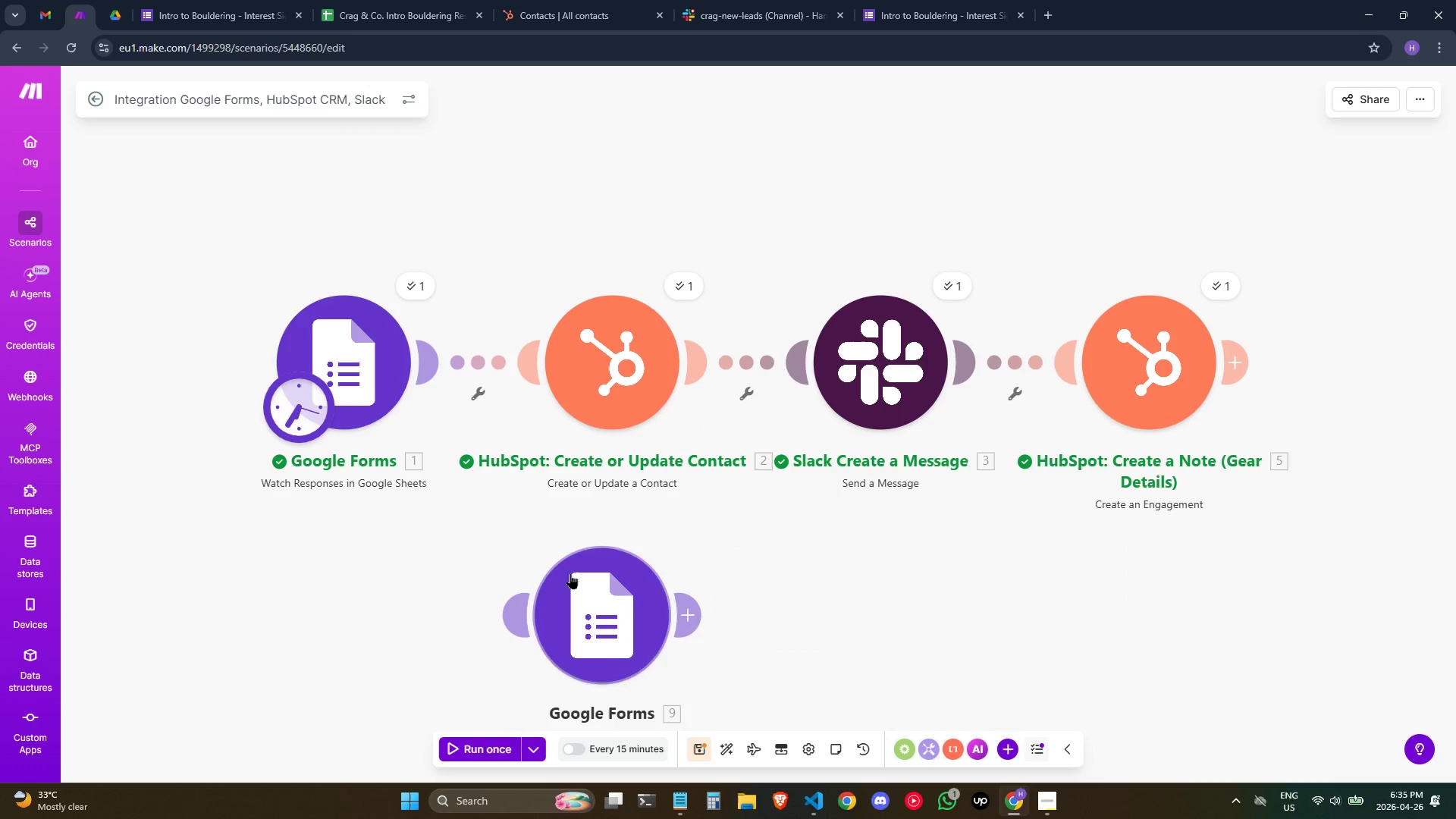 
right_click([570, 576])
 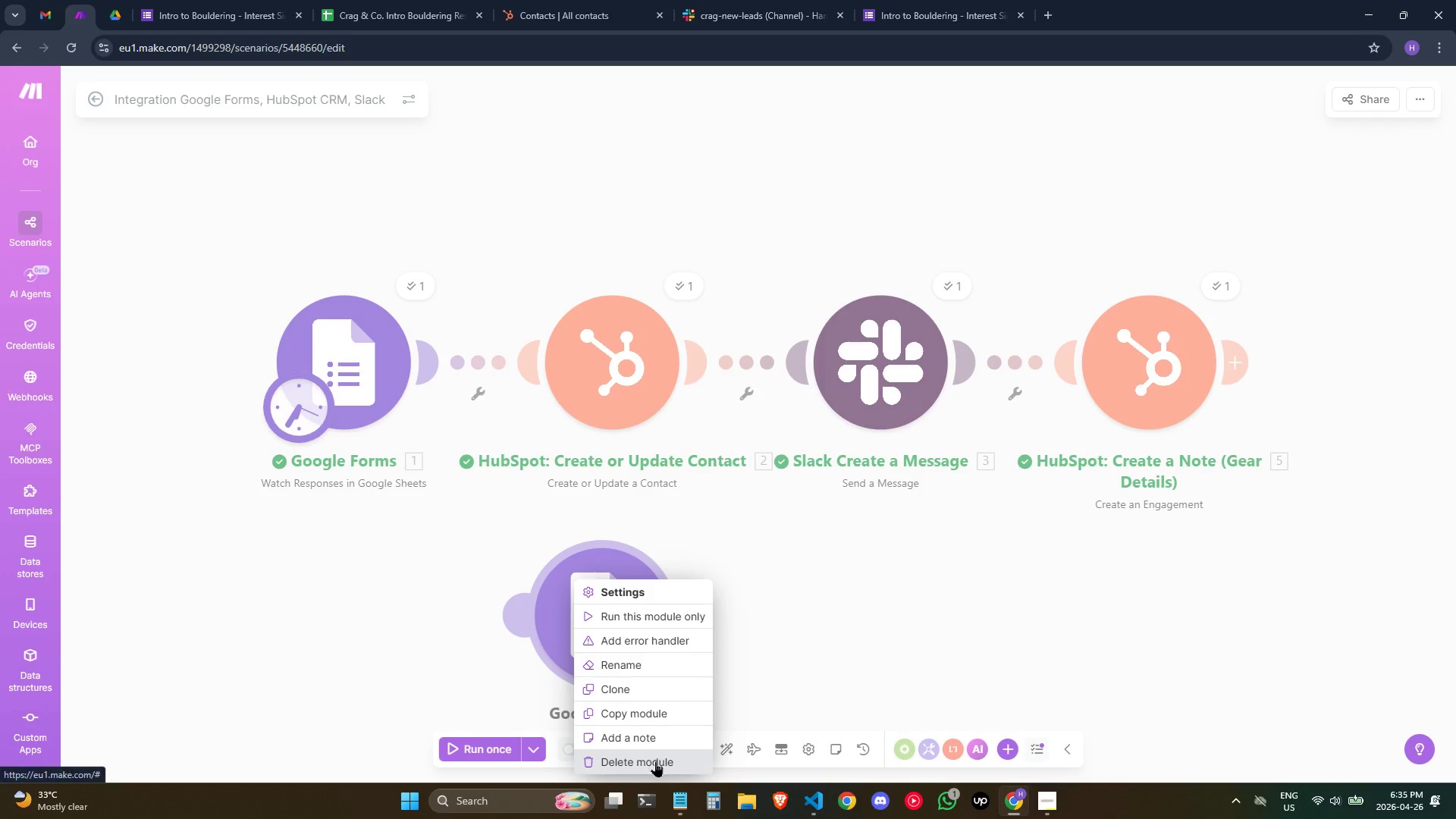 
left_click([656, 761])
 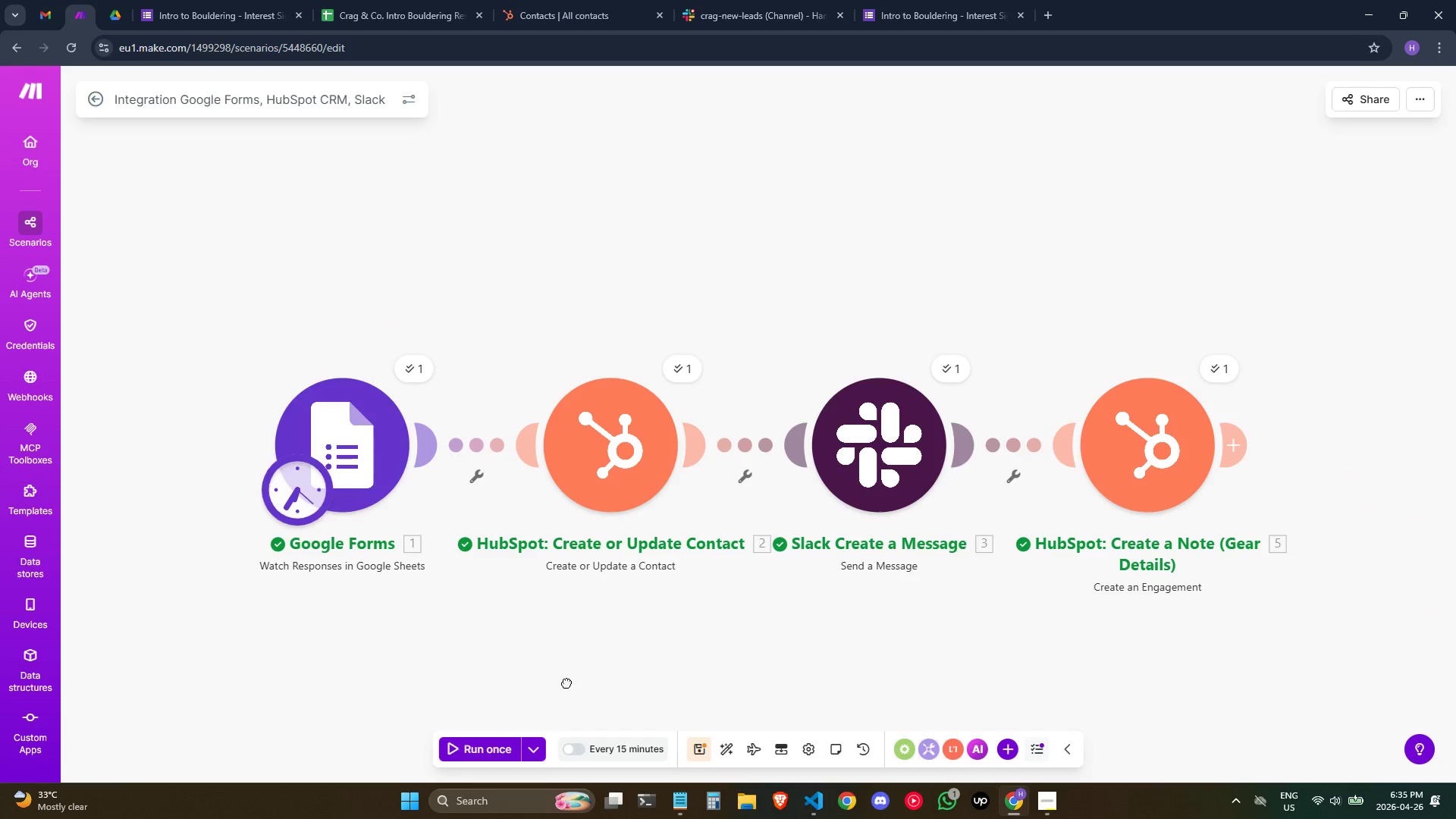 
left_click([701, 737])
 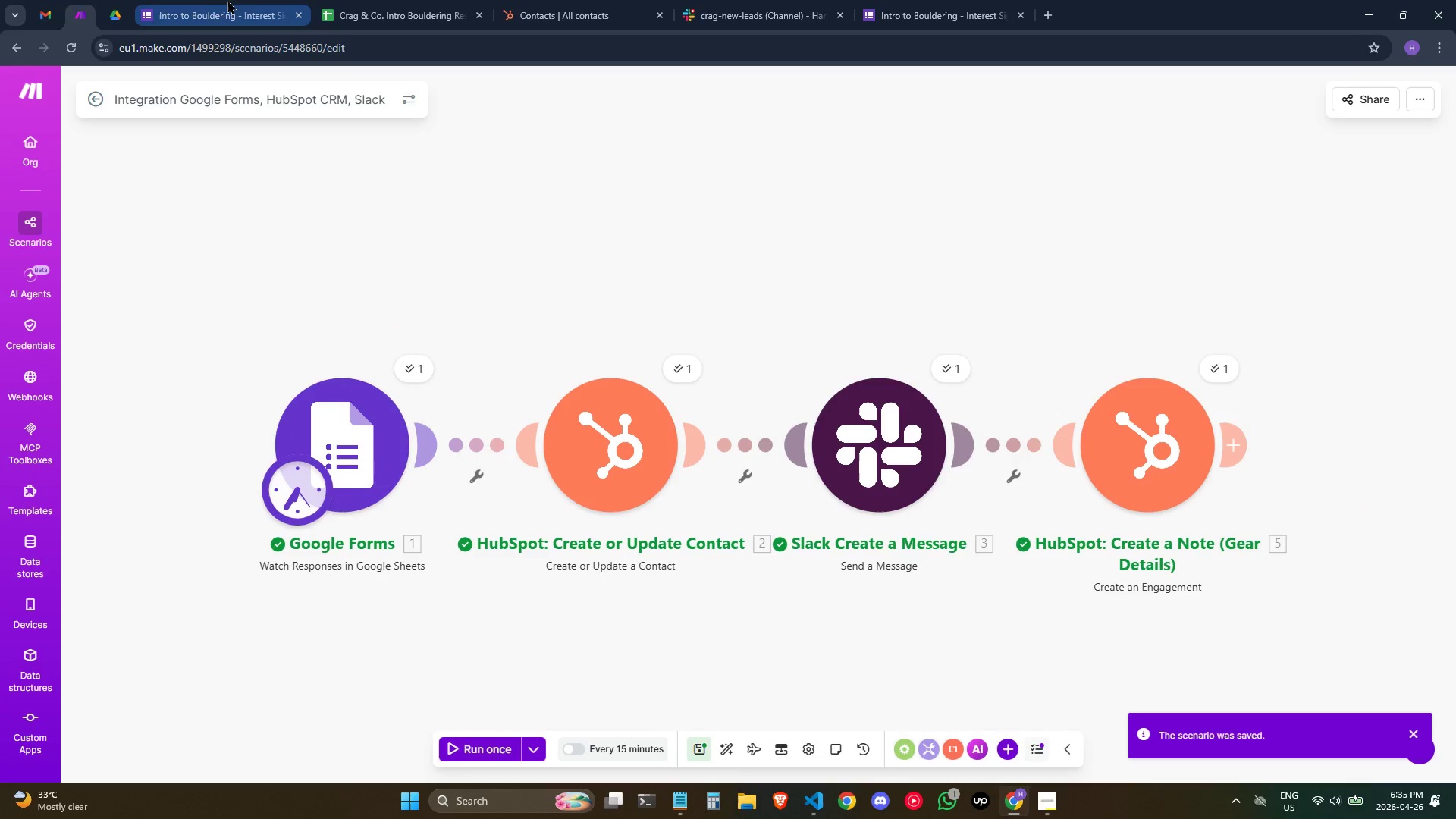 
left_click([411, 0])
 